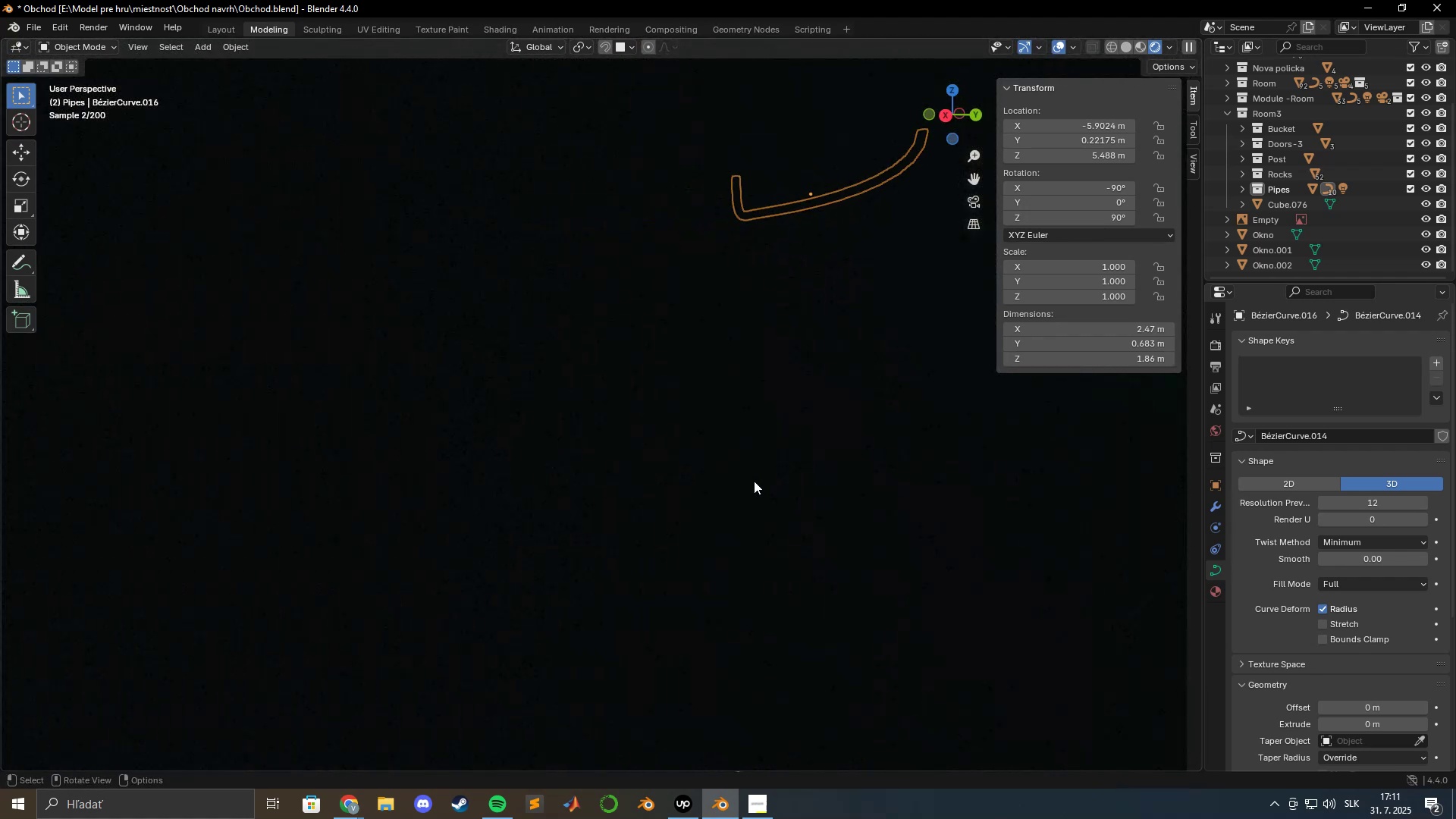 
scroll: coordinate [752, 469], scroll_direction: up, amount: 3.0
 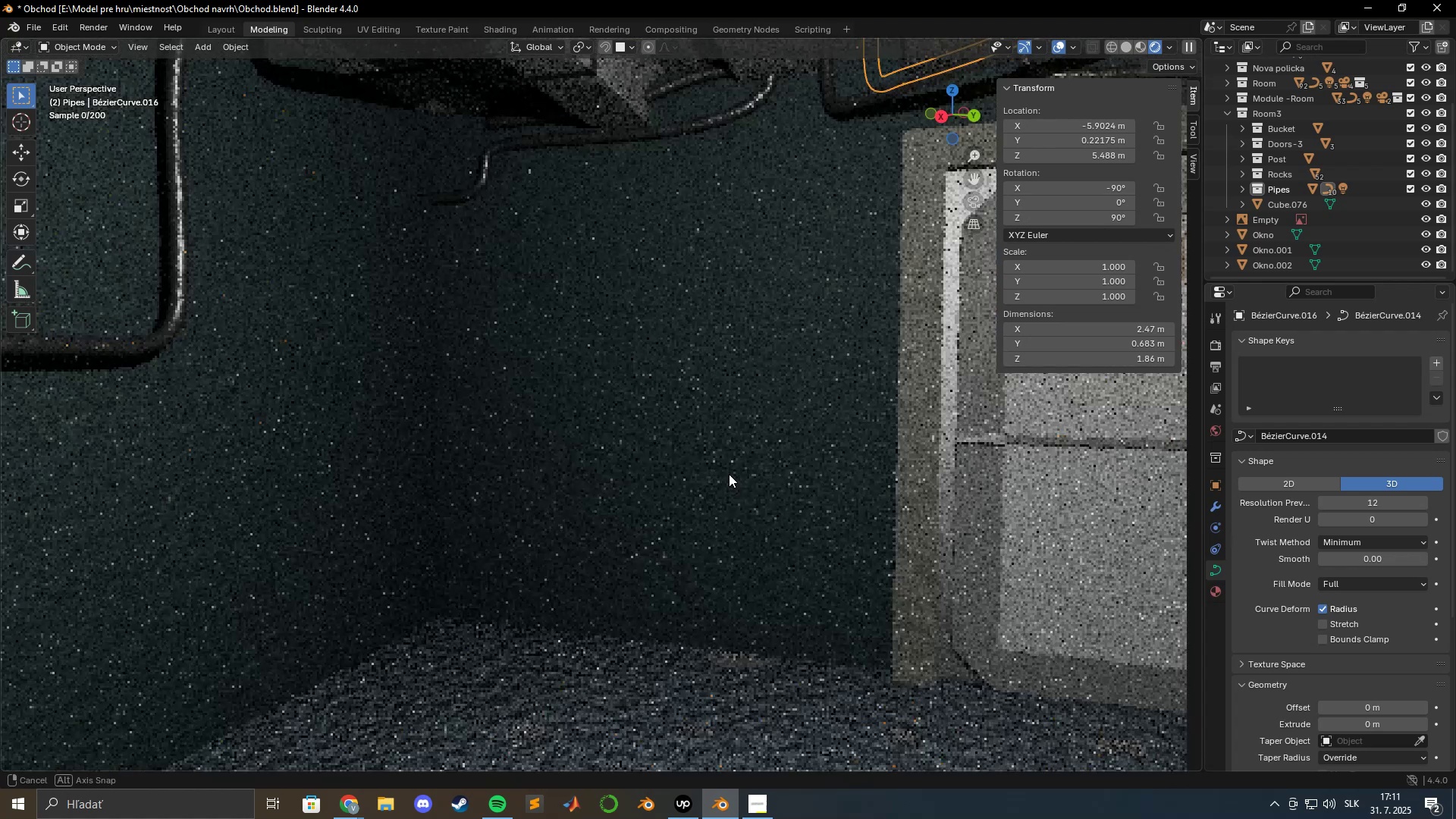 
hold_key(key=ShiftLeft, duration=0.57)
 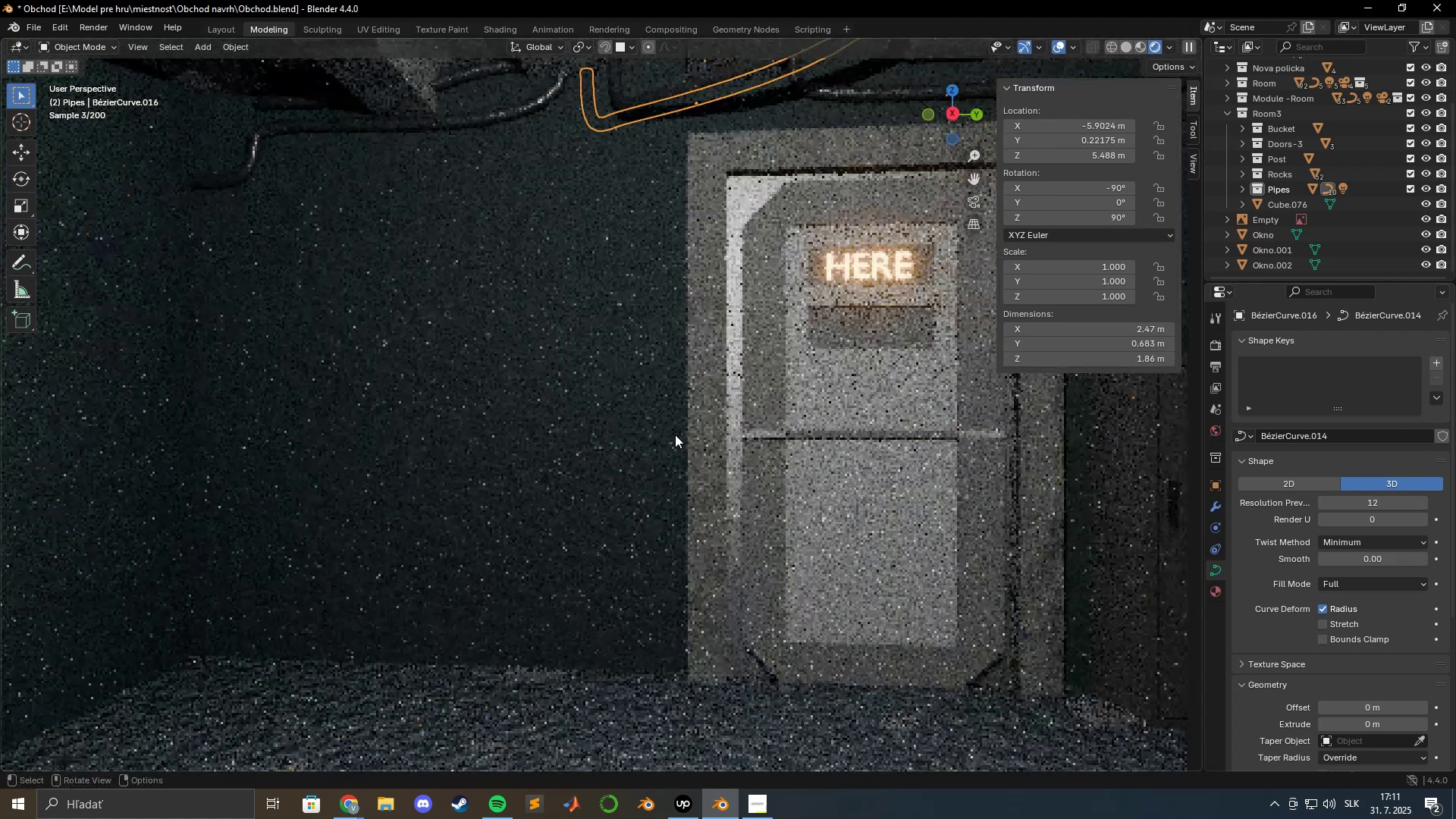 
scroll: coordinate [675, 435], scroll_direction: down, amount: 3.0
 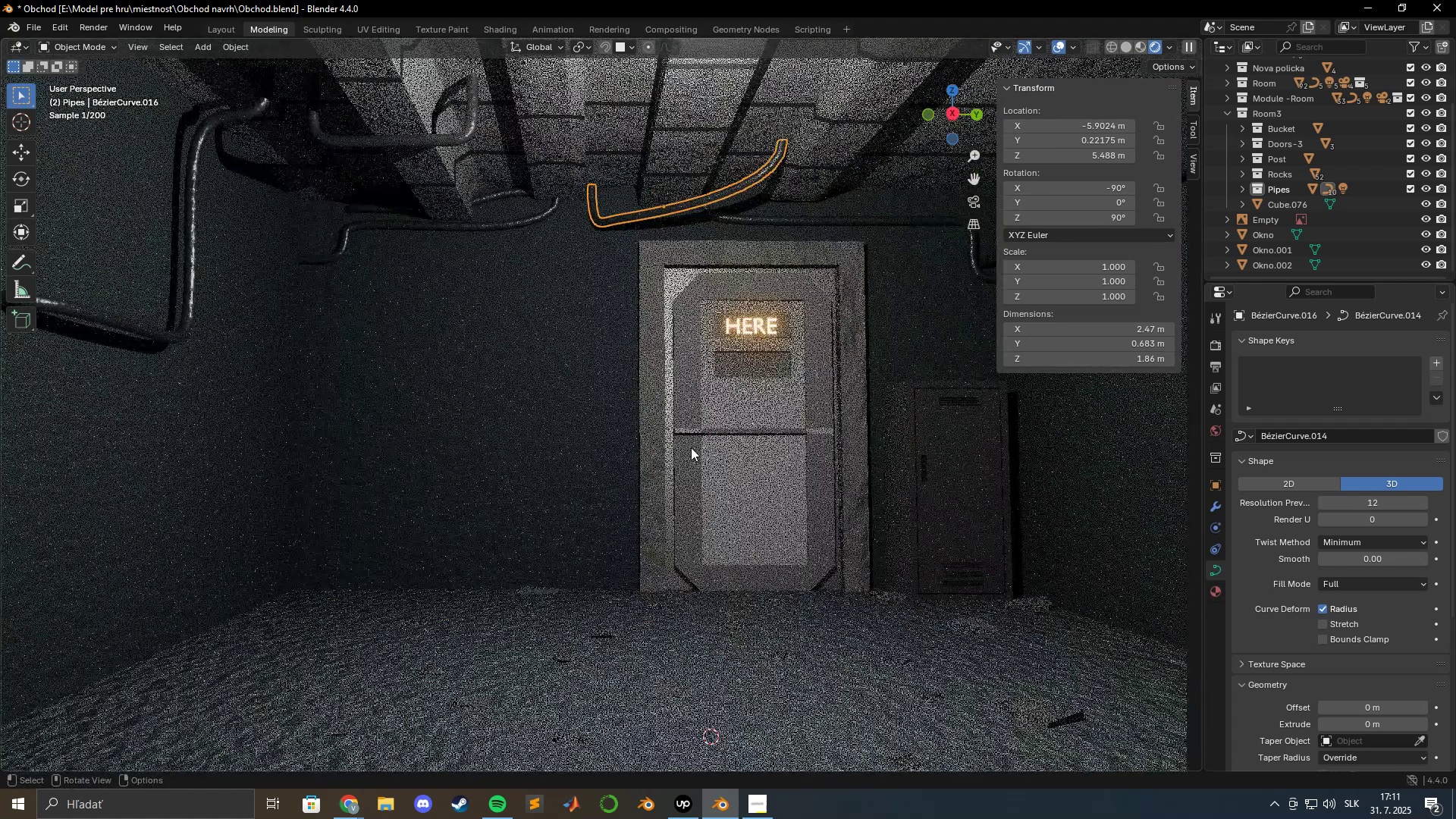 
hold_key(key=ShiftLeft, duration=0.44)
 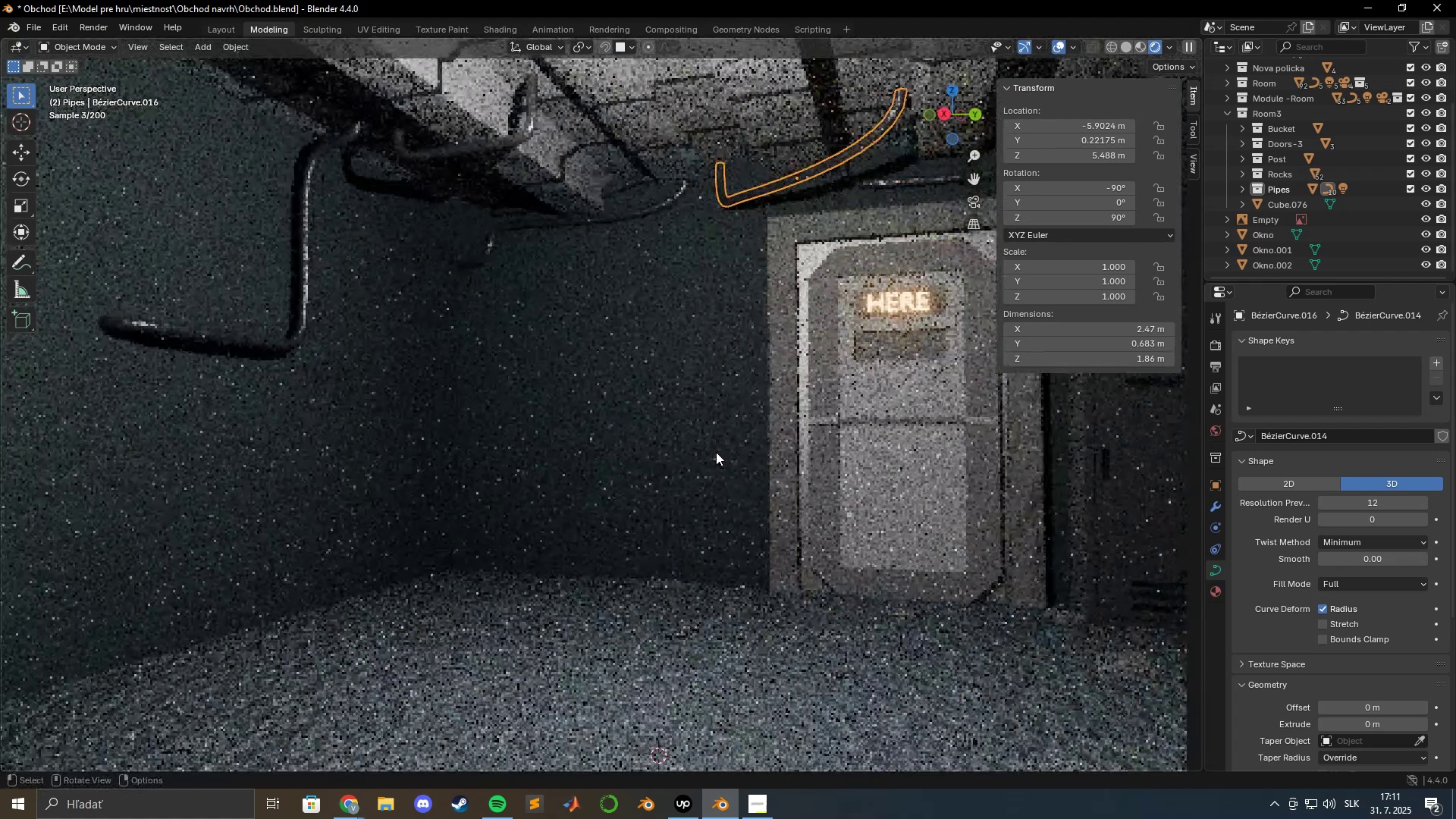 
hold_key(key=ShiftLeft, duration=0.39)
 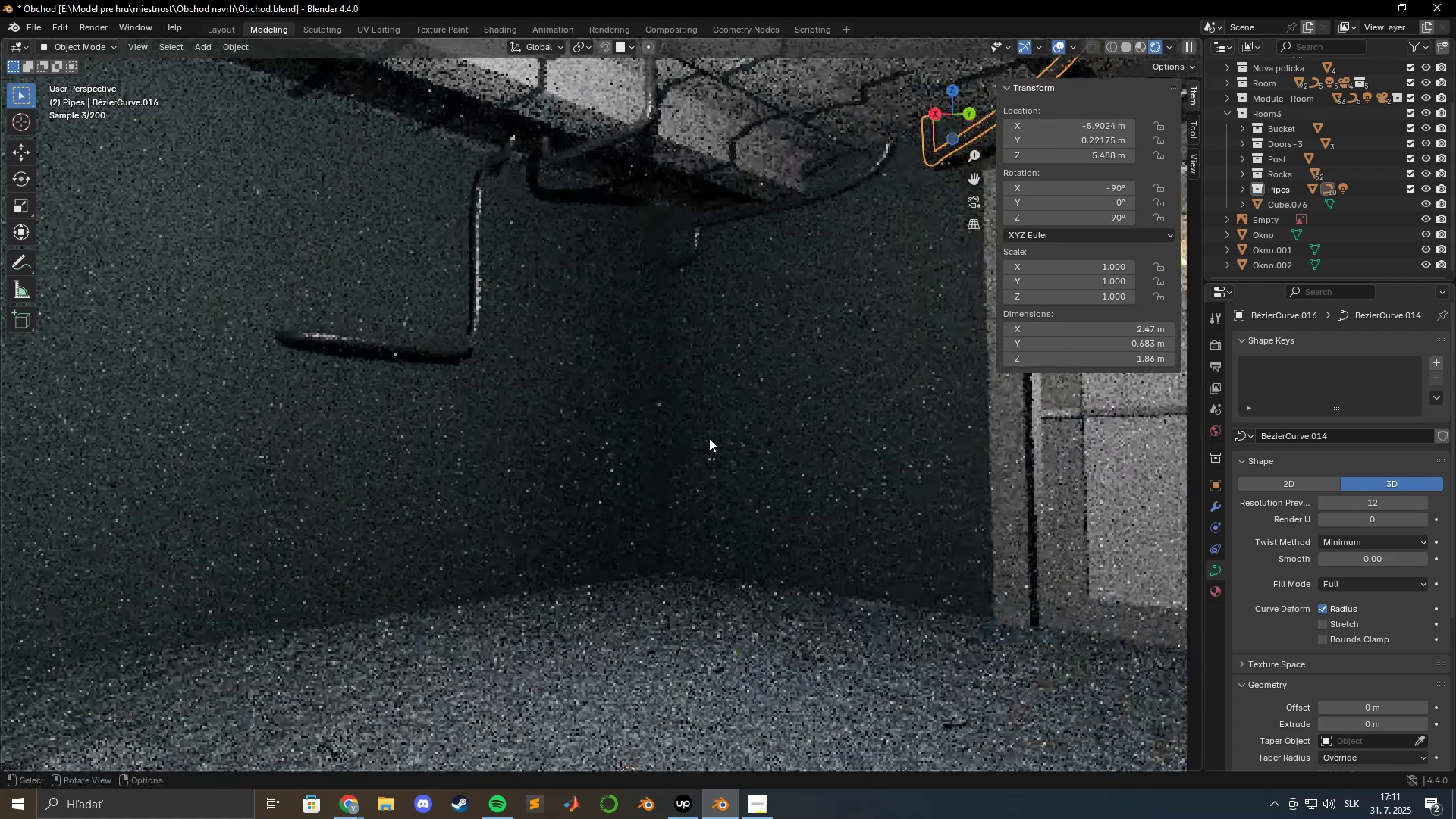 
key(Tab)
 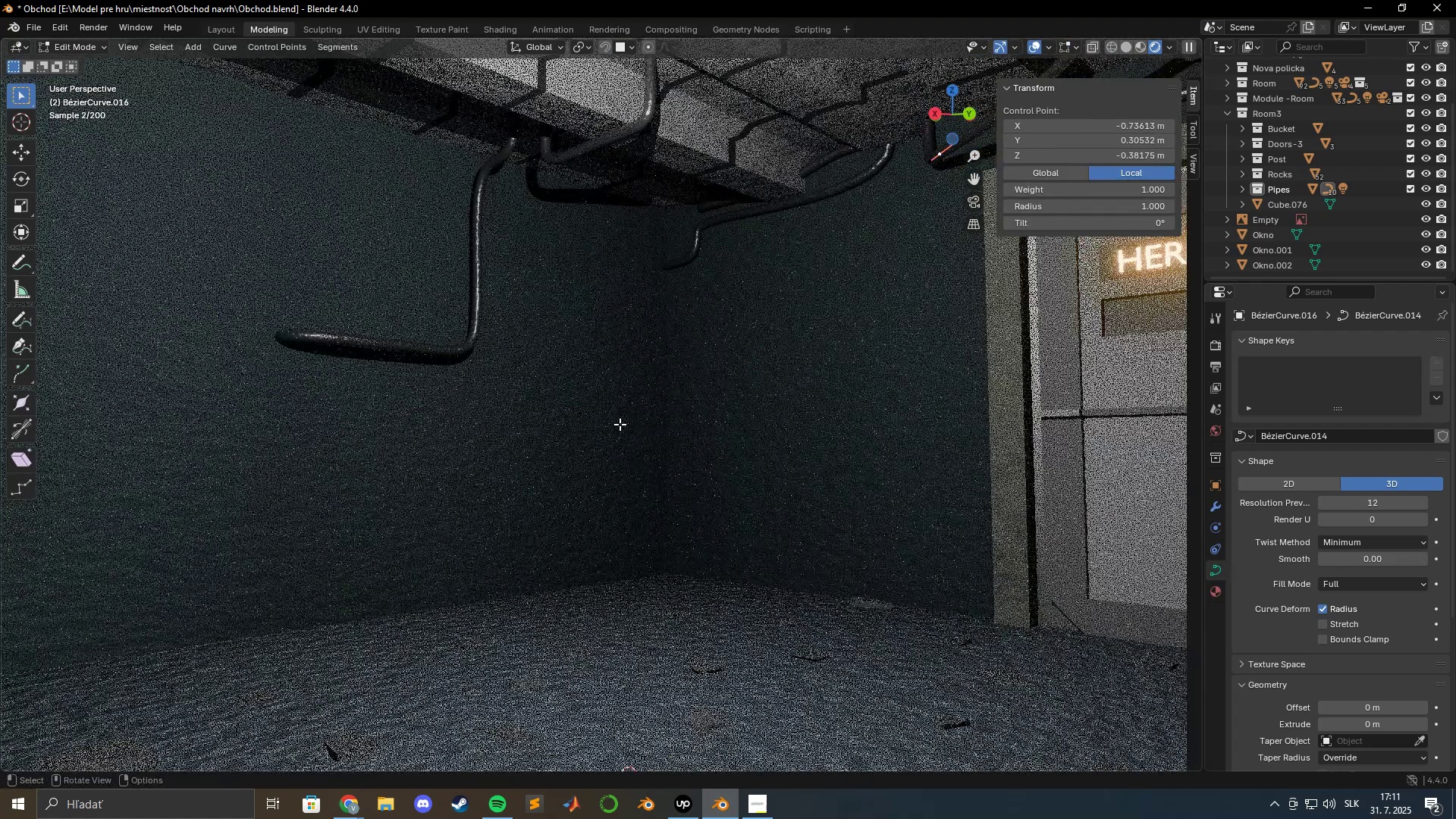 
key(Tab)
 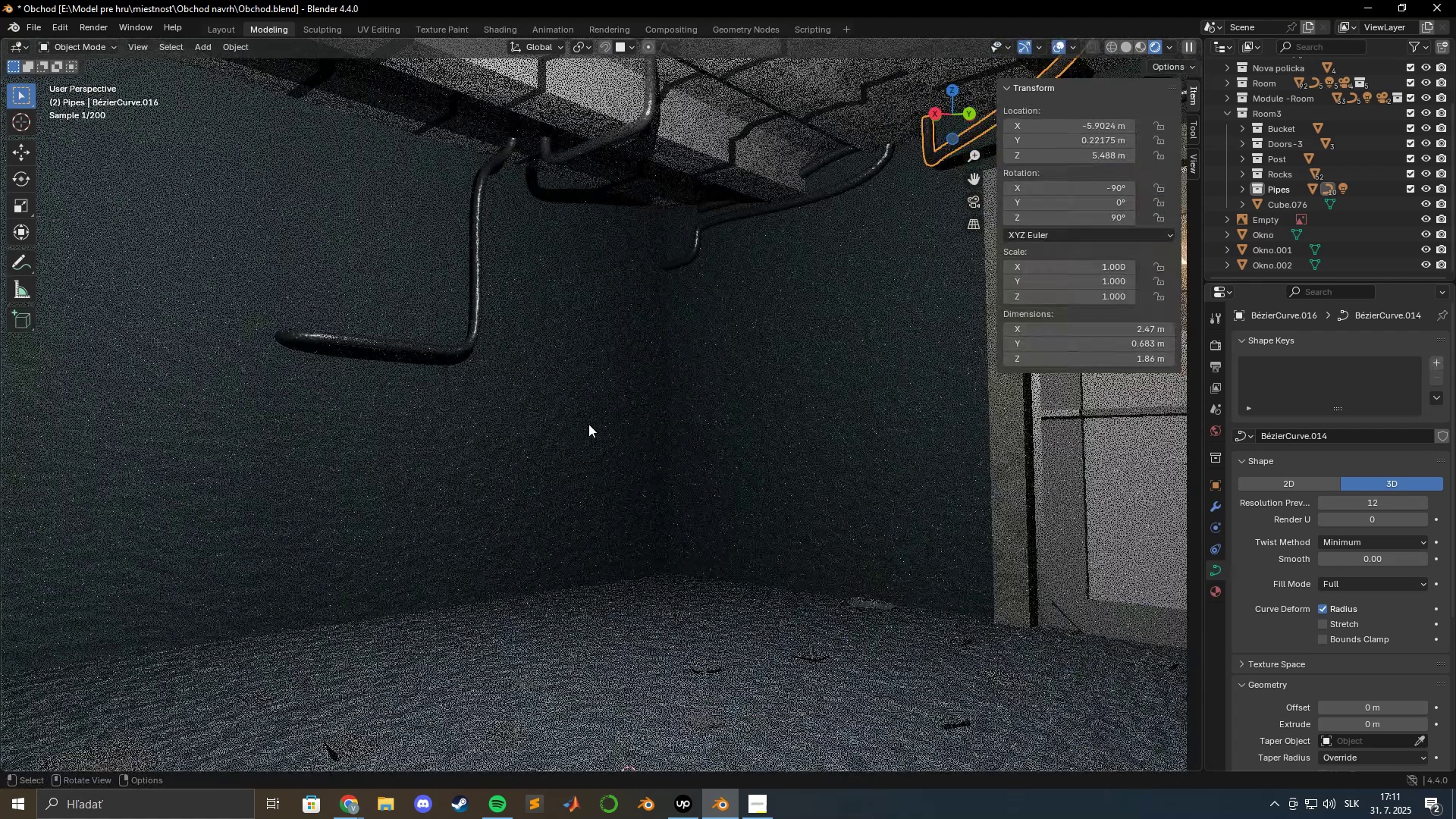 
key(Tab)
 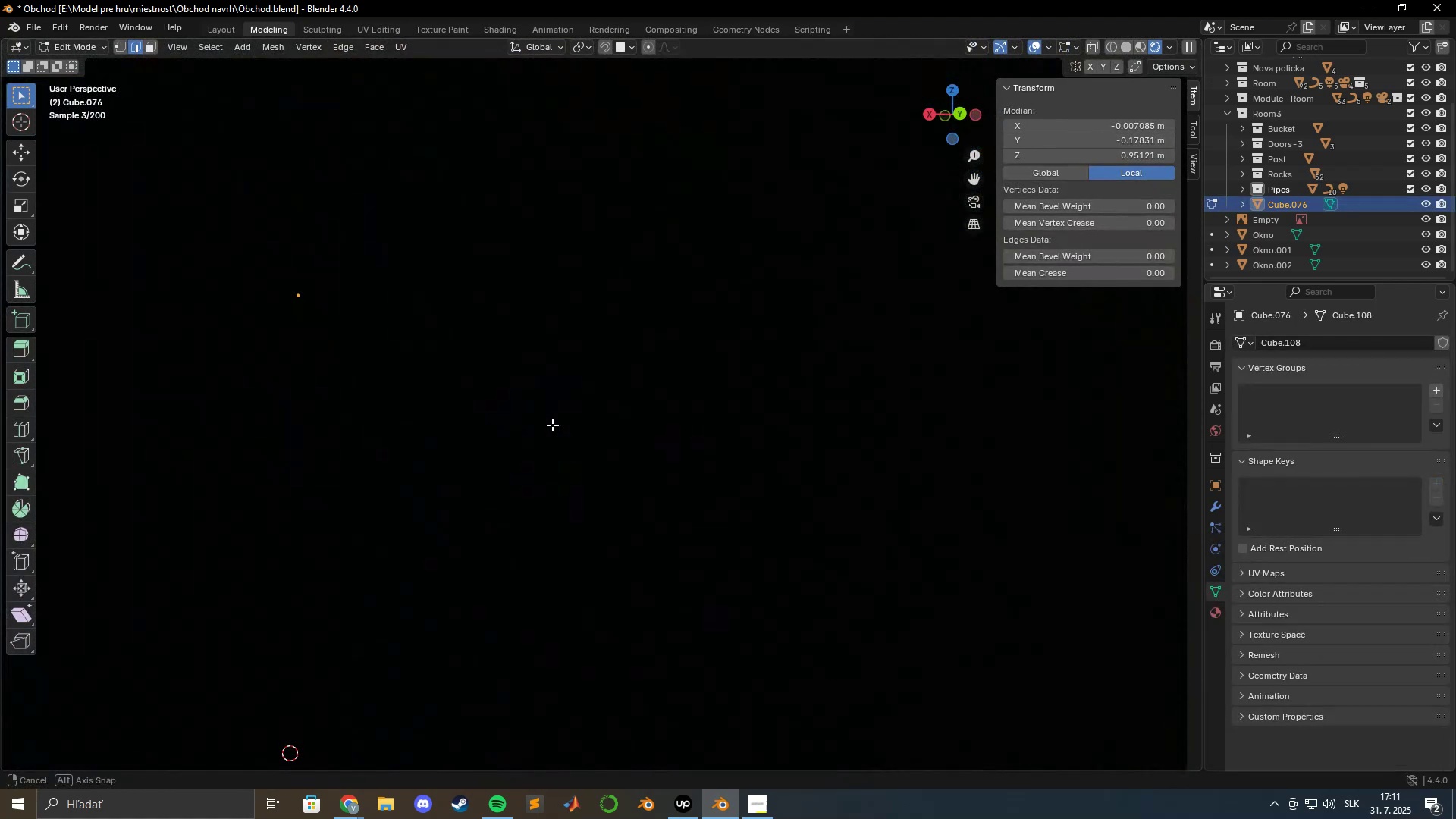 
scroll: coordinate [586, 425], scroll_direction: up, amount: 3.0
 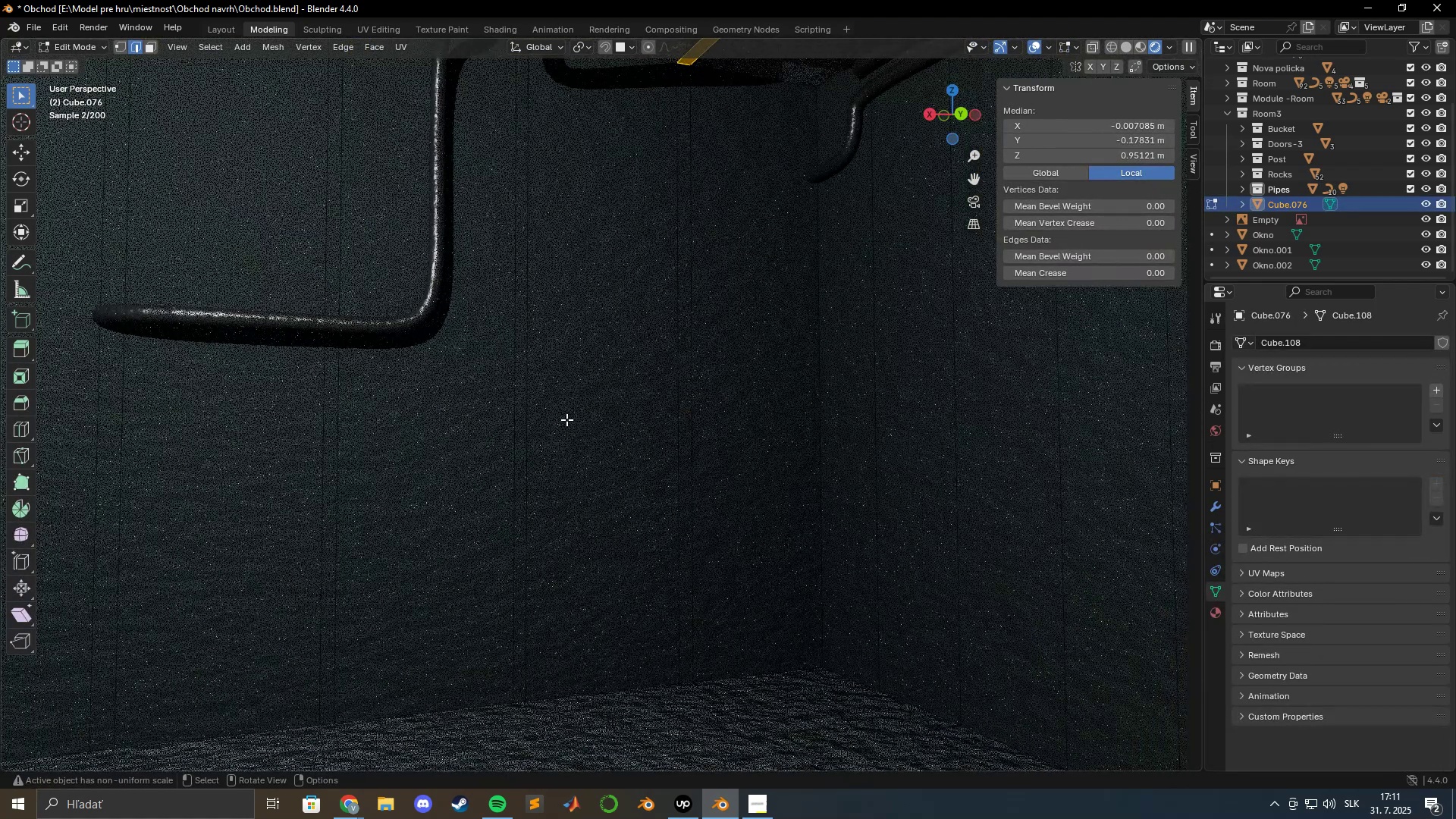 
scroll: coordinate [568, 419], scroll_direction: down, amount: 2.0
 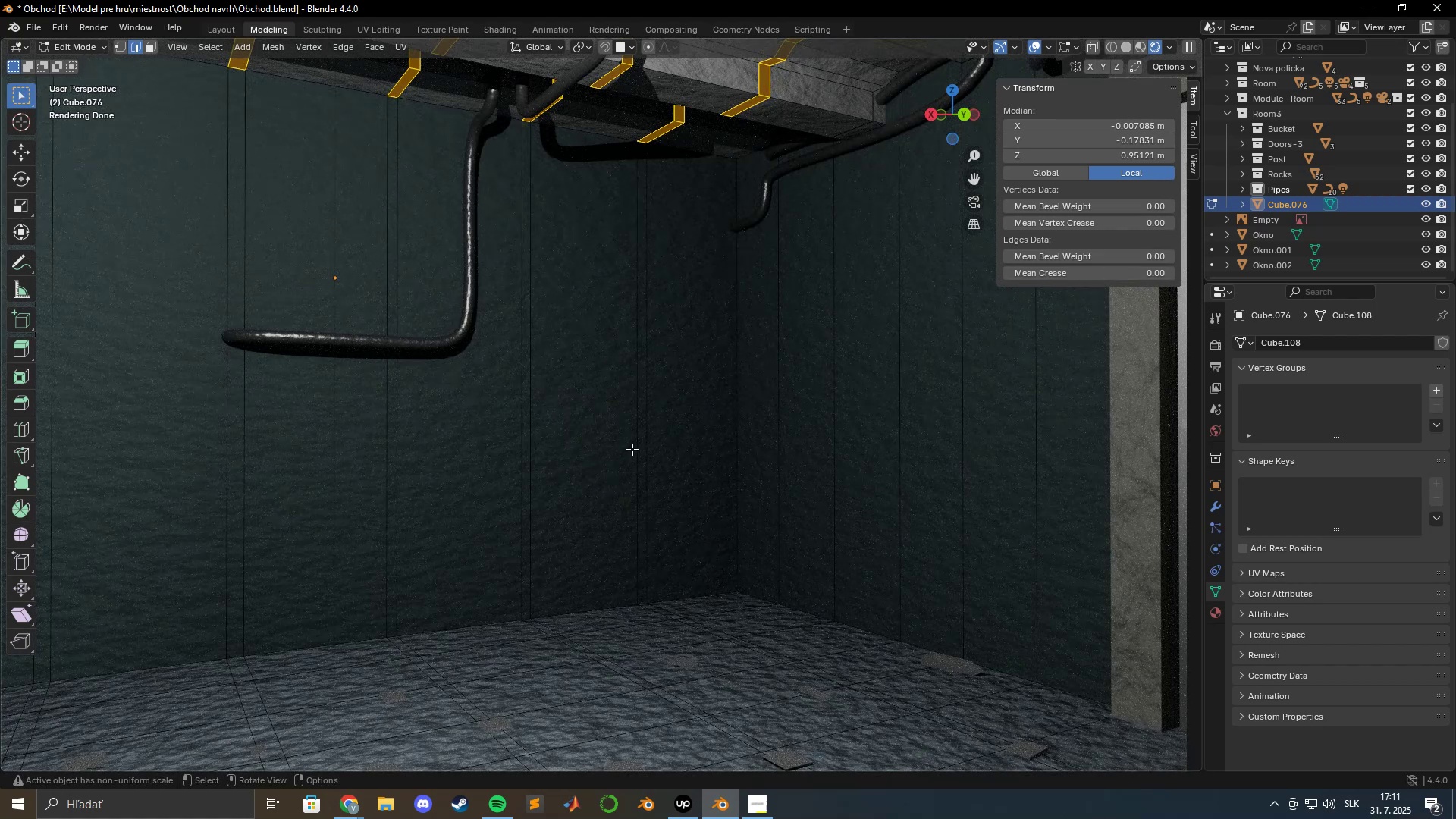 
wait(23.19)
 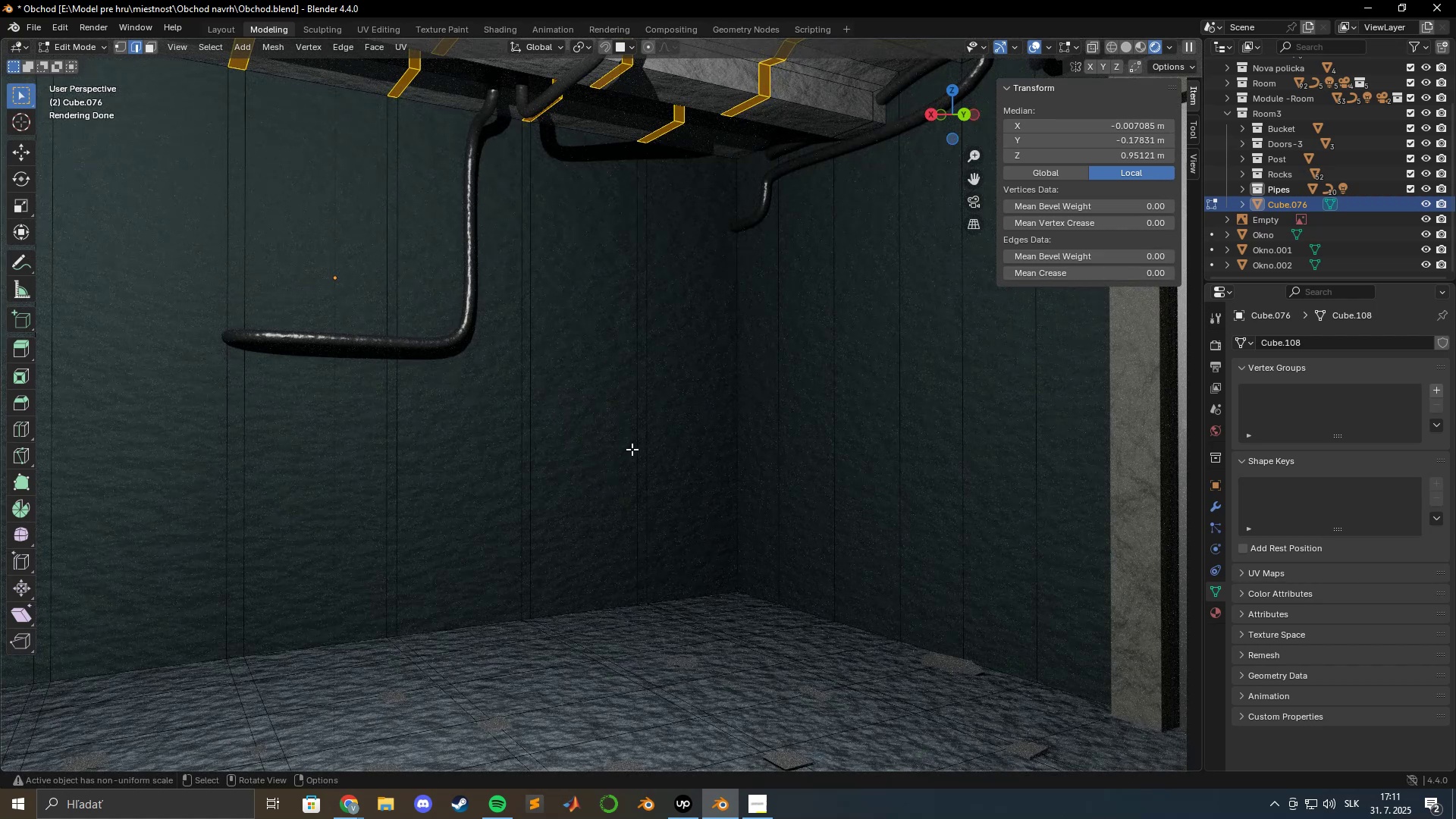 
key(Tab)
 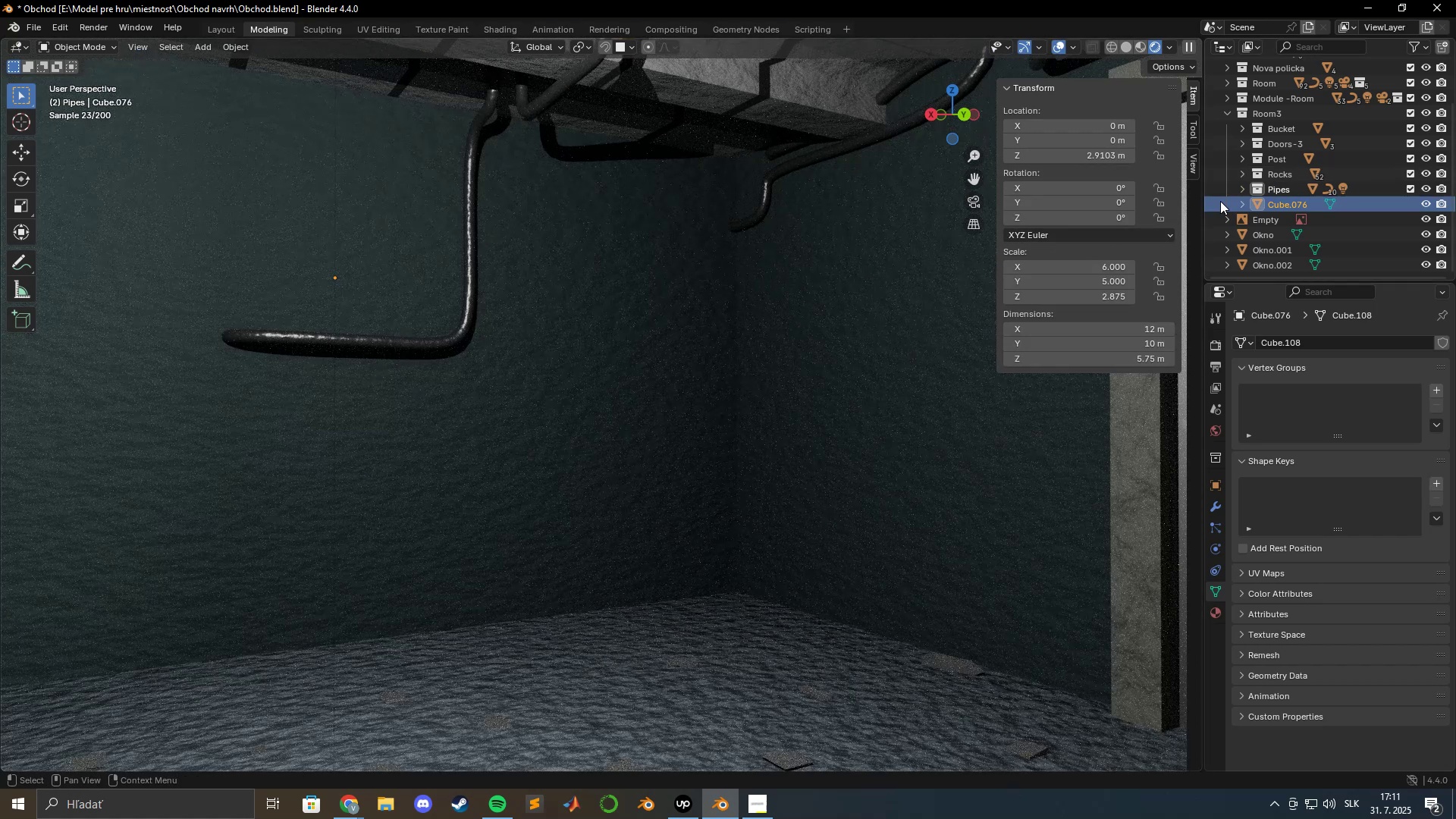 
left_click([1287, 177])
 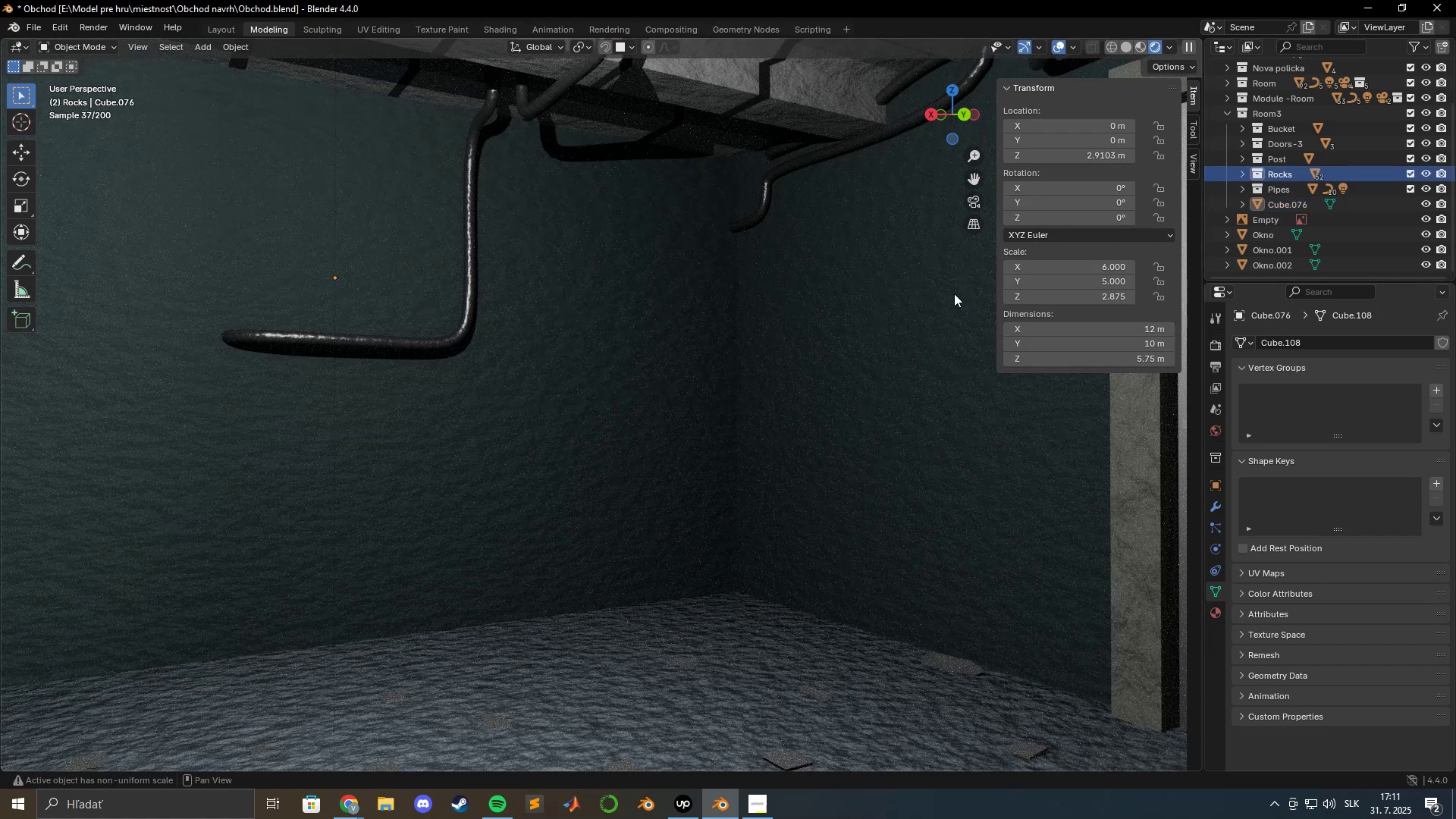 
scroll: coordinate [753, 304], scroll_direction: down, amount: 2.0
 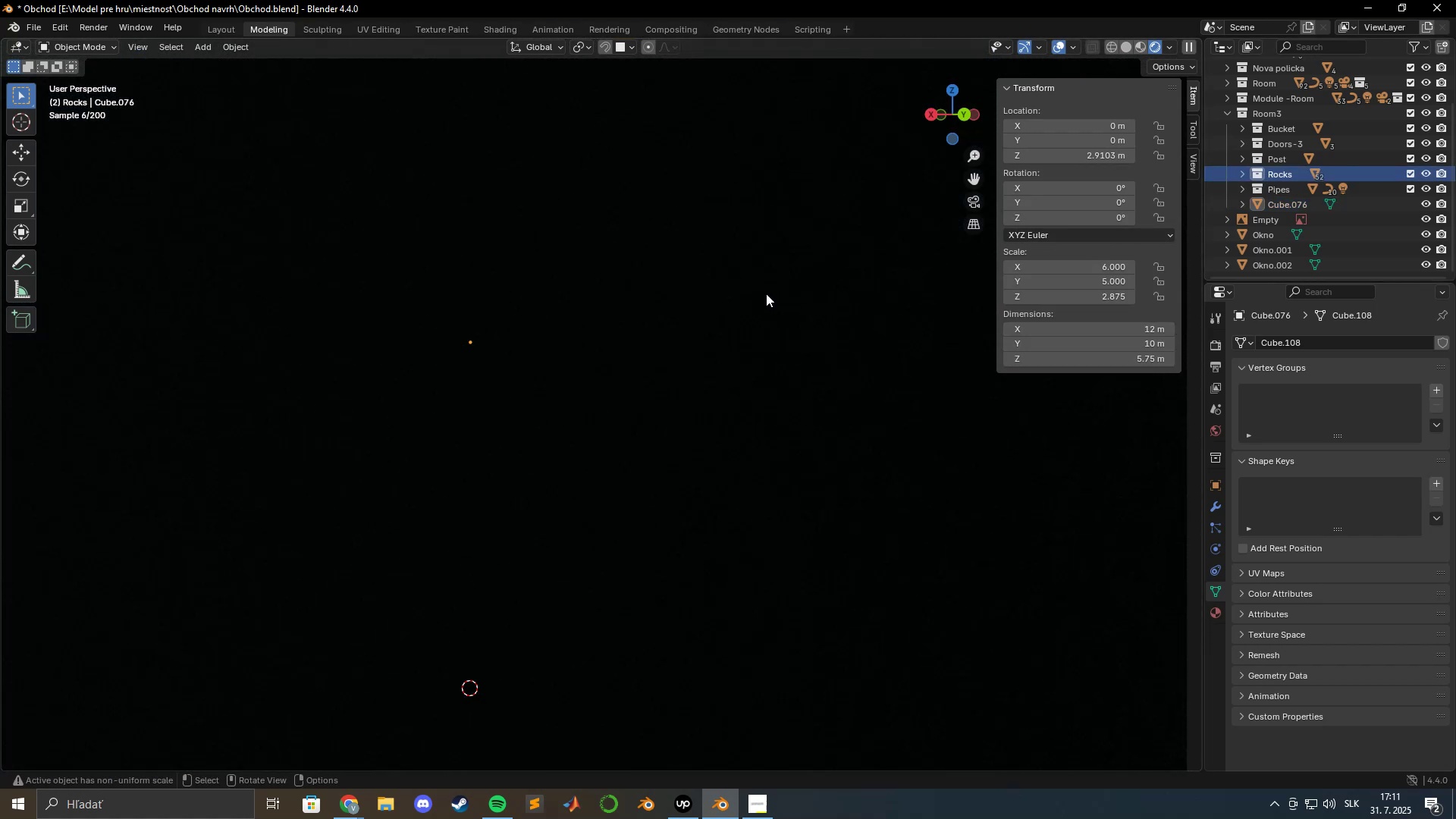 
scroll: coordinate [768, 290], scroll_direction: up, amount: 2.0
 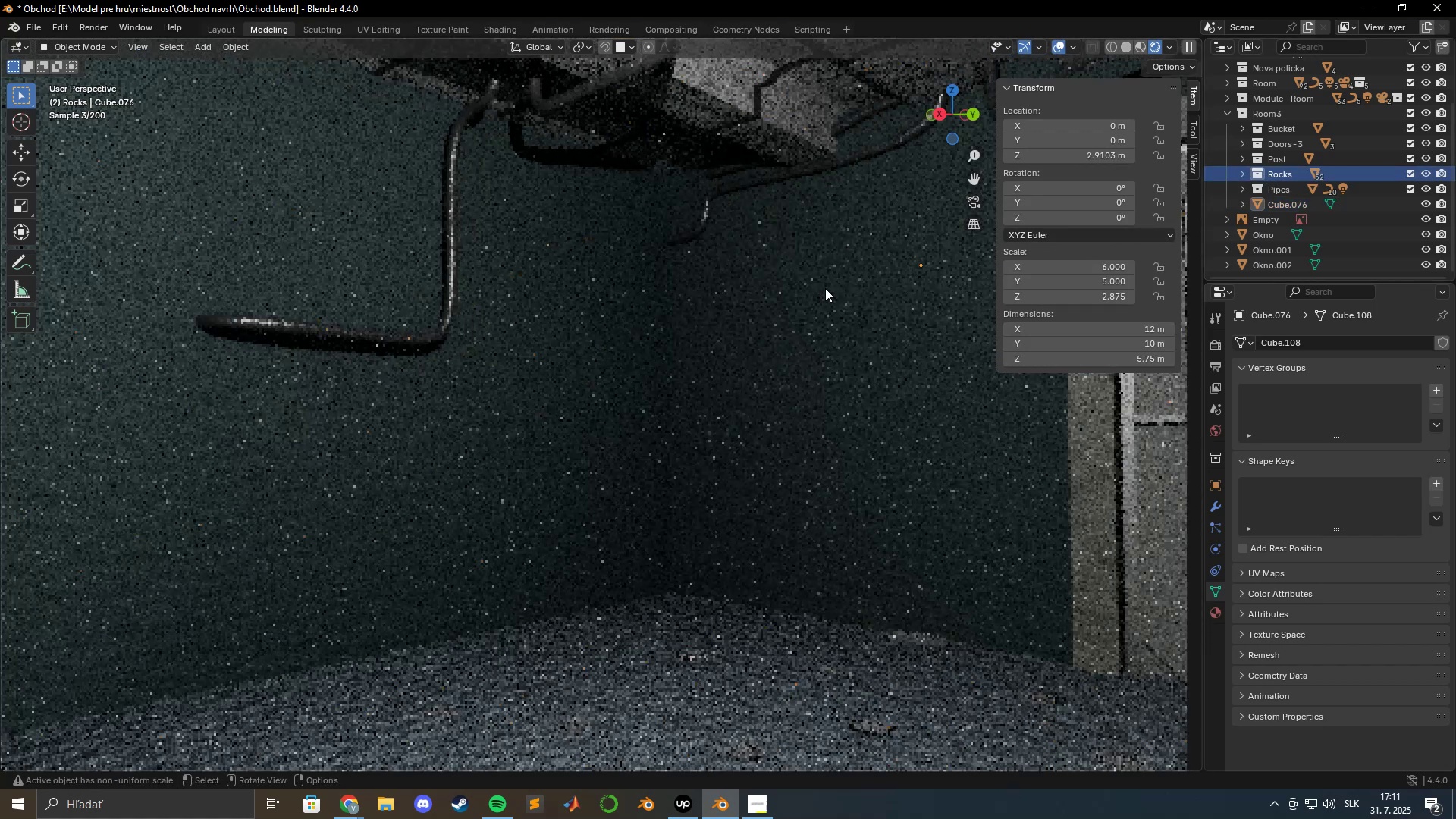 
scroll: coordinate [815, 290], scroll_direction: down, amount: 3.0
 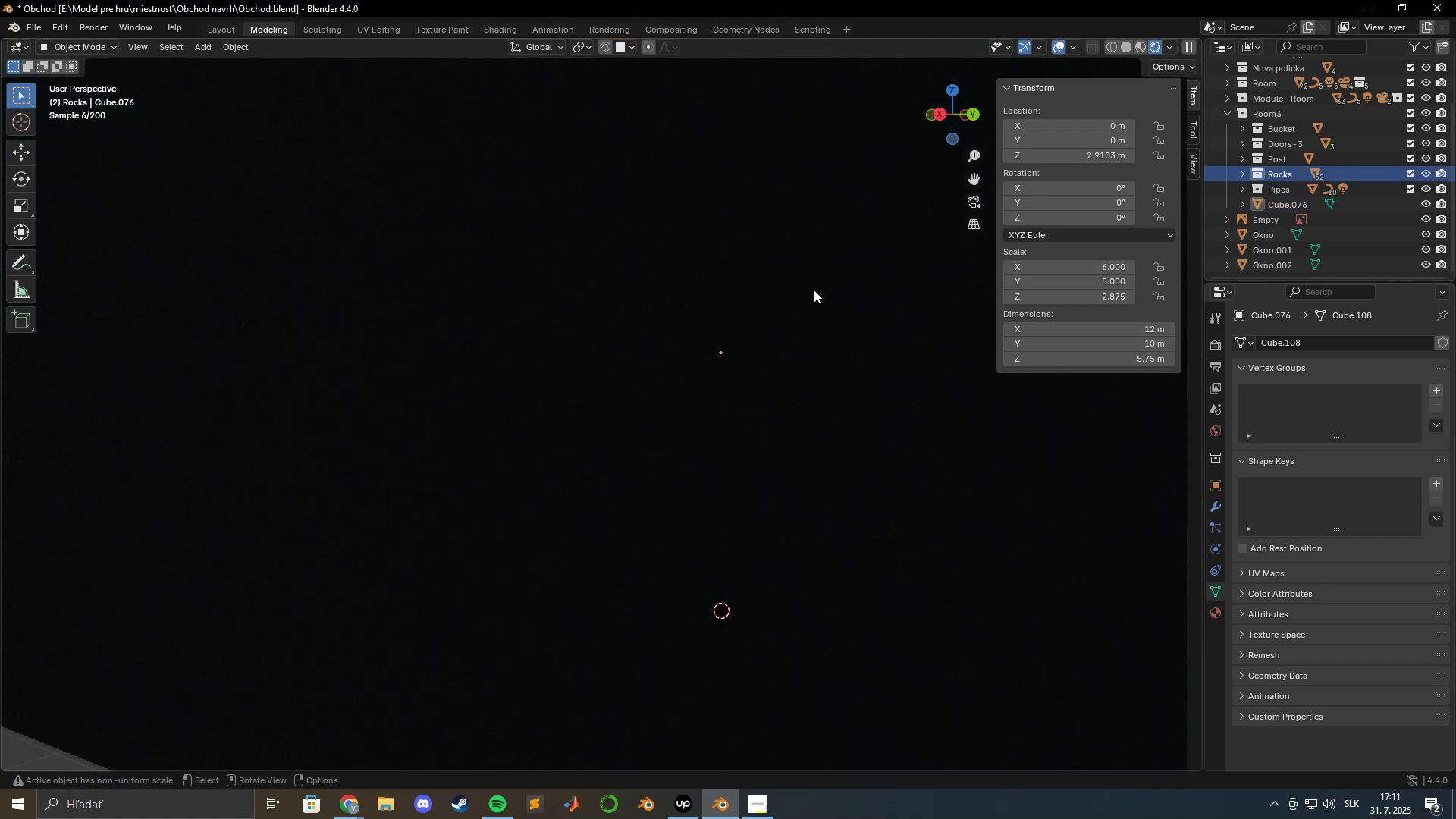 
scroll: coordinate [811, 286], scroll_direction: up, amount: 3.0
 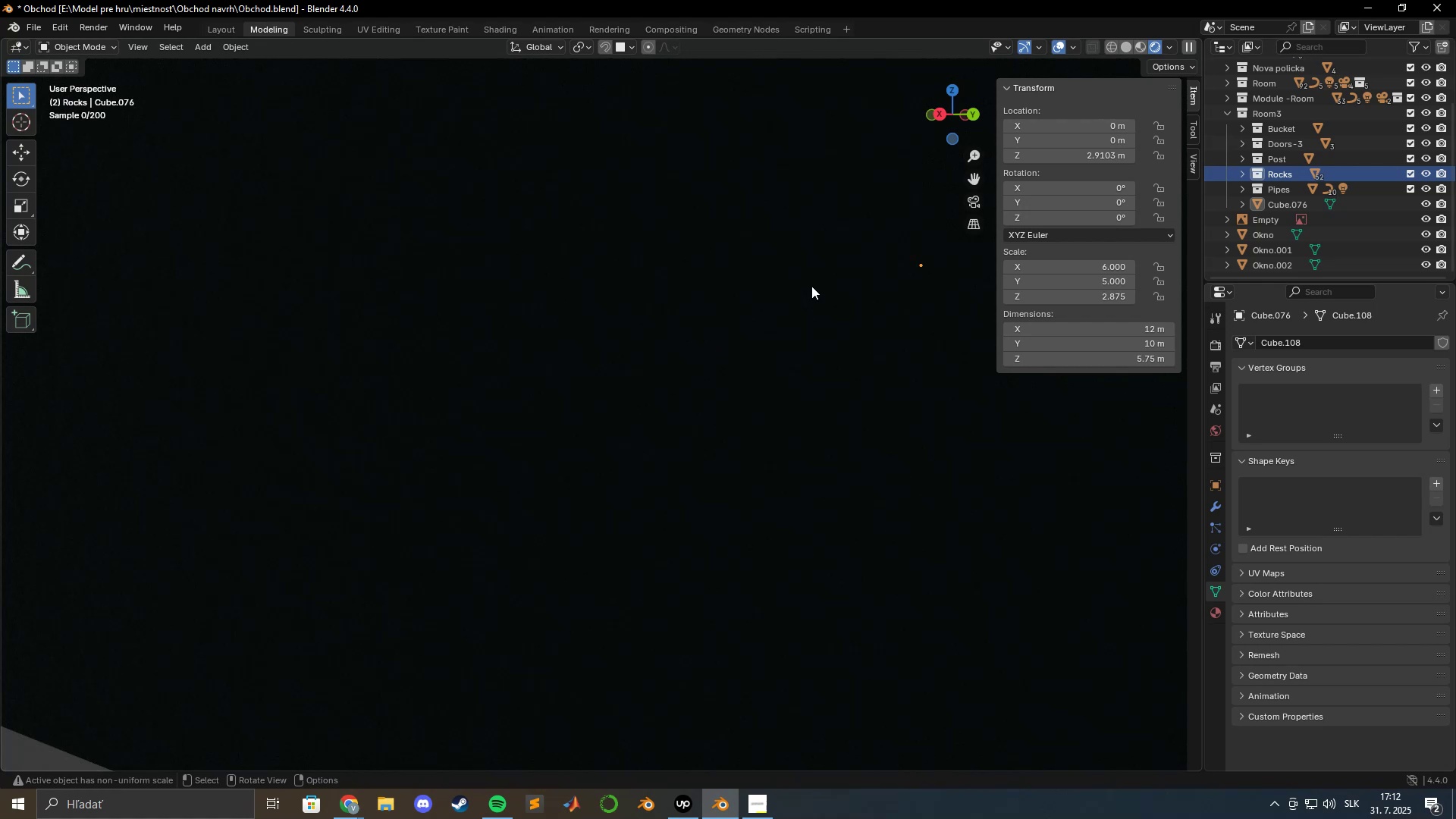 
hold_key(key=ShiftLeft, duration=0.65)
 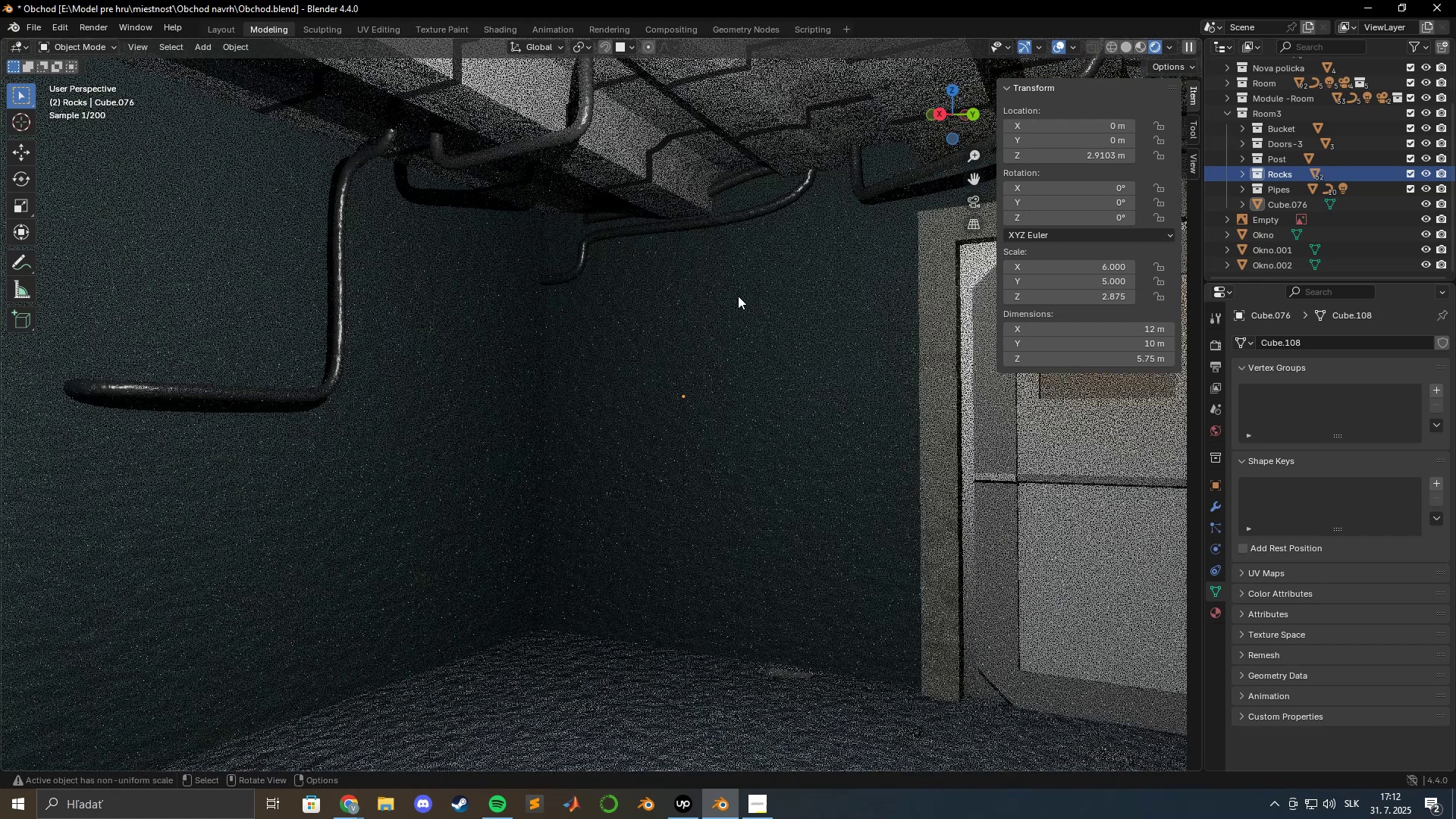 
scroll: coordinate [730, 282], scroll_direction: none, amount: 0.0
 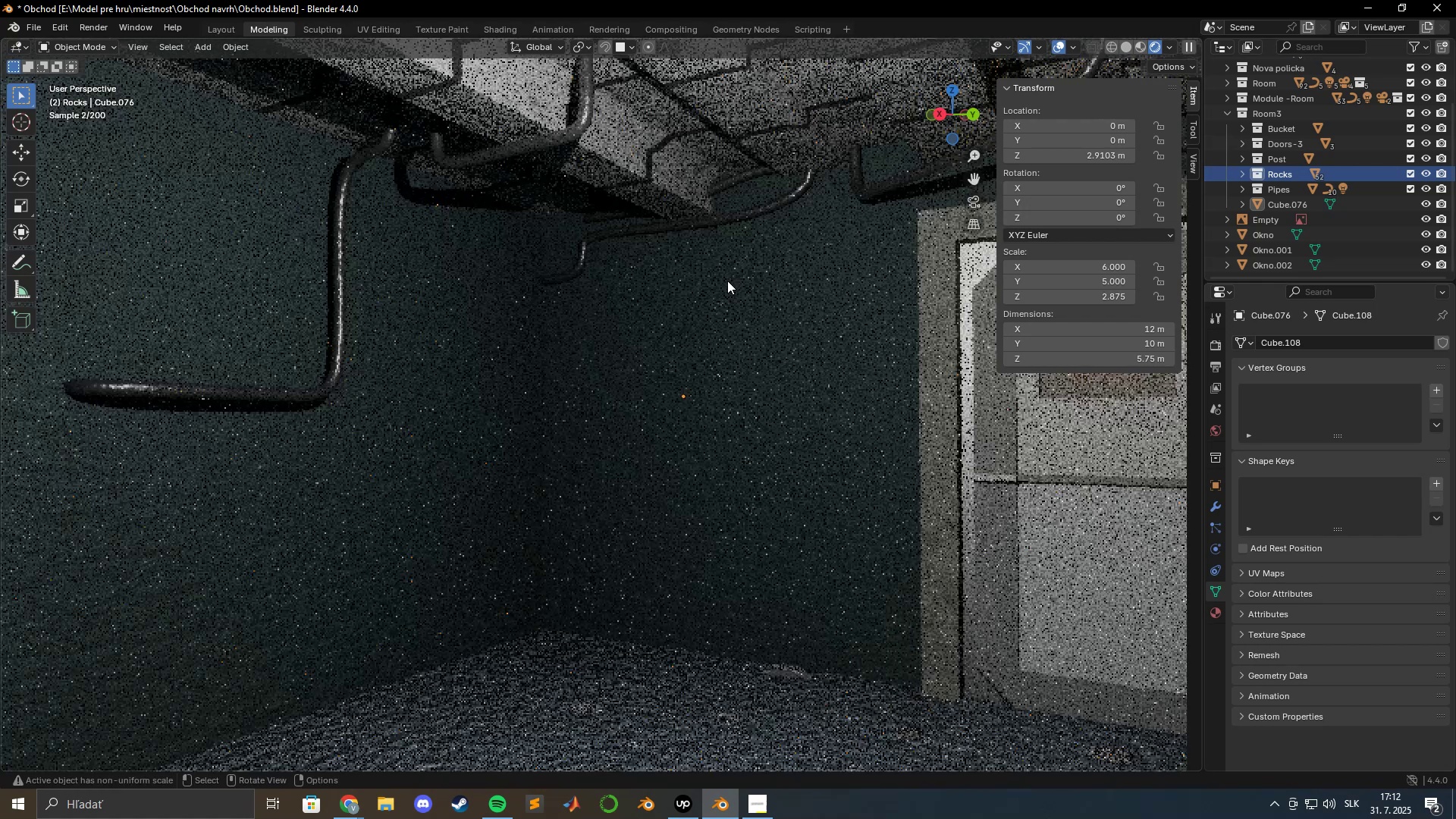 
hold_key(key=ShiftLeft, duration=1.52)
 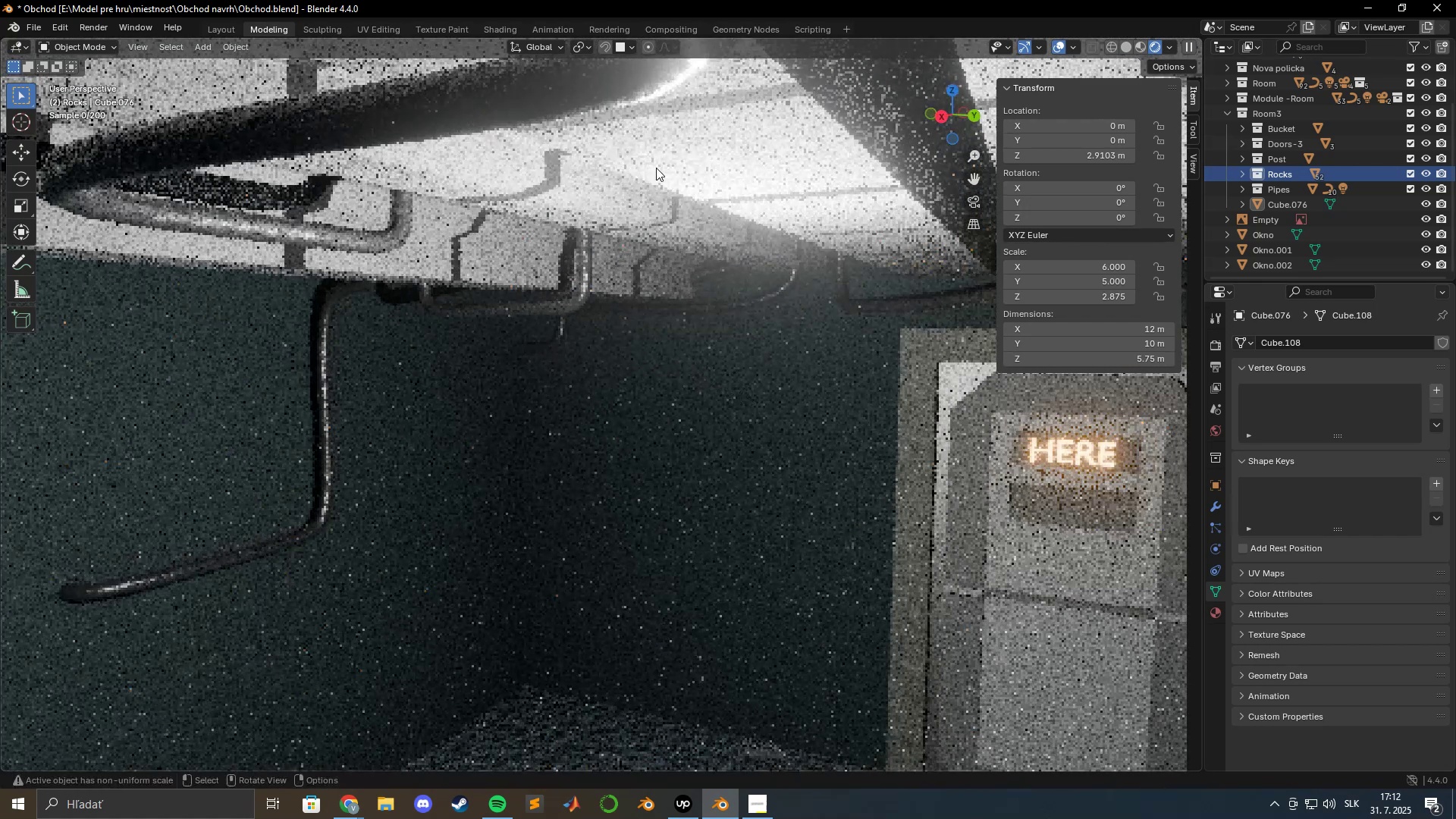 
key(Shift+ShiftLeft)
 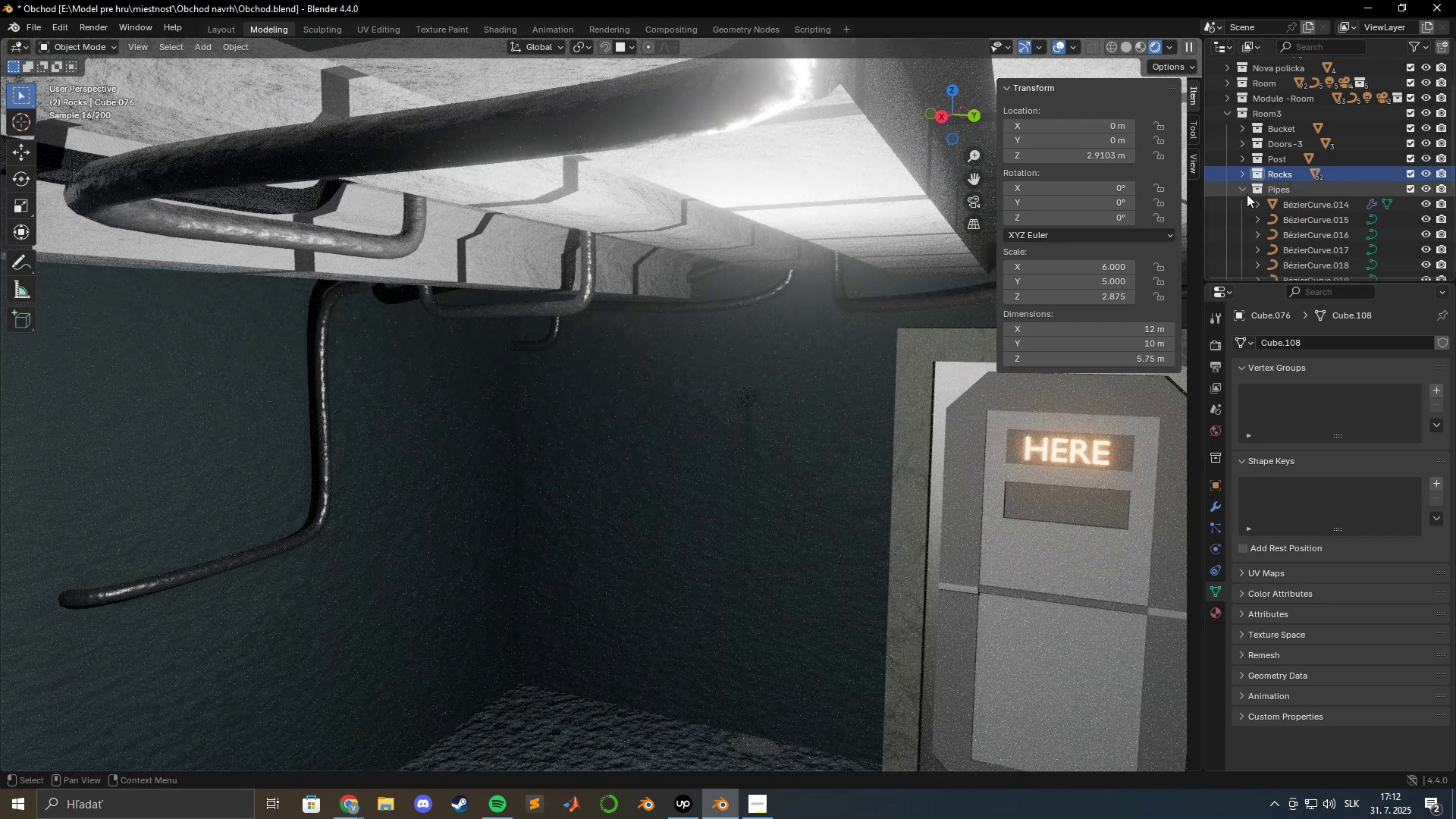 
scroll: coordinate [1294, 234], scroll_direction: down, amount: 7.0
 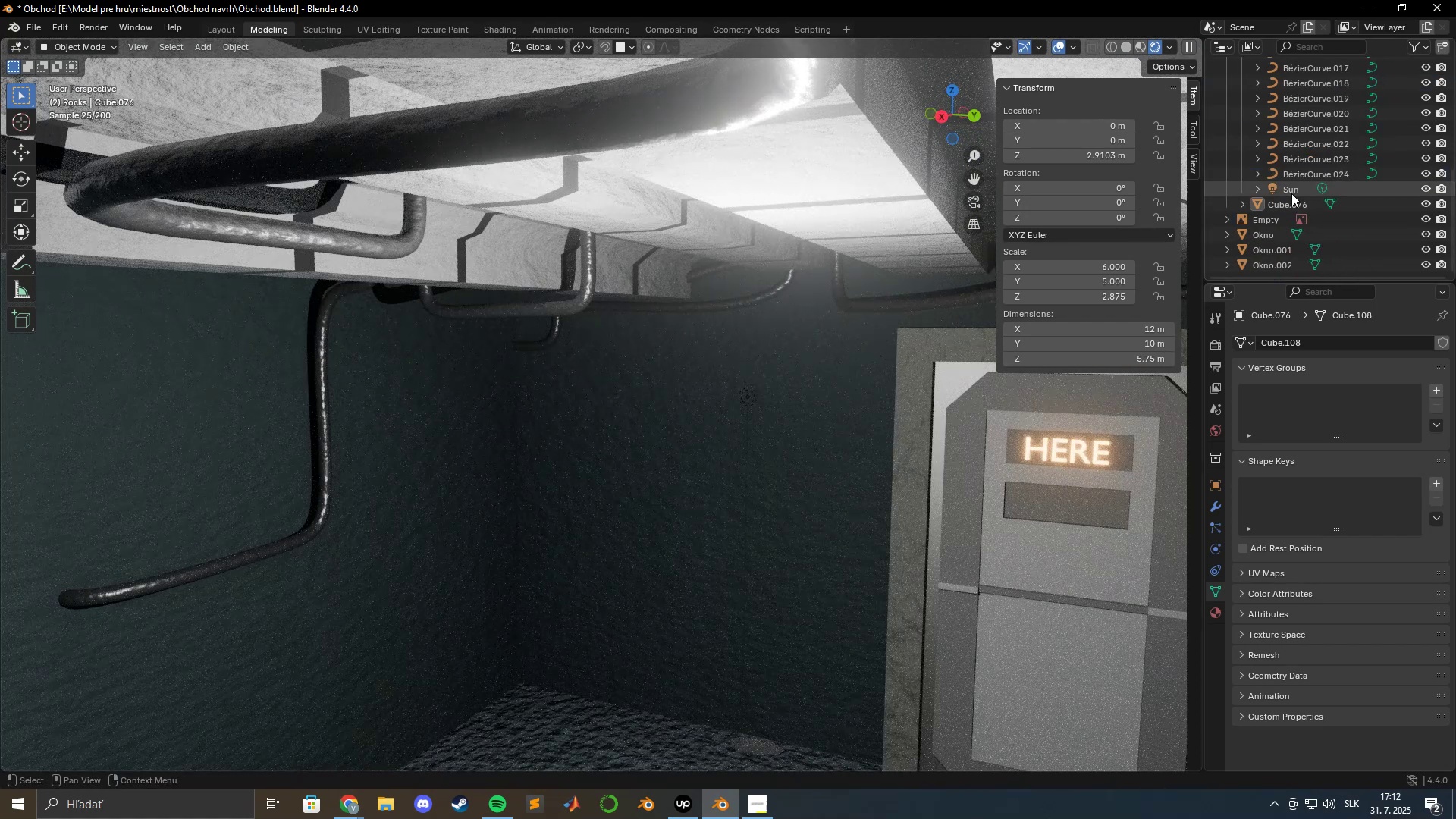 
left_click([1291, 193])
 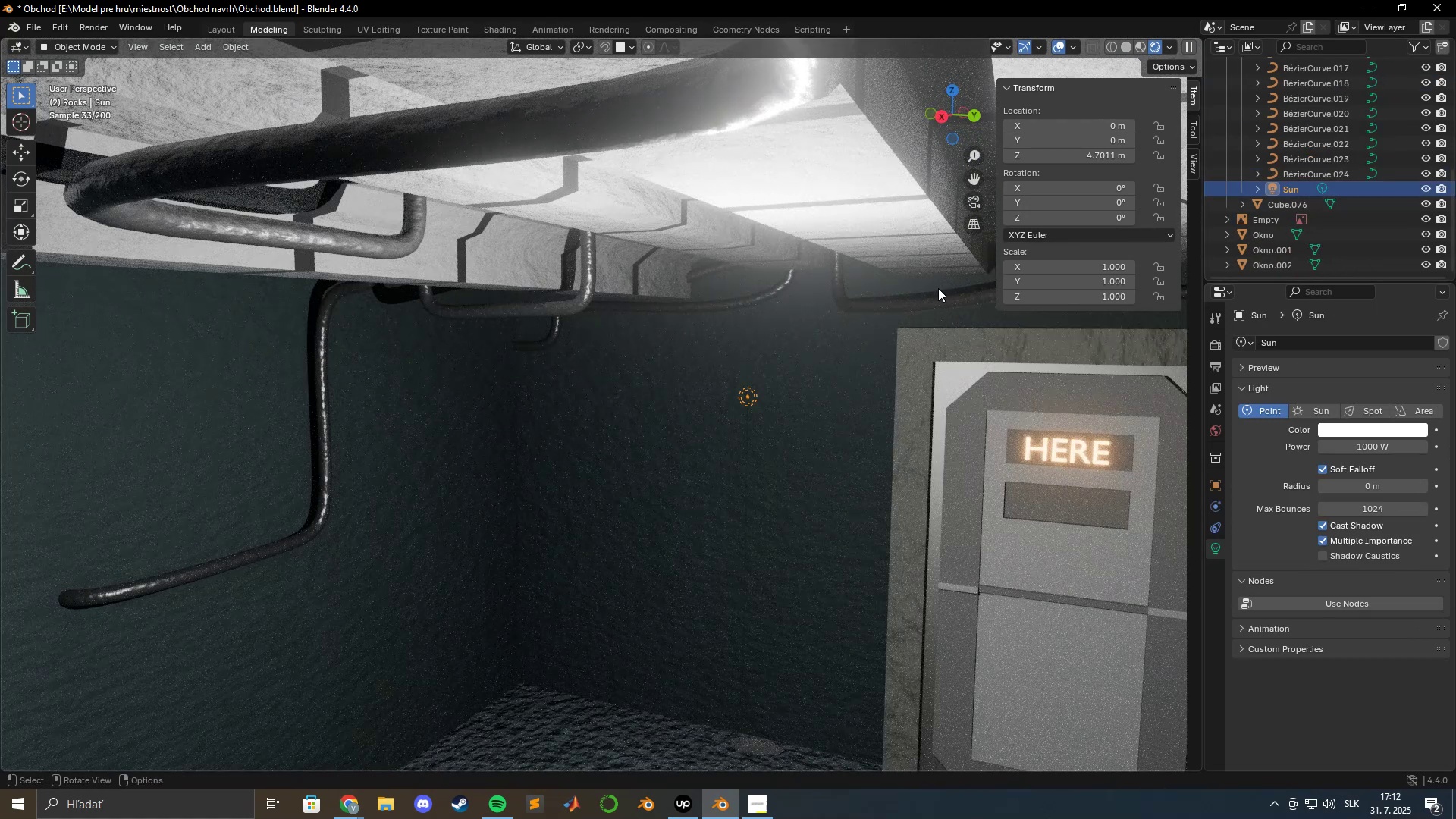 
hold_key(key=ShiftLeft, duration=1.48)
 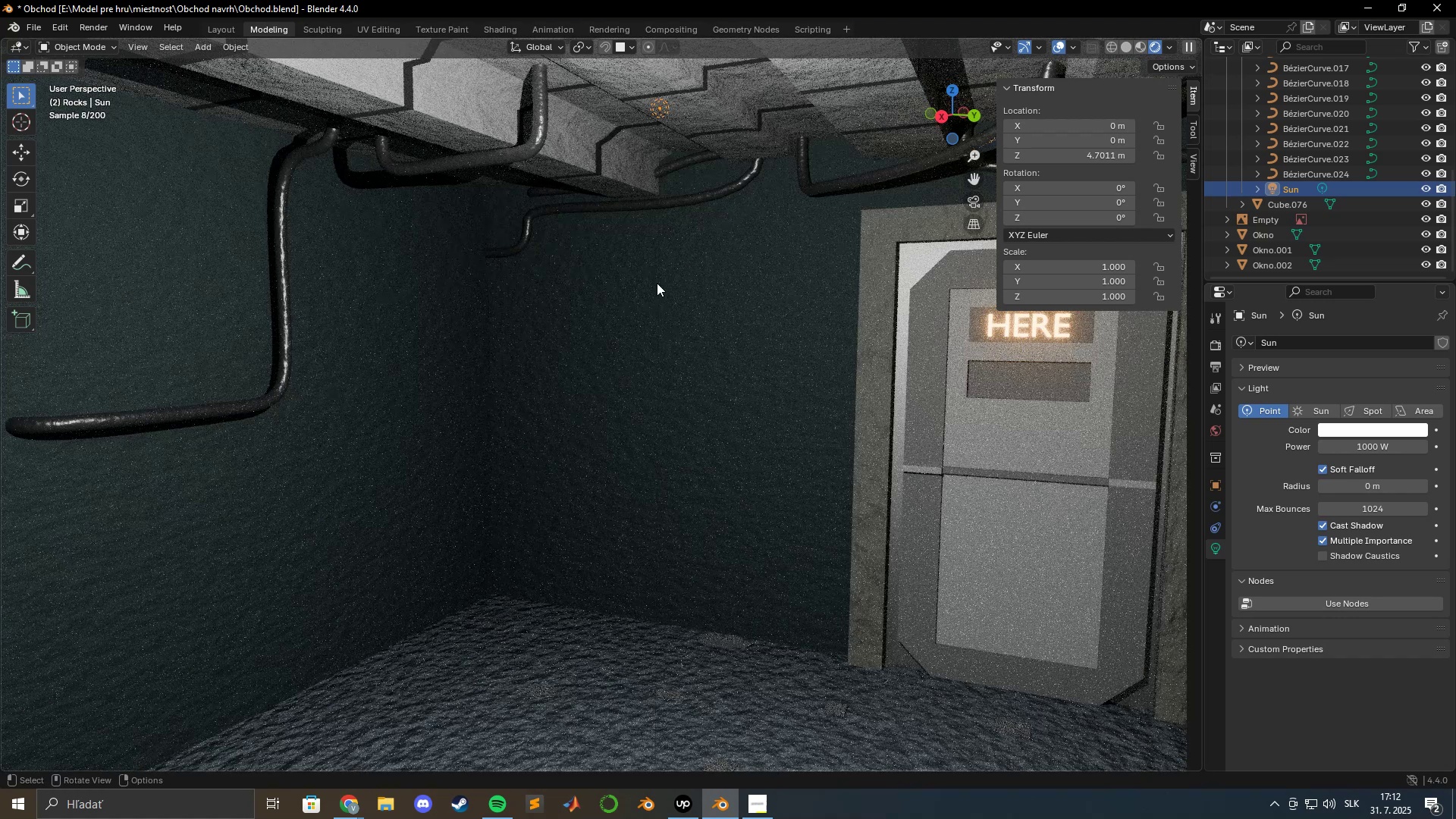 
left_click([635, 293])
 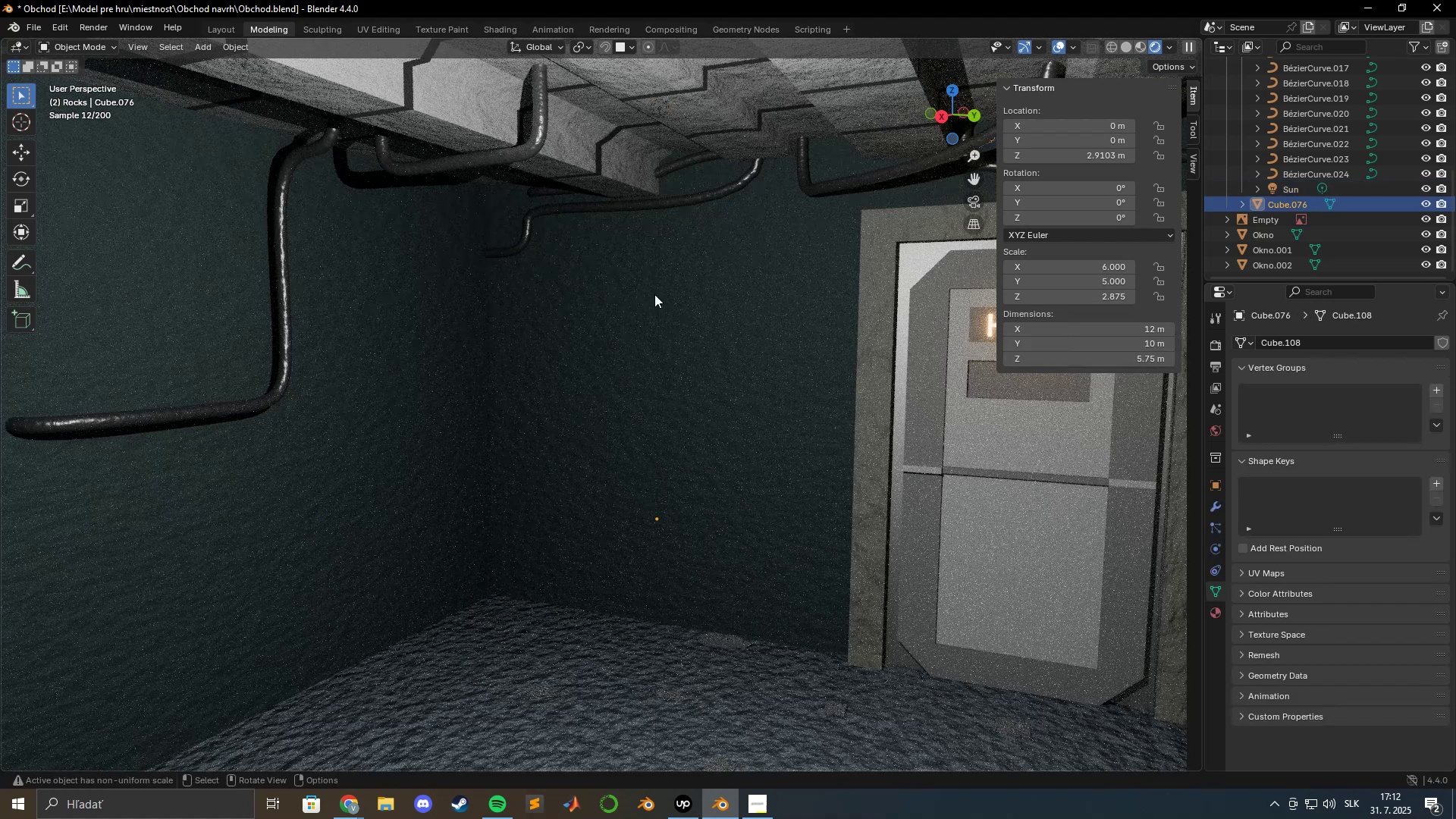 
key(Tab)
 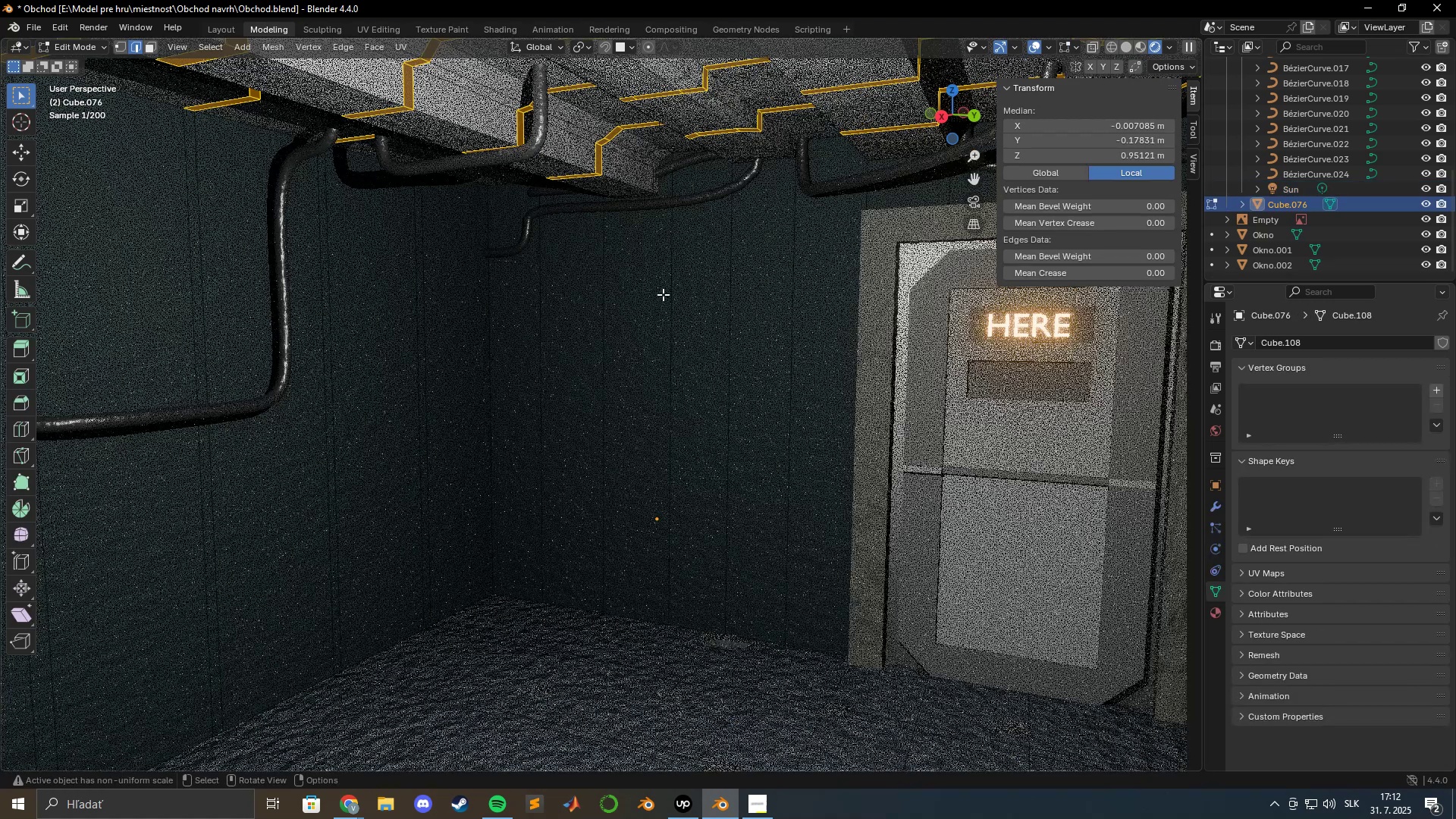 
key(Tab)
 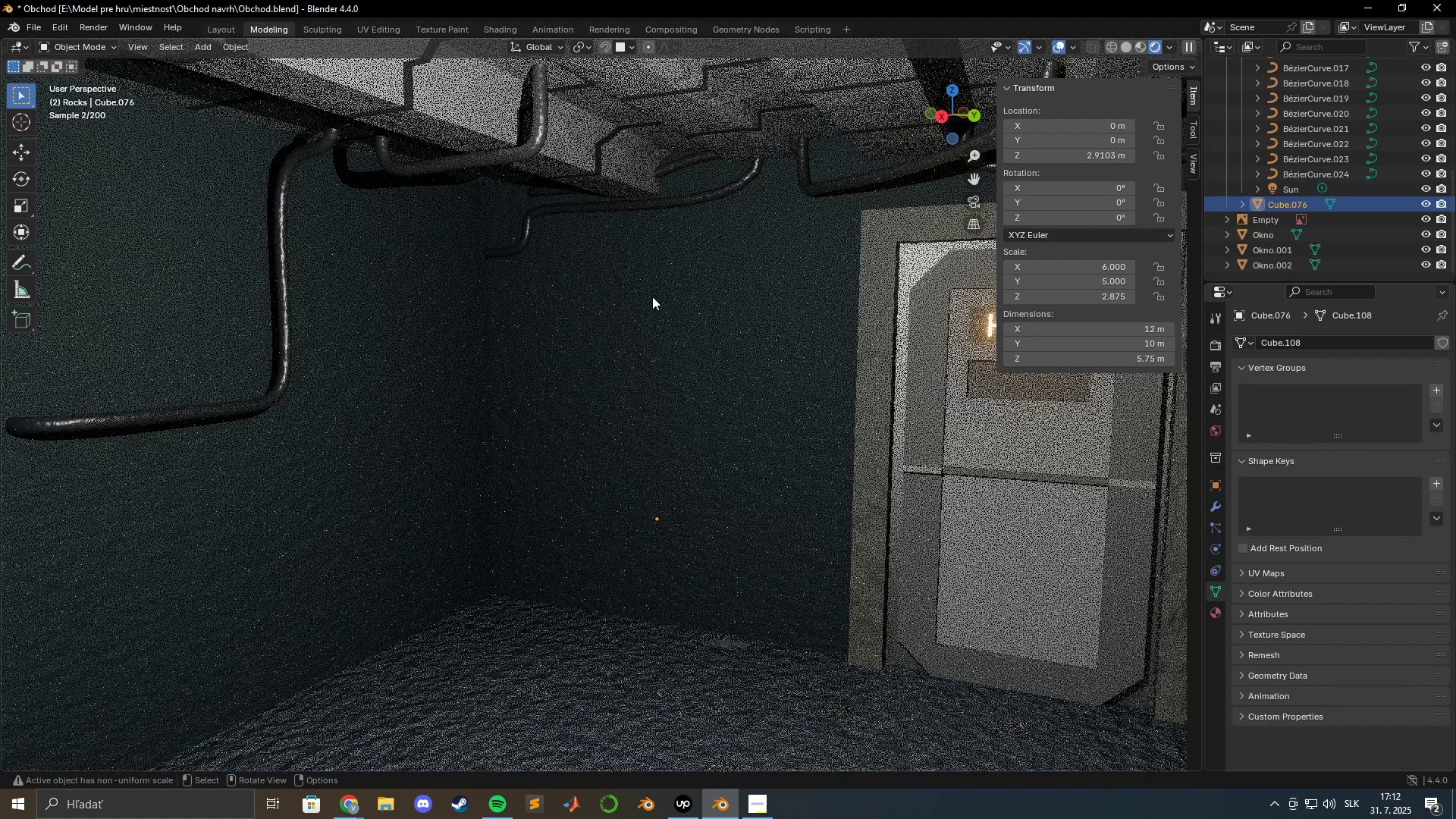 
scroll: coordinate [648, 295], scroll_direction: down, amount: 8.0
 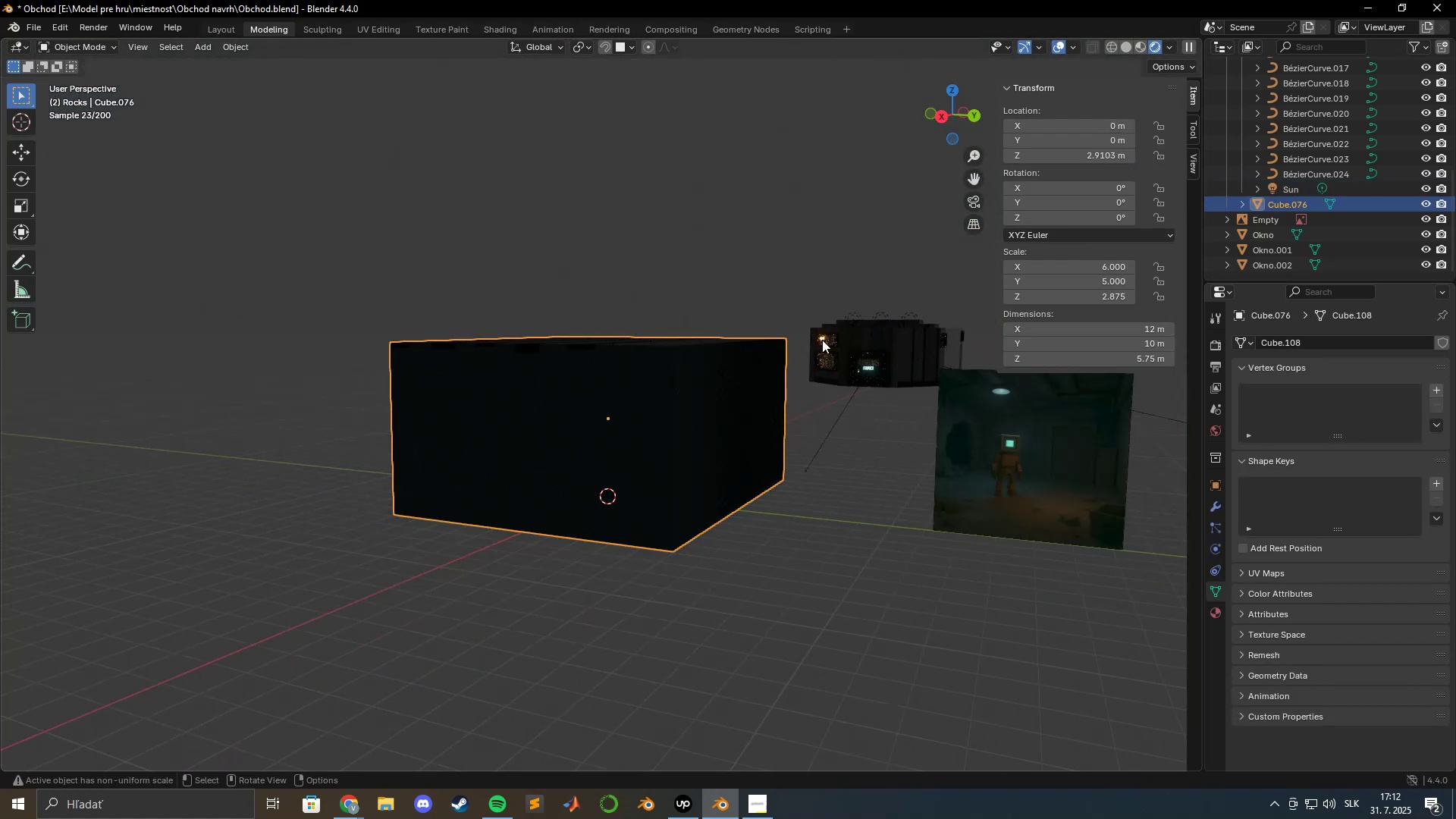 
key(Shift+ShiftLeft)
 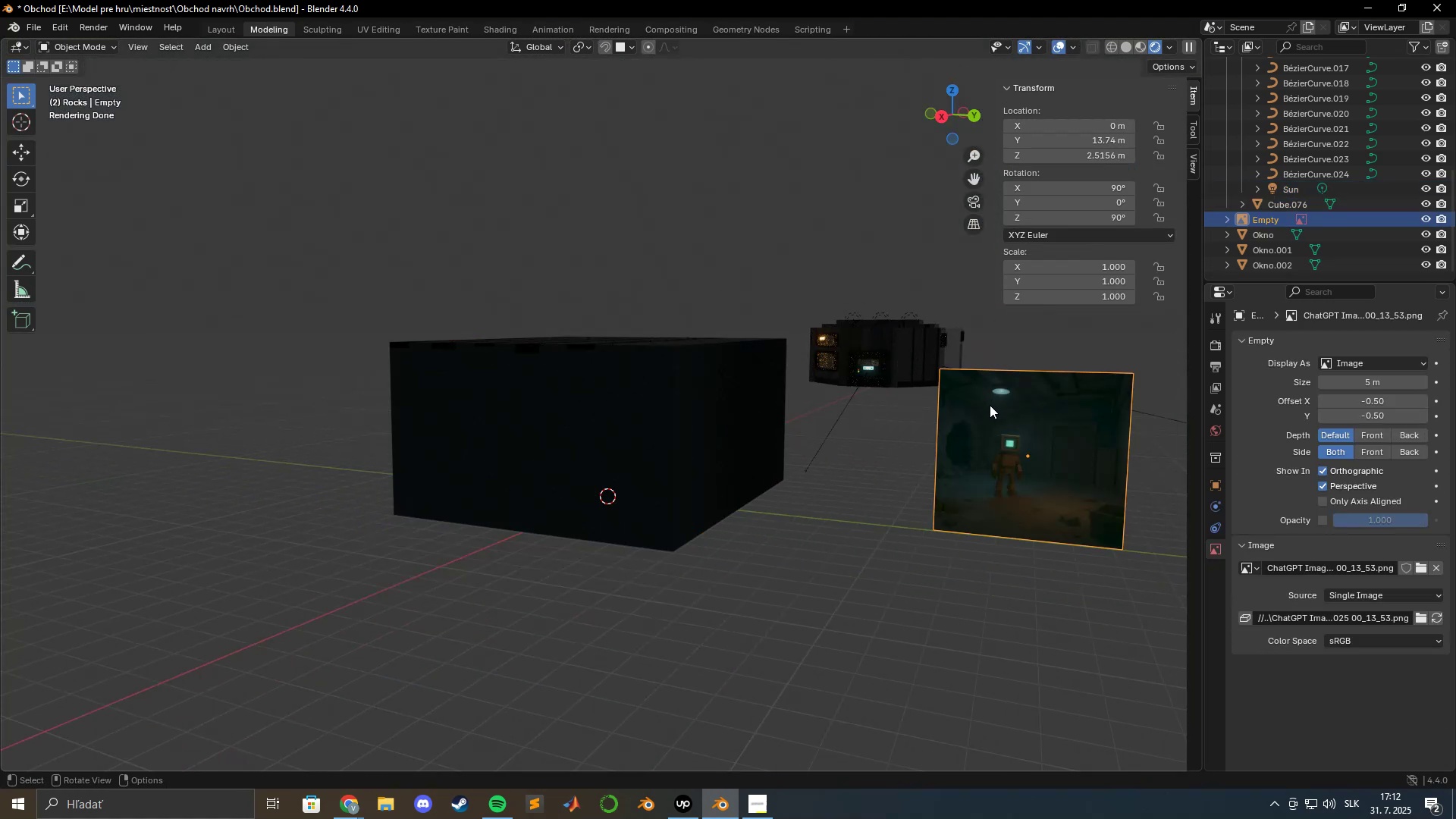 
key(NumpadDecimal)
 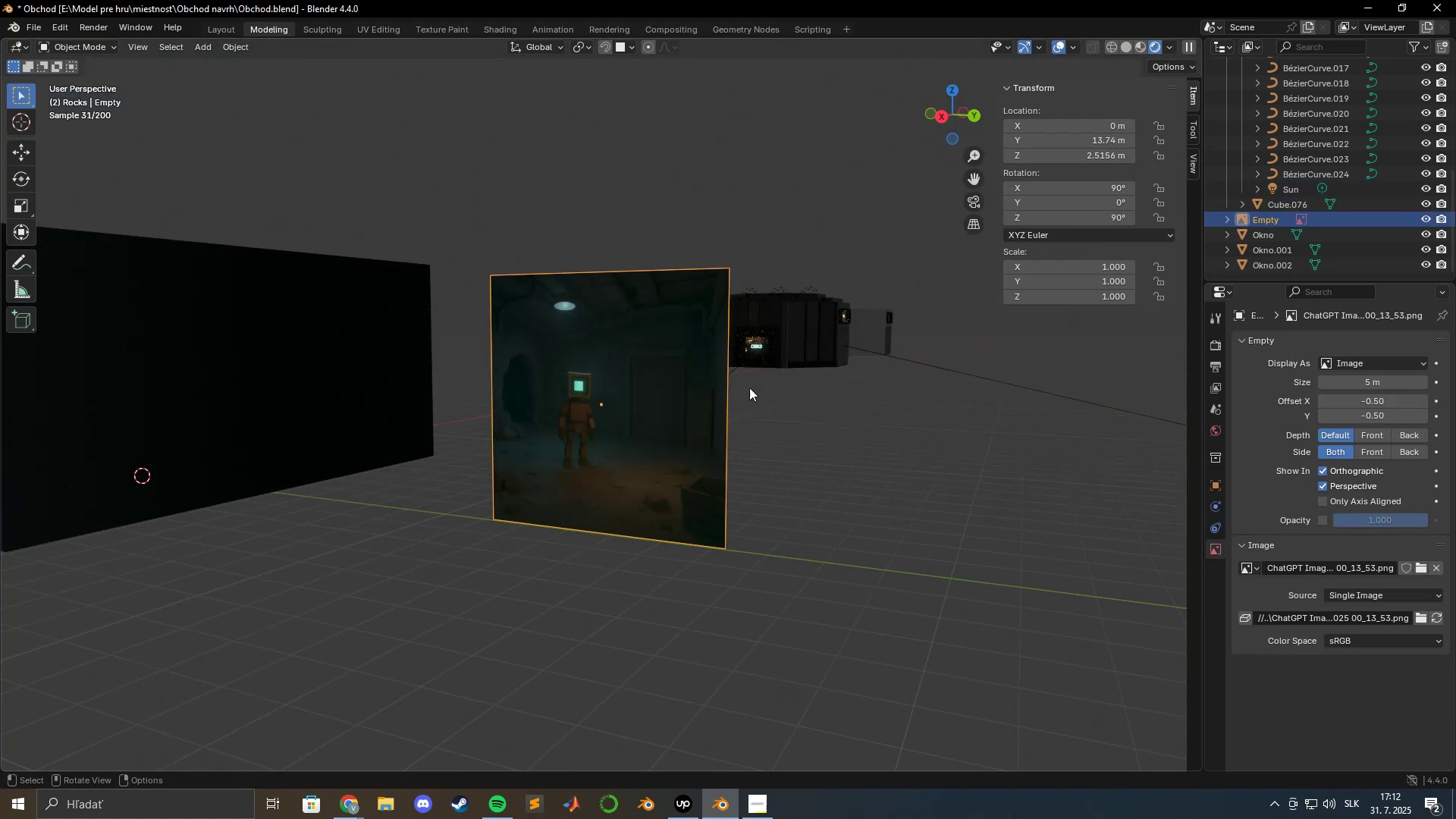 
scroll: coordinate [667, 357], scroll_direction: up, amount: 6.0
 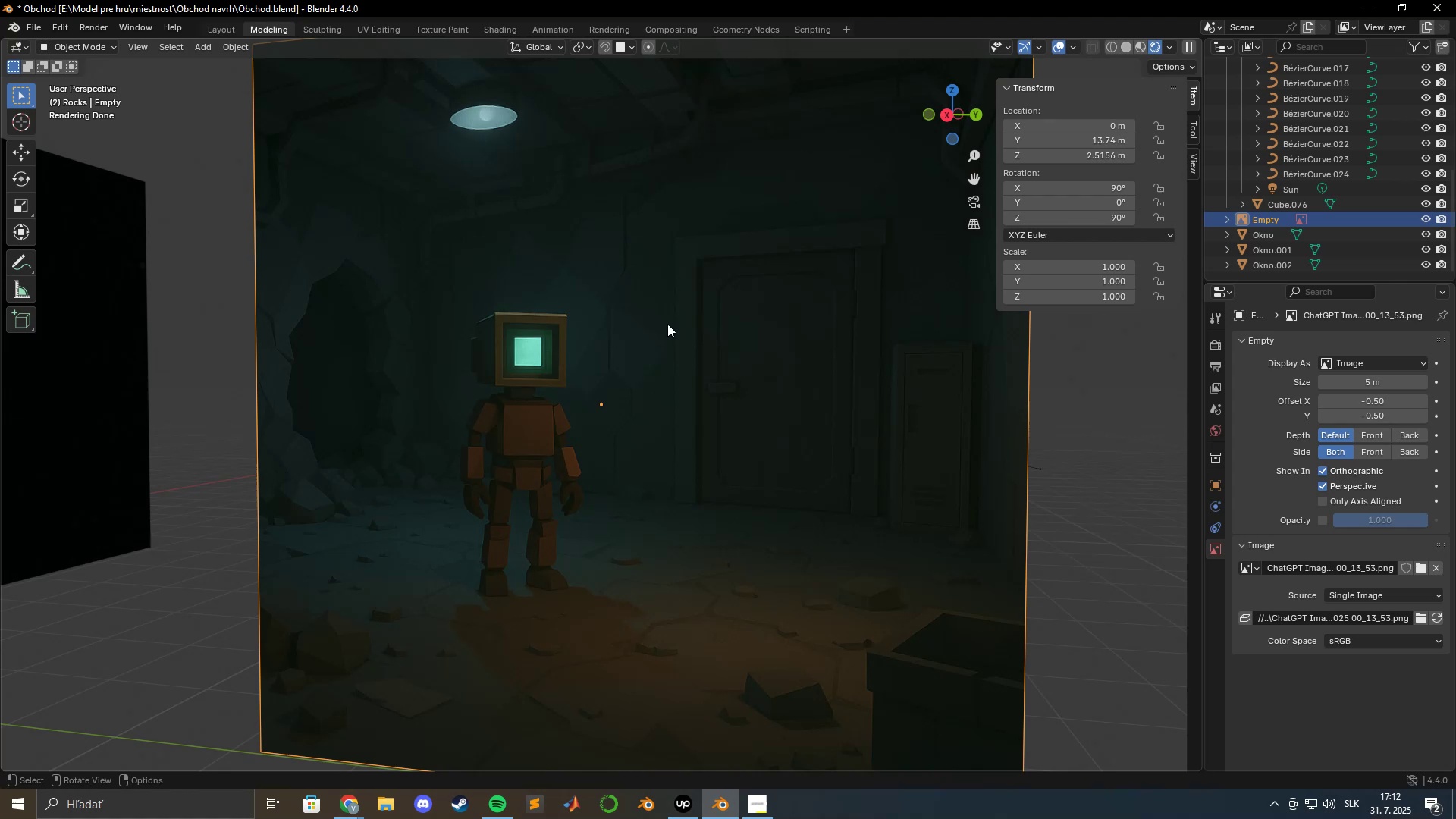 
wait(8.25)
 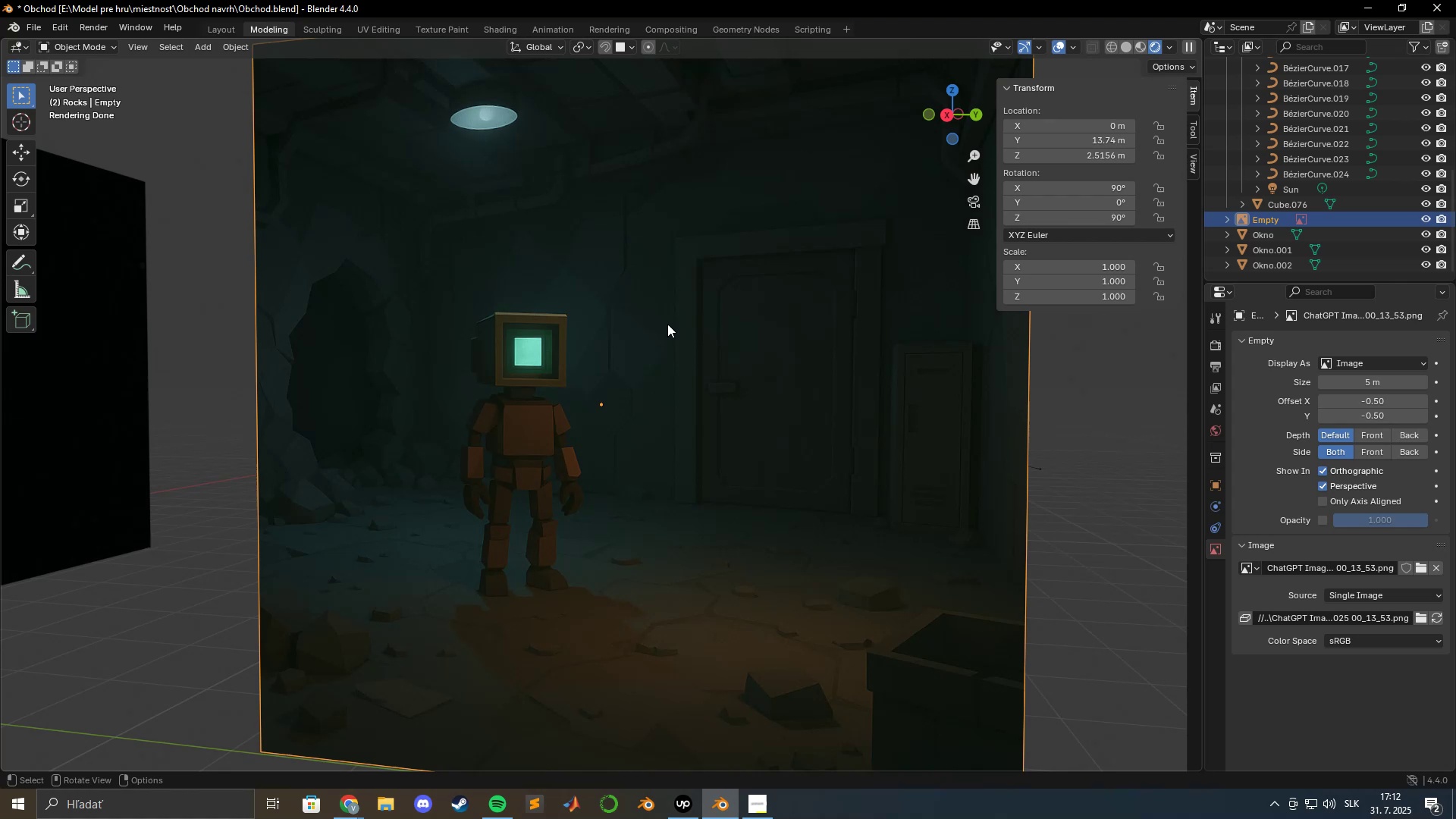 
scroll: coordinate [372, 381], scroll_direction: down, amount: 4.0
 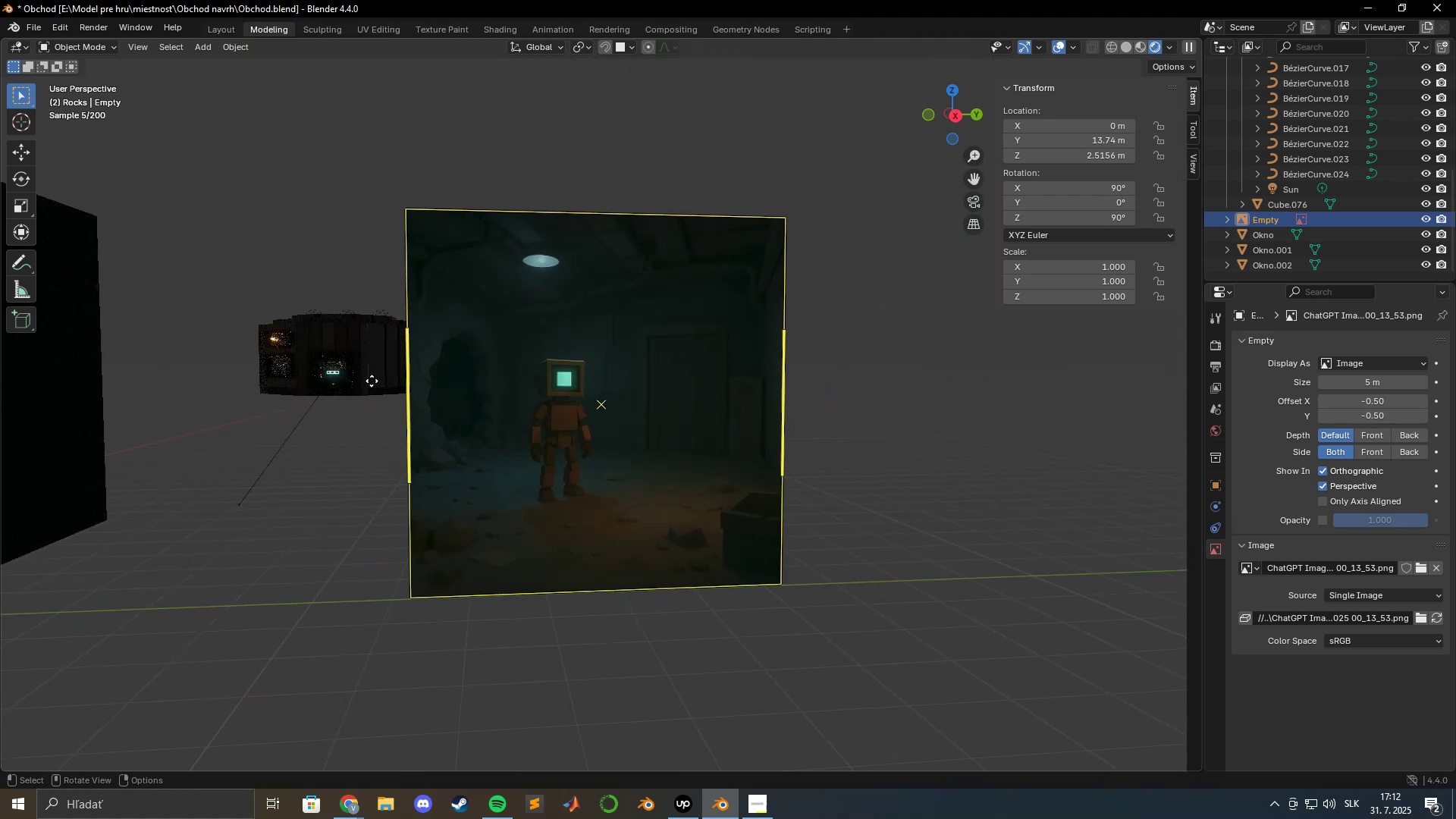 
hold_key(key=ShiftLeft, duration=0.49)
 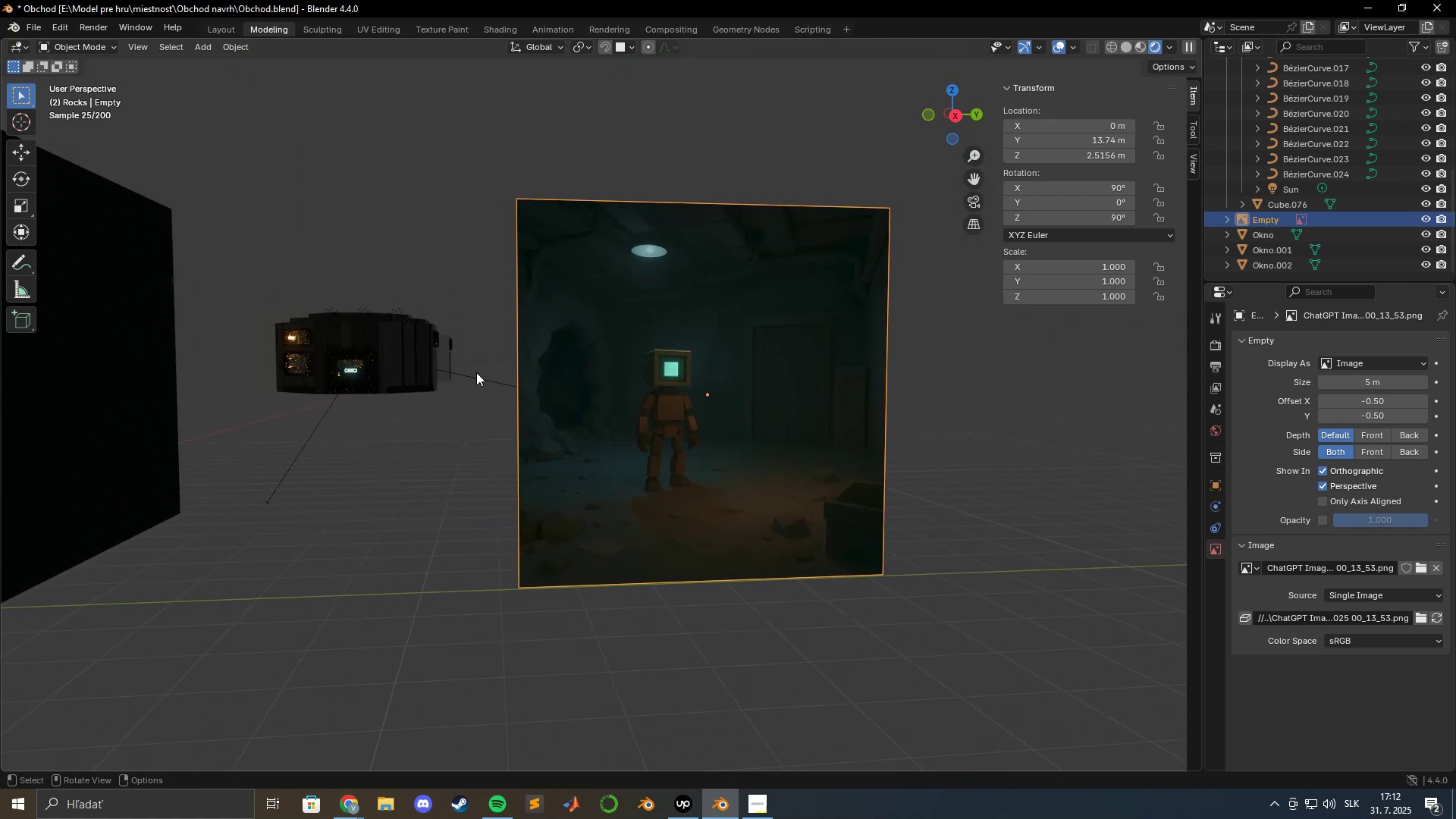 
scroll: coordinate [476, 372], scroll_direction: down, amount: 1.0
 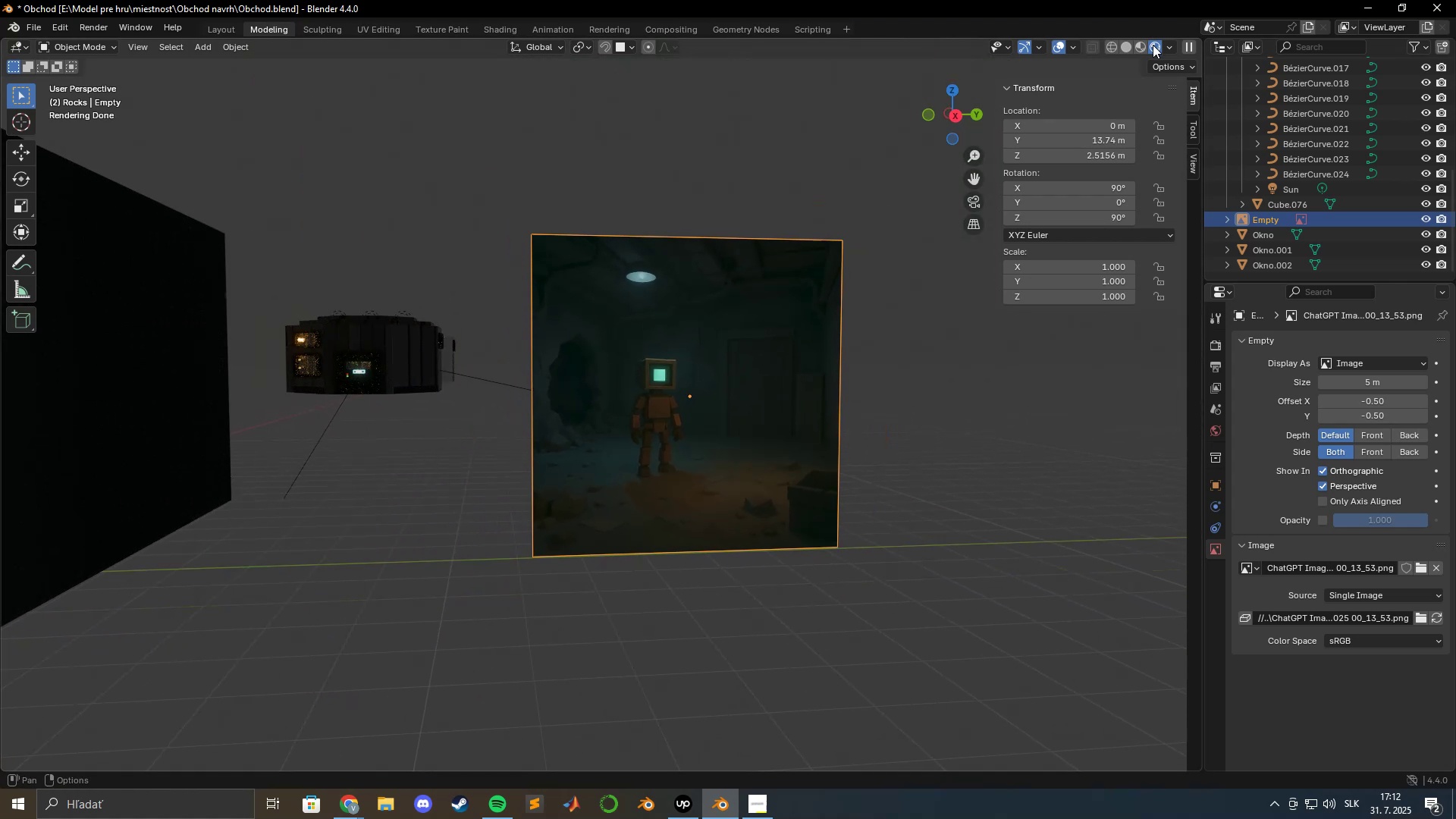 
left_click([1144, 48])
 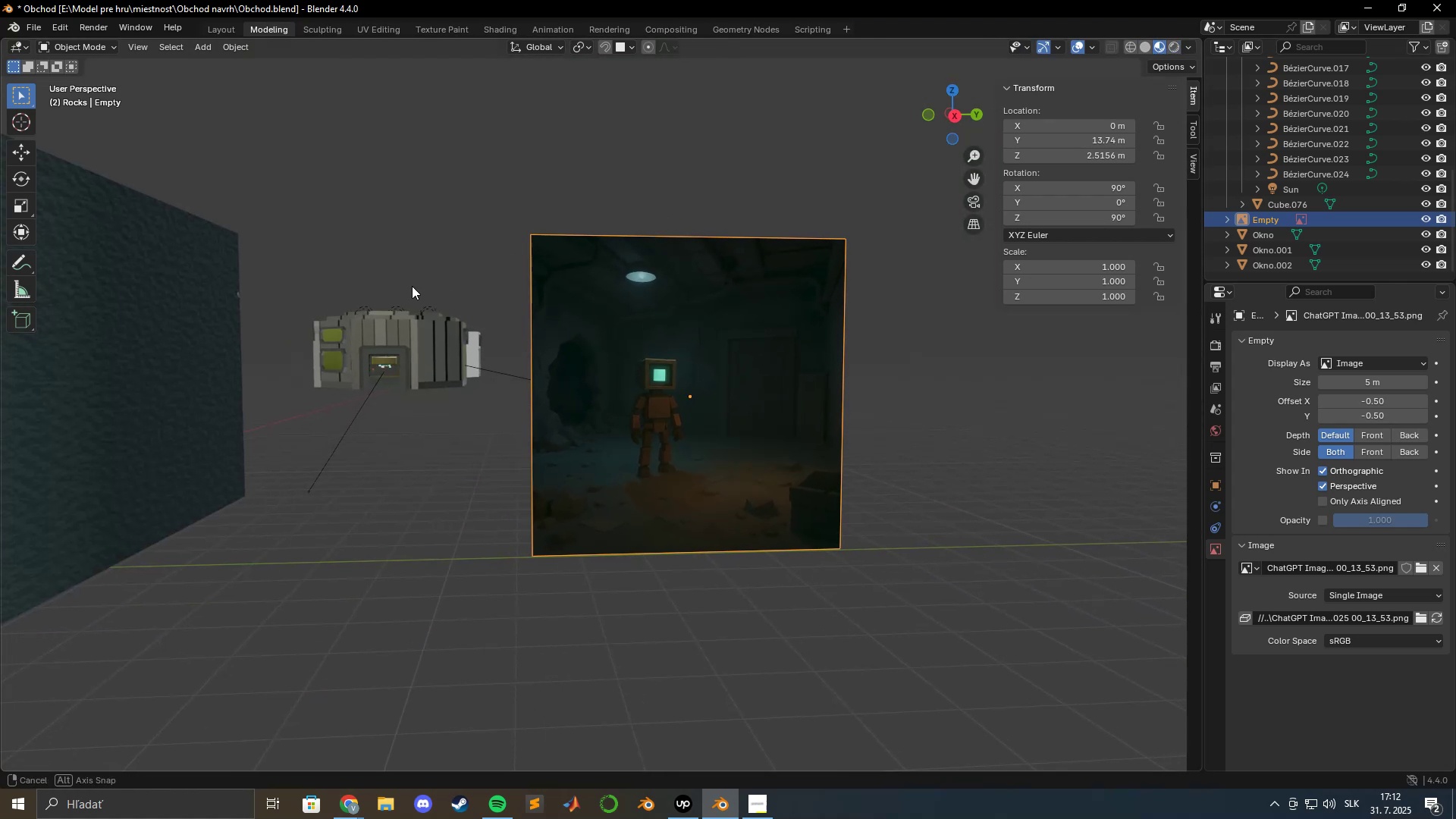 
hold_key(key=ShiftLeft, duration=0.47)
 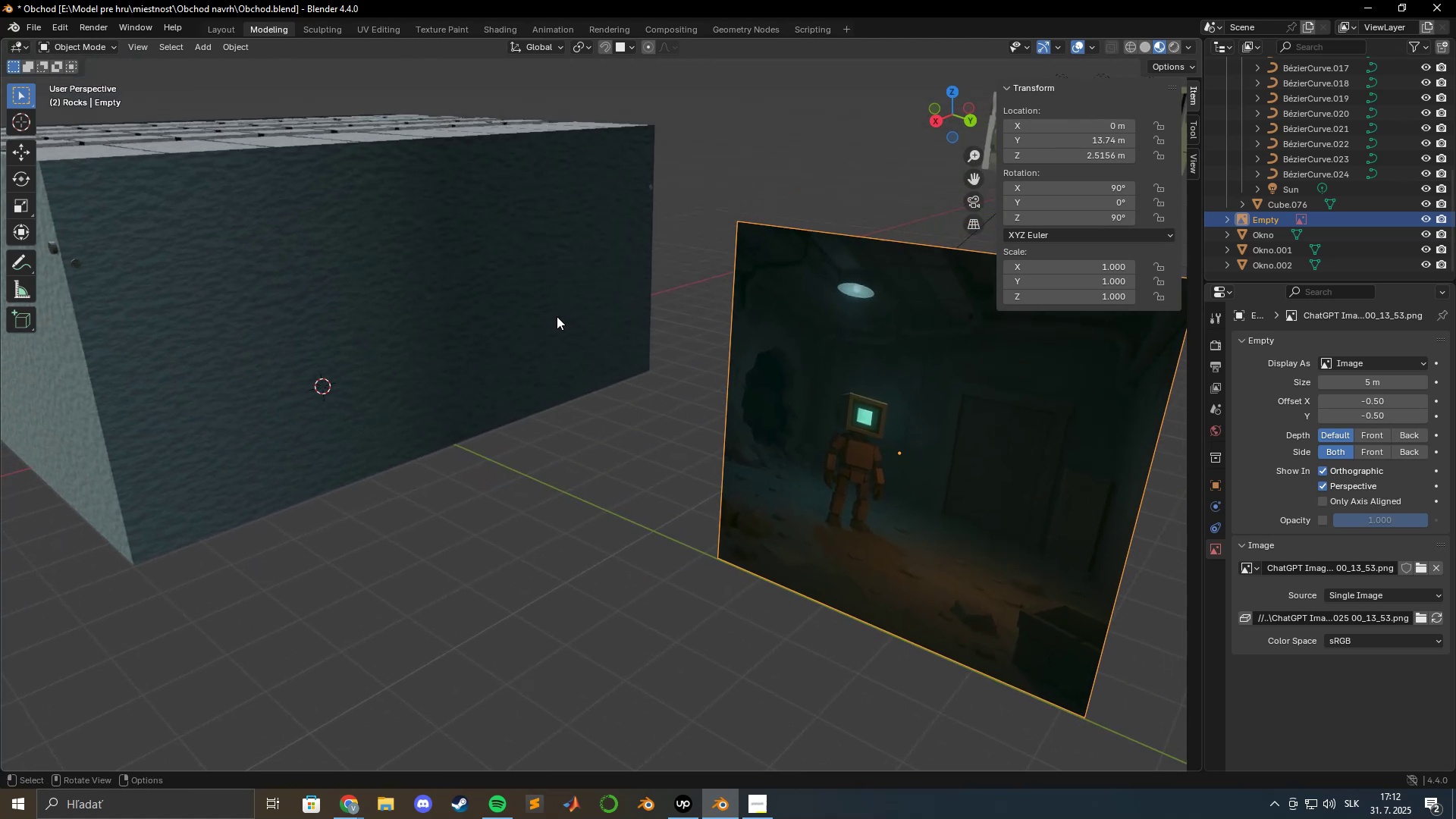 
scroll: coordinate [648, 331], scroll_direction: down, amount: 3.0
 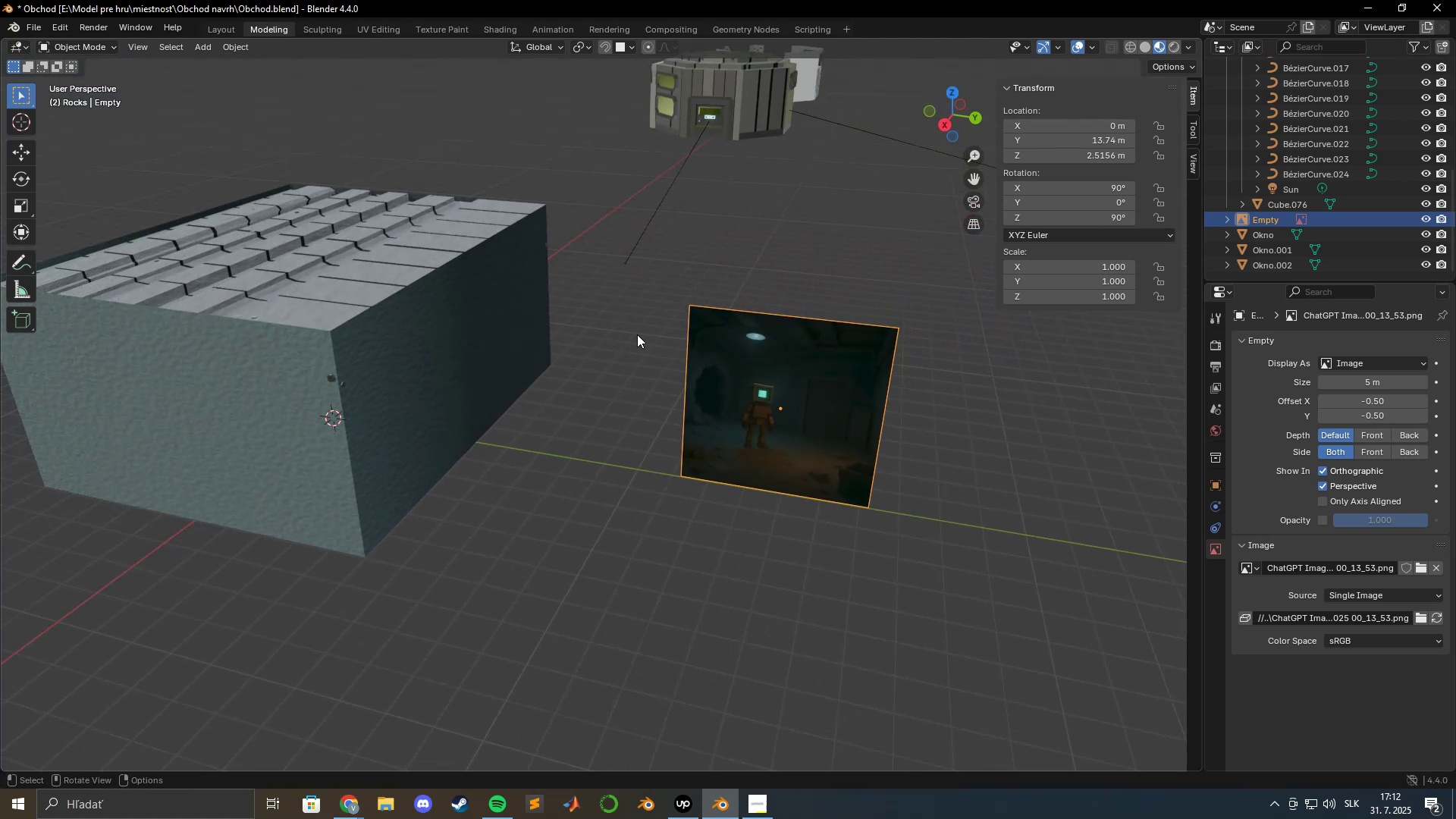 
key(Shift+A)
 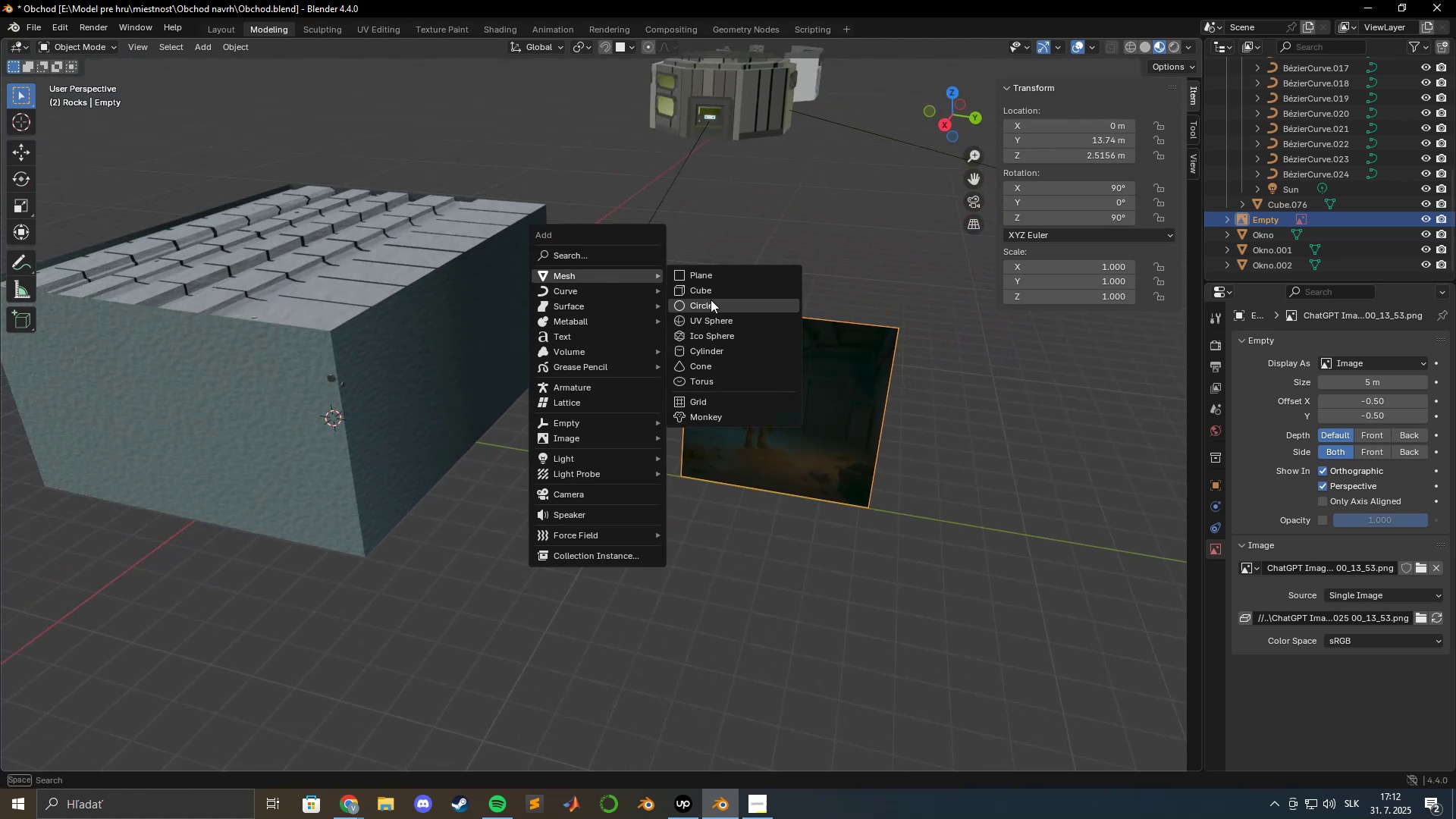 
left_click([711, 300])
 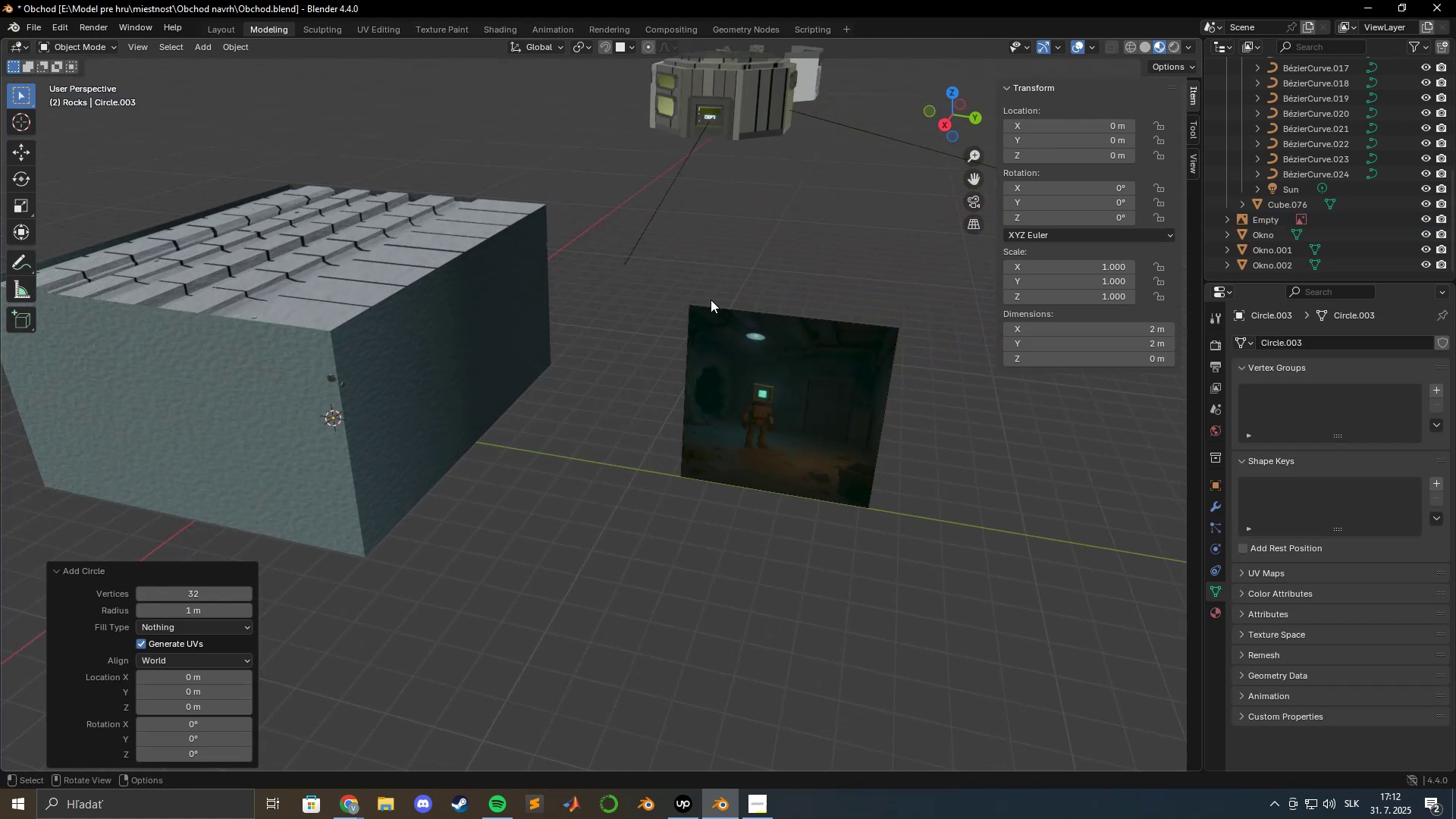 
type(gxy)
 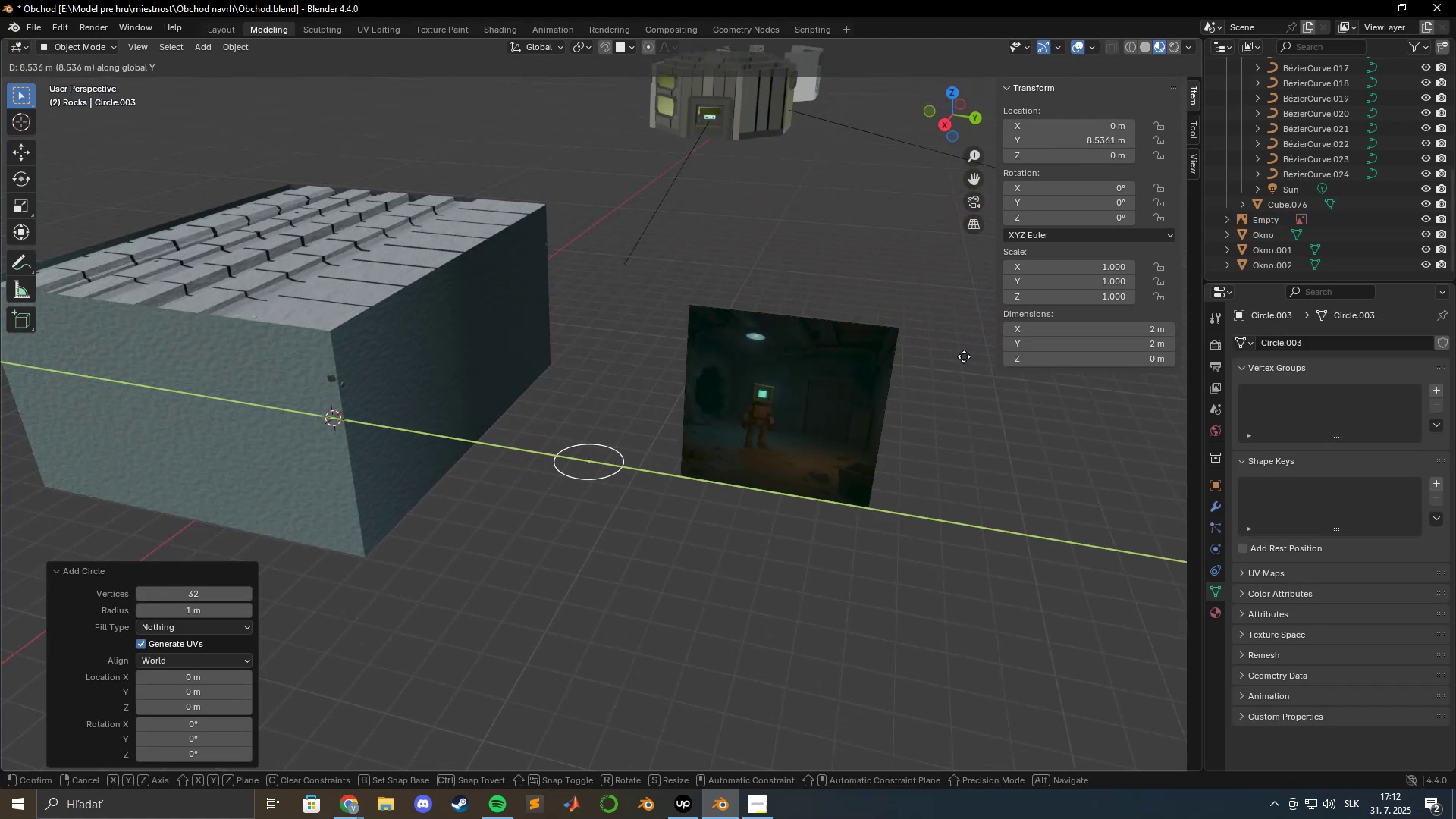 
left_click([961, 356])
 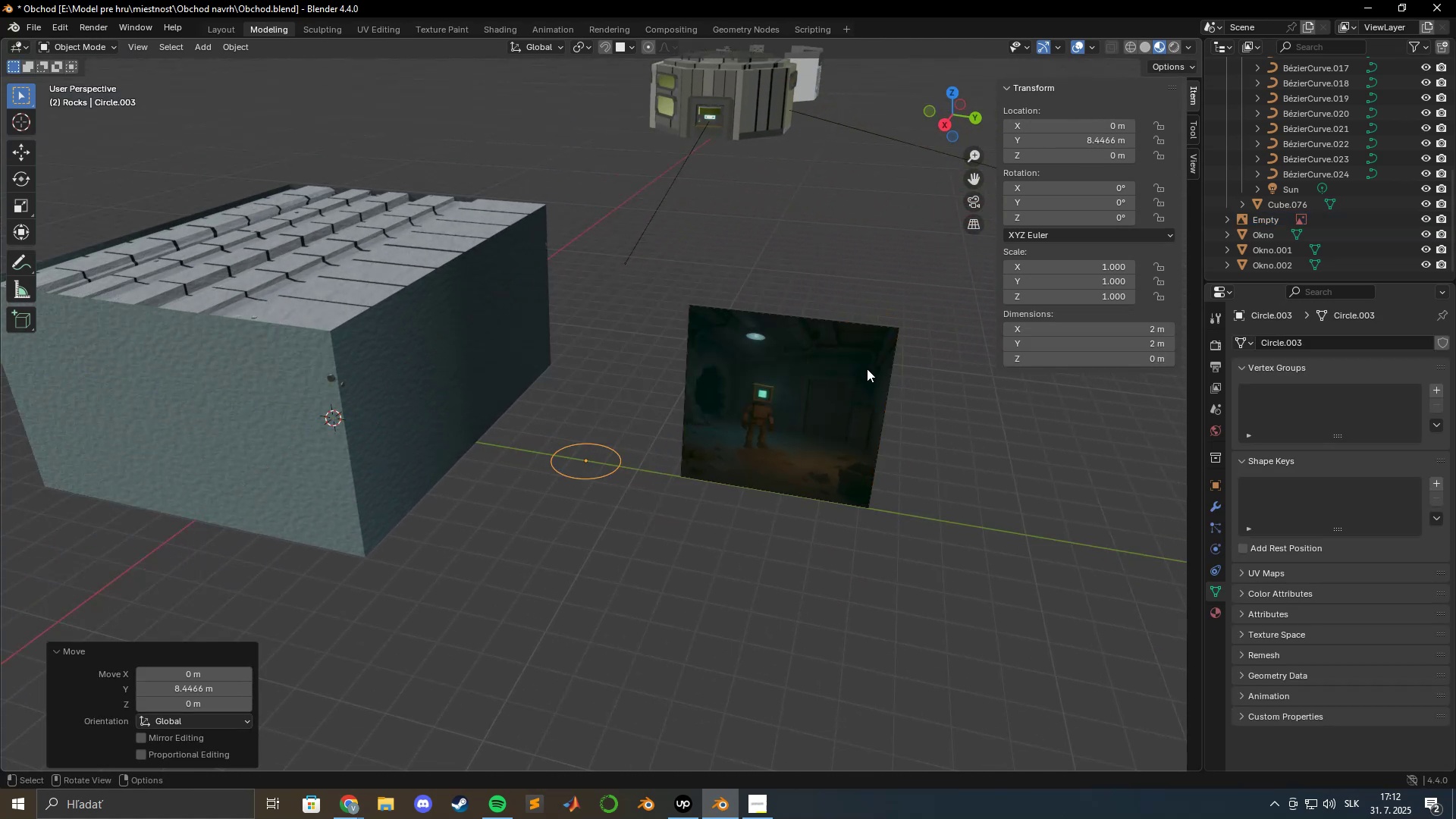 
hold_key(key=ShiftLeft, duration=0.47)
 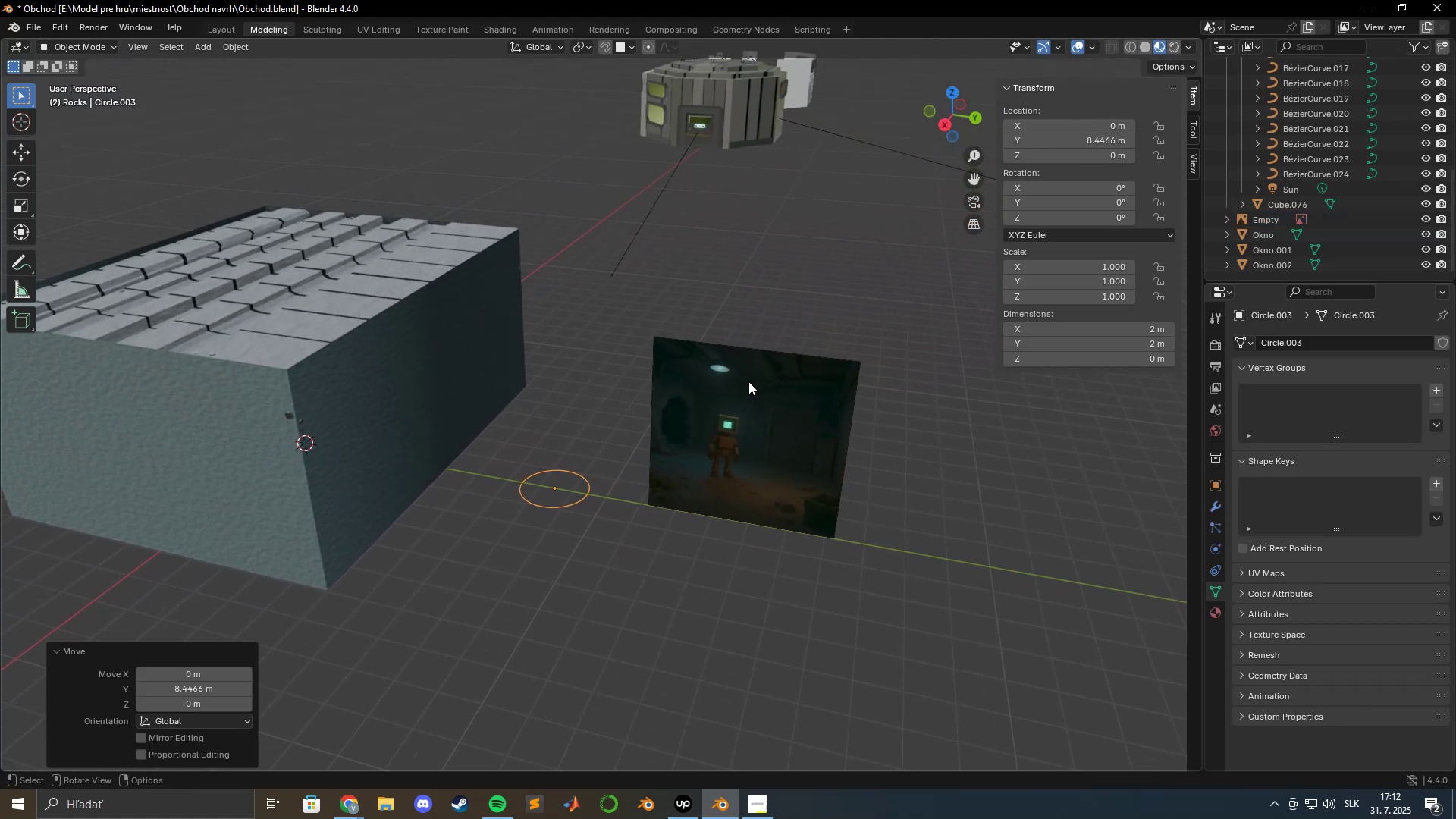 
scroll: coordinate [748, 381], scroll_direction: up, amount: 4.0
 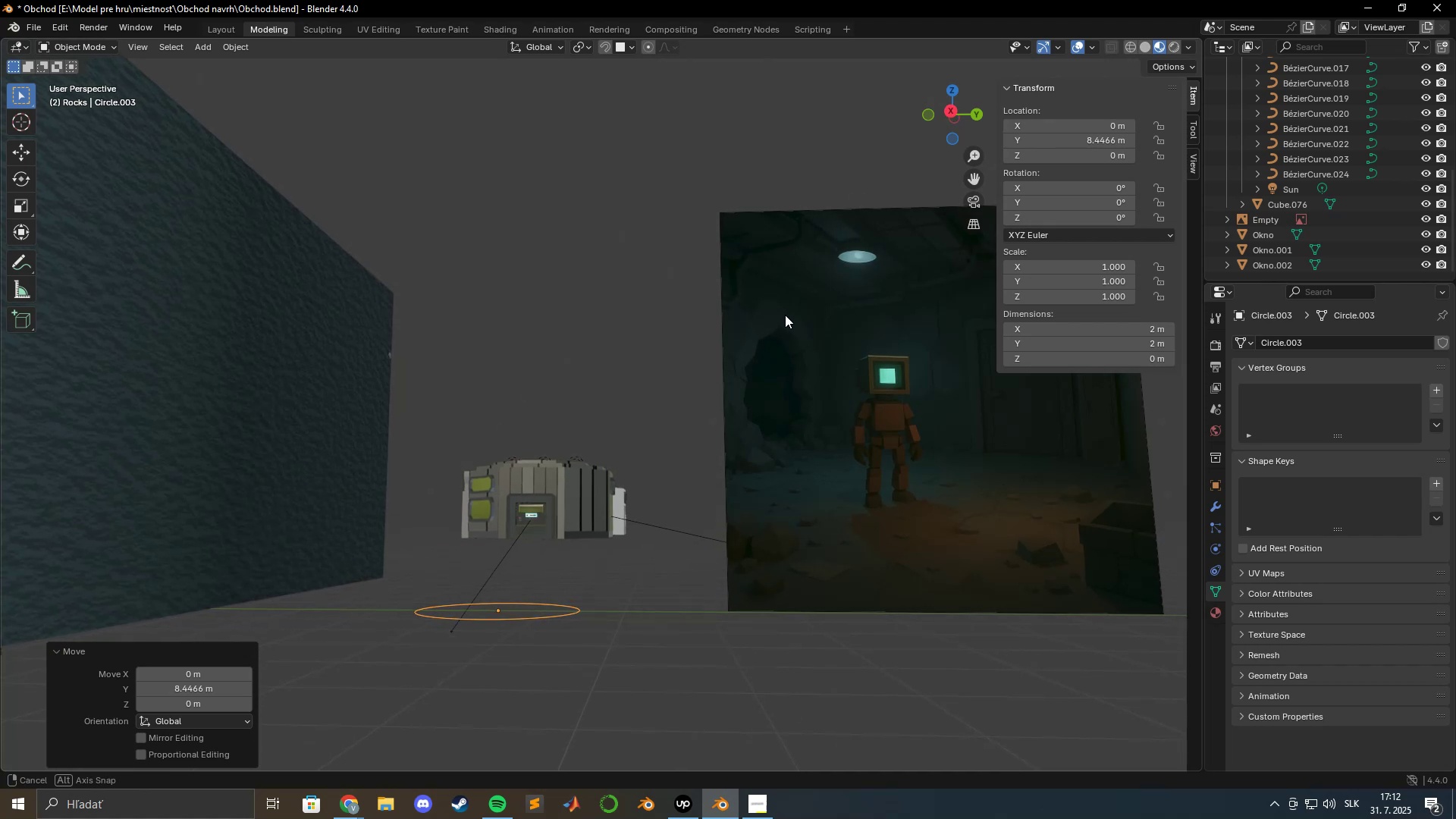 
type(gz)
 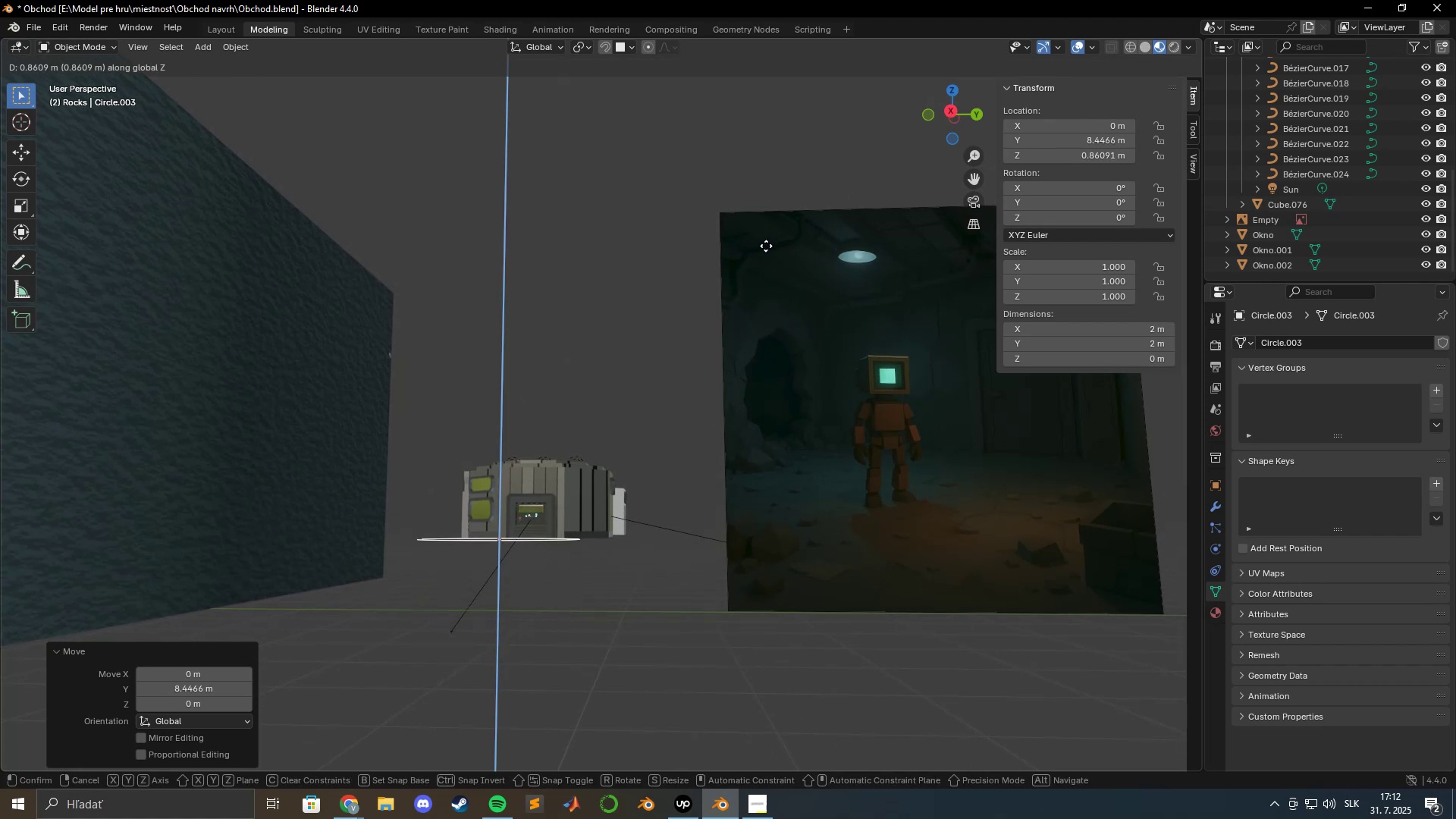 
left_click([766, 246])
 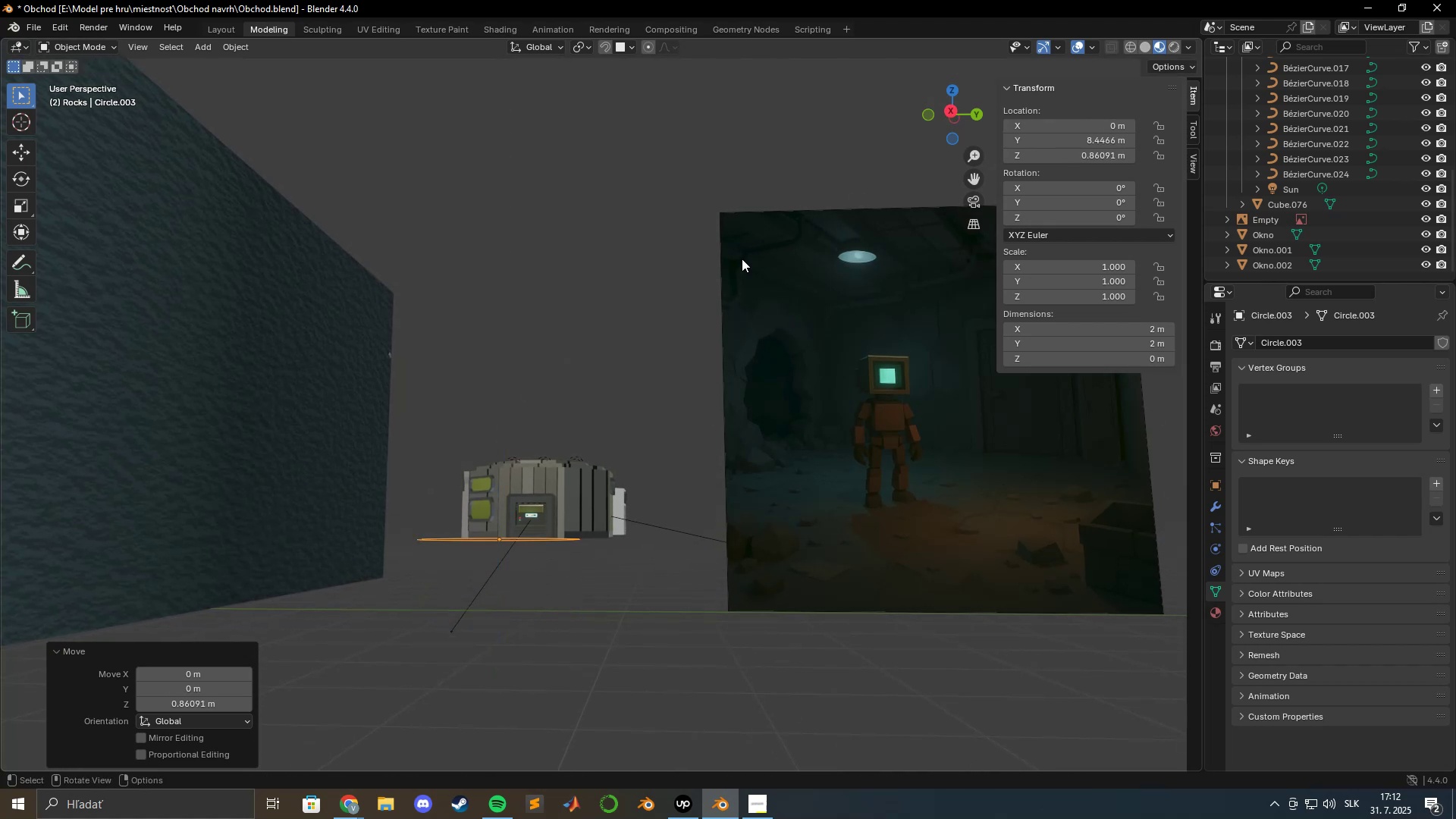 
hold_key(key=ShiftLeft, duration=0.61)
 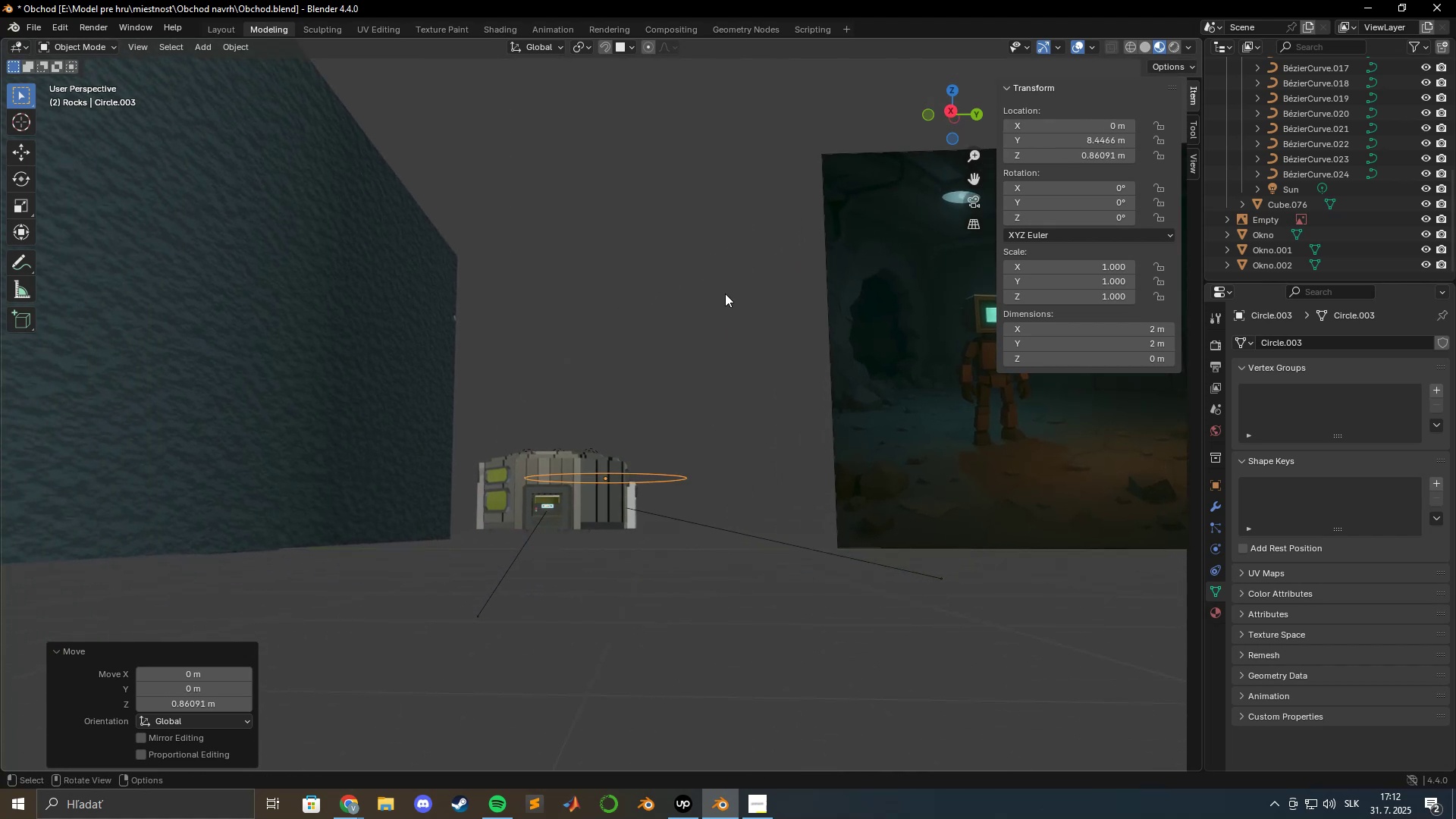 
hold_key(key=ShiftLeft, duration=0.64)
 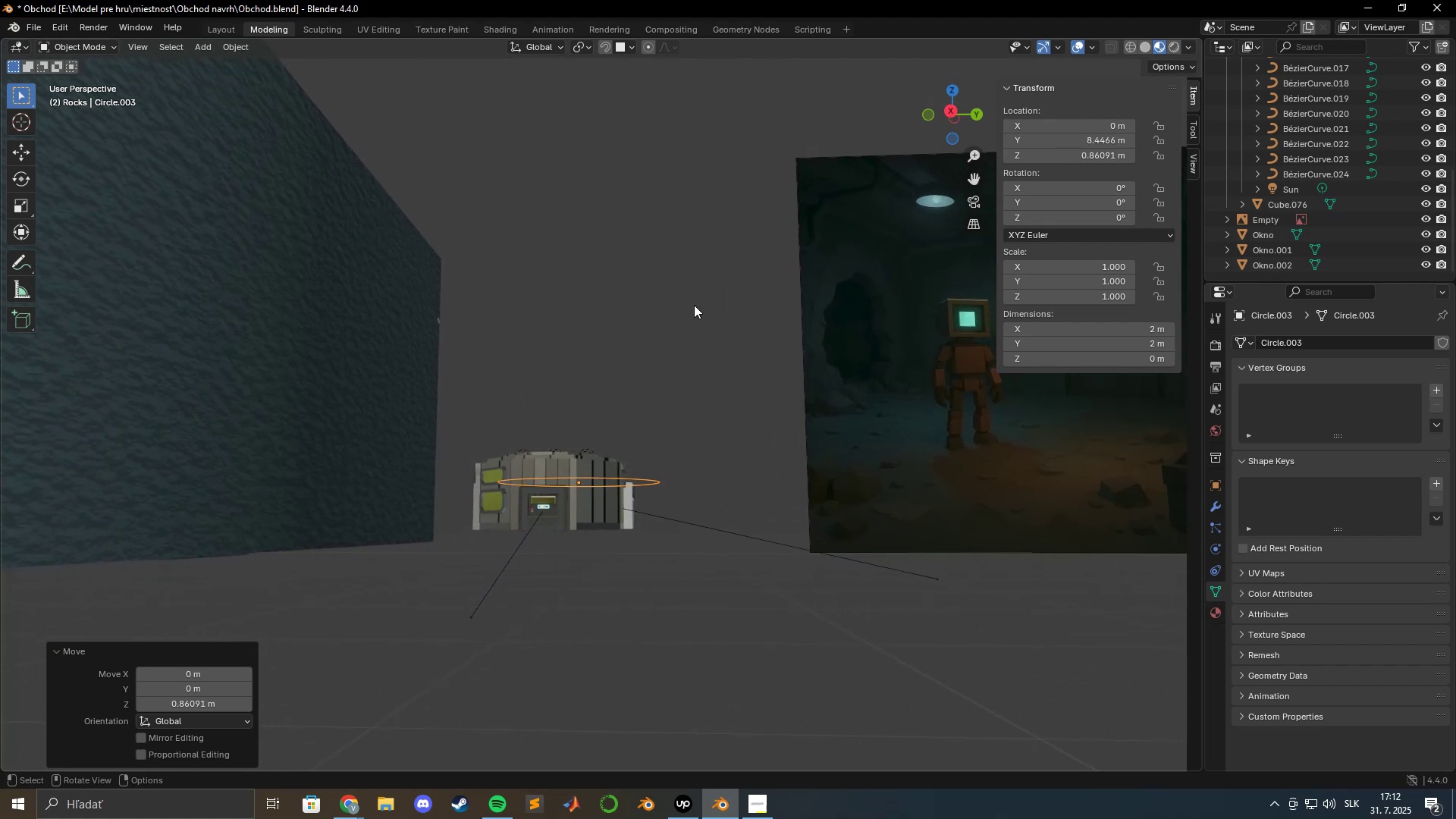 
scroll: coordinate [689, 306], scroll_direction: up, amount: 1.0
 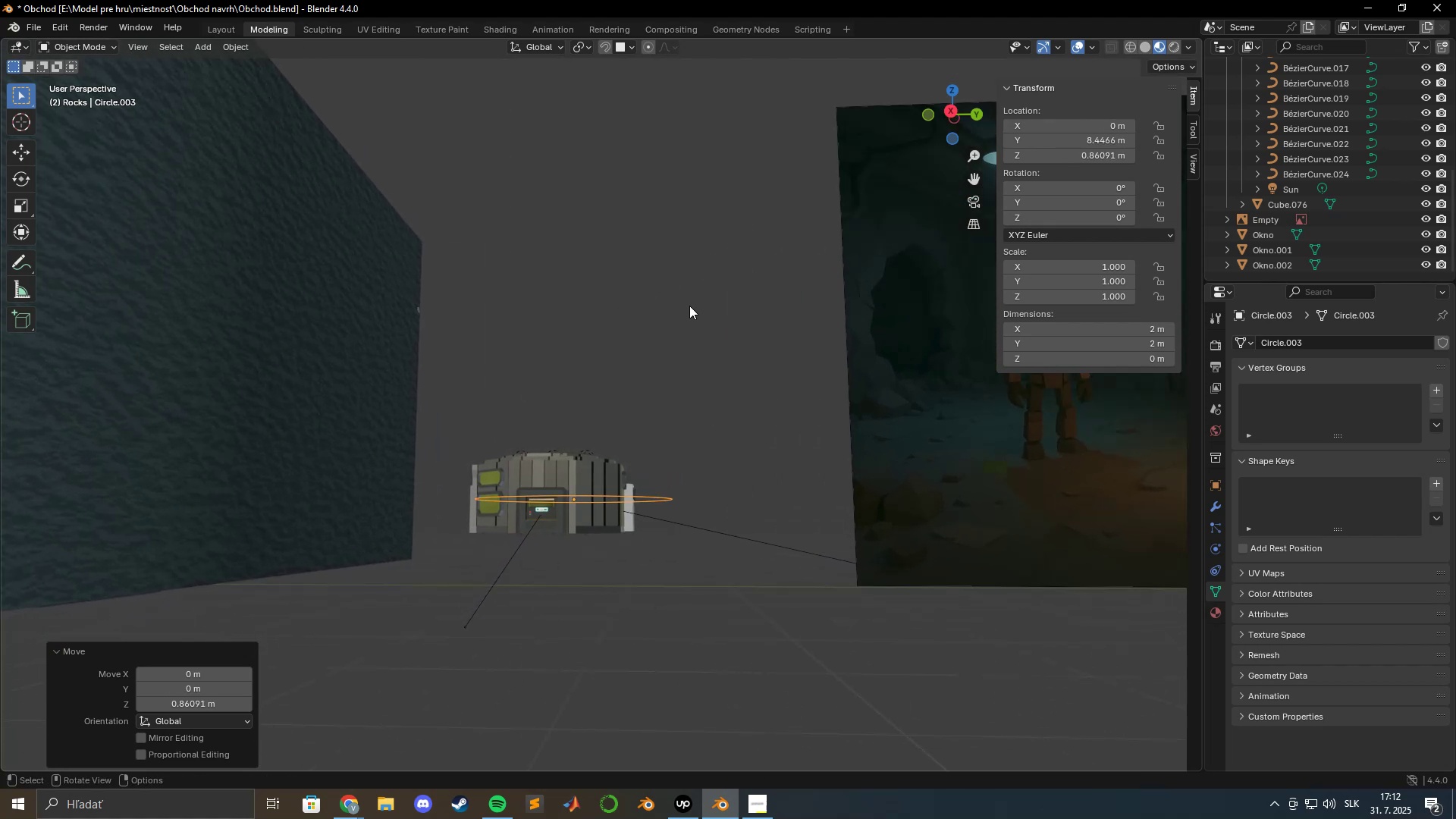 
hold_key(key=ShiftLeft, duration=0.58)
 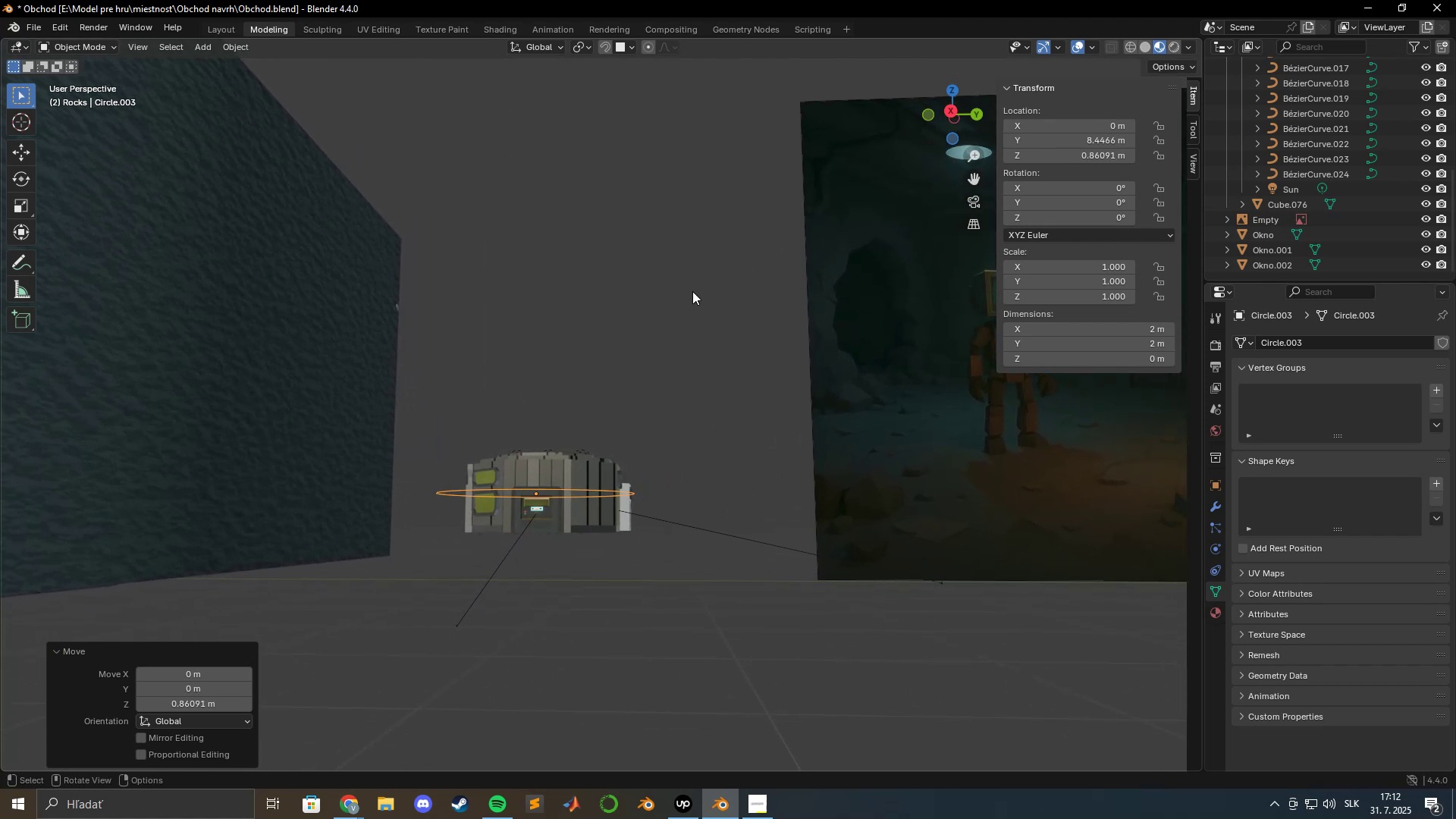 
key(Tab)
 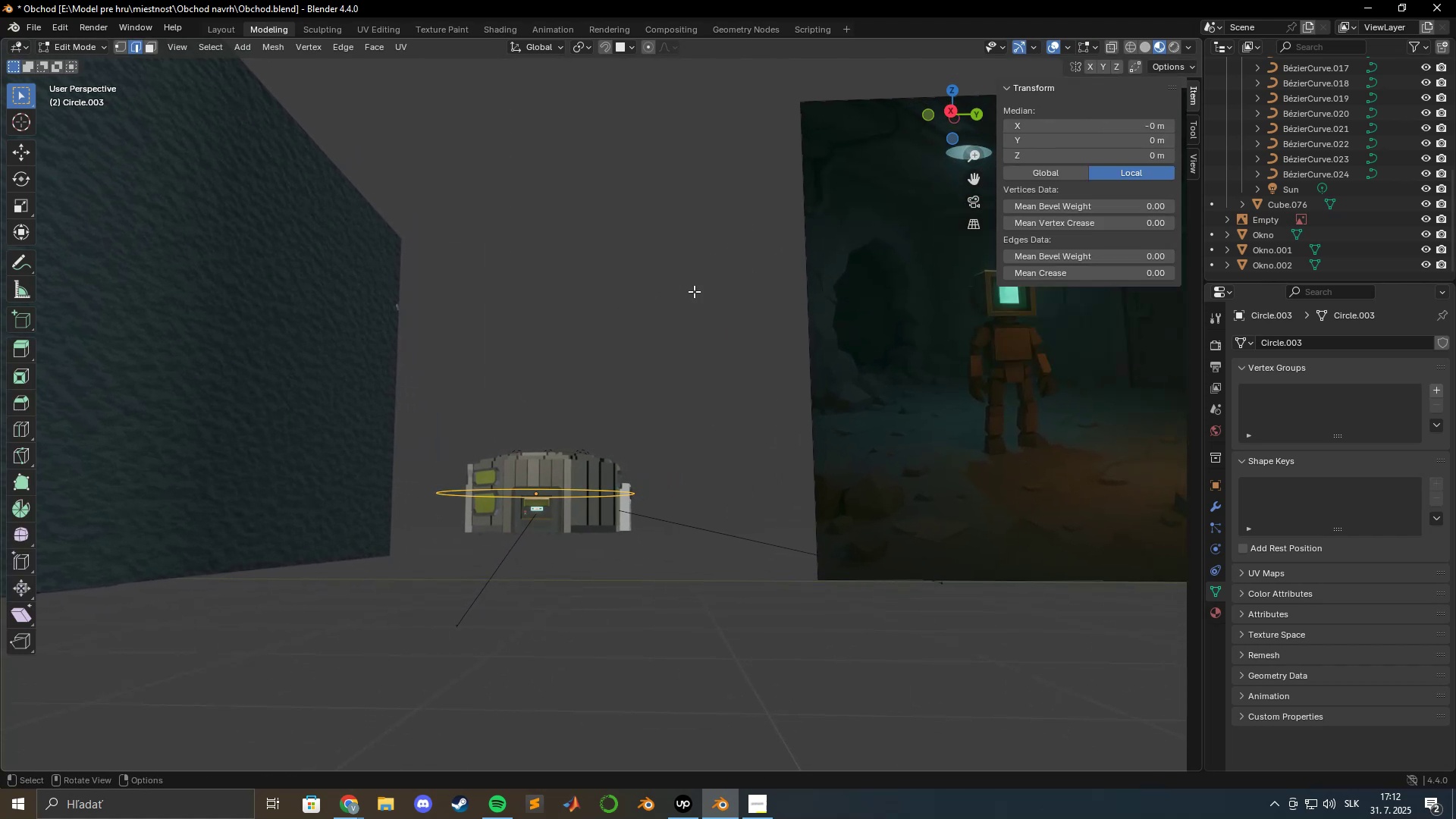 
key(A)
 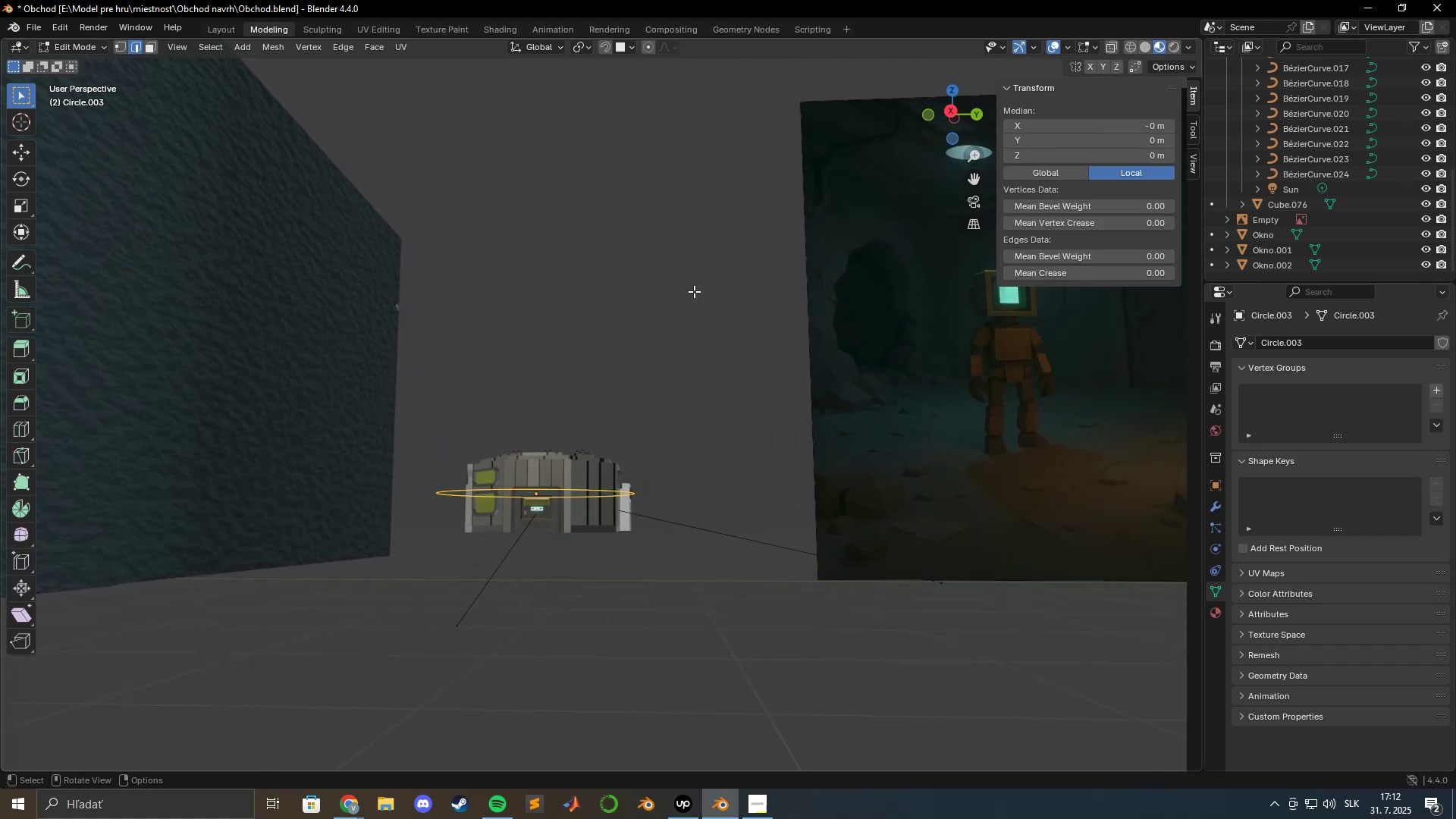 
hold_key(key=ShiftLeft, duration=0.48)
 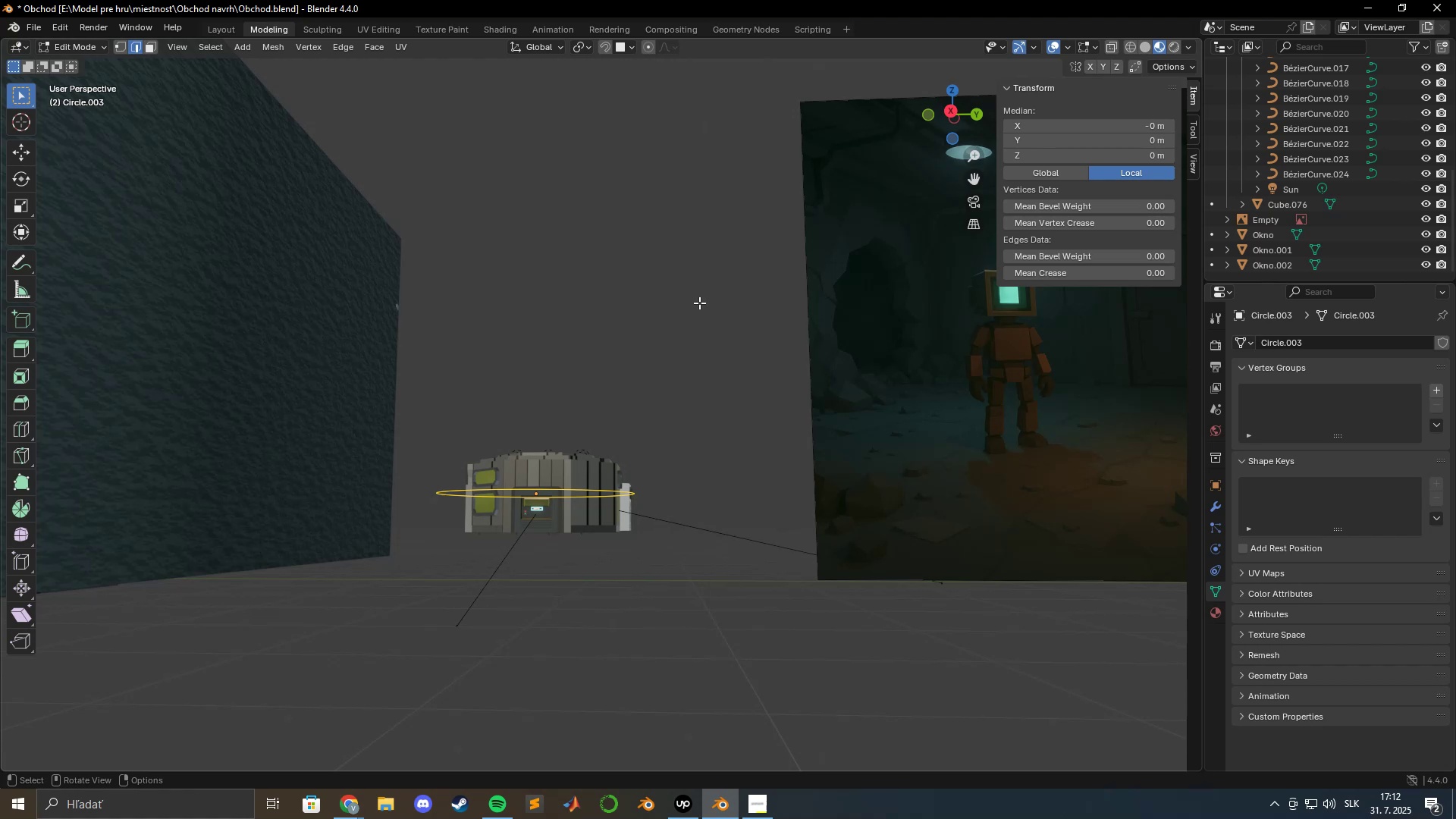 
hold_key(key=ShiftLeft, duration=1.54)
 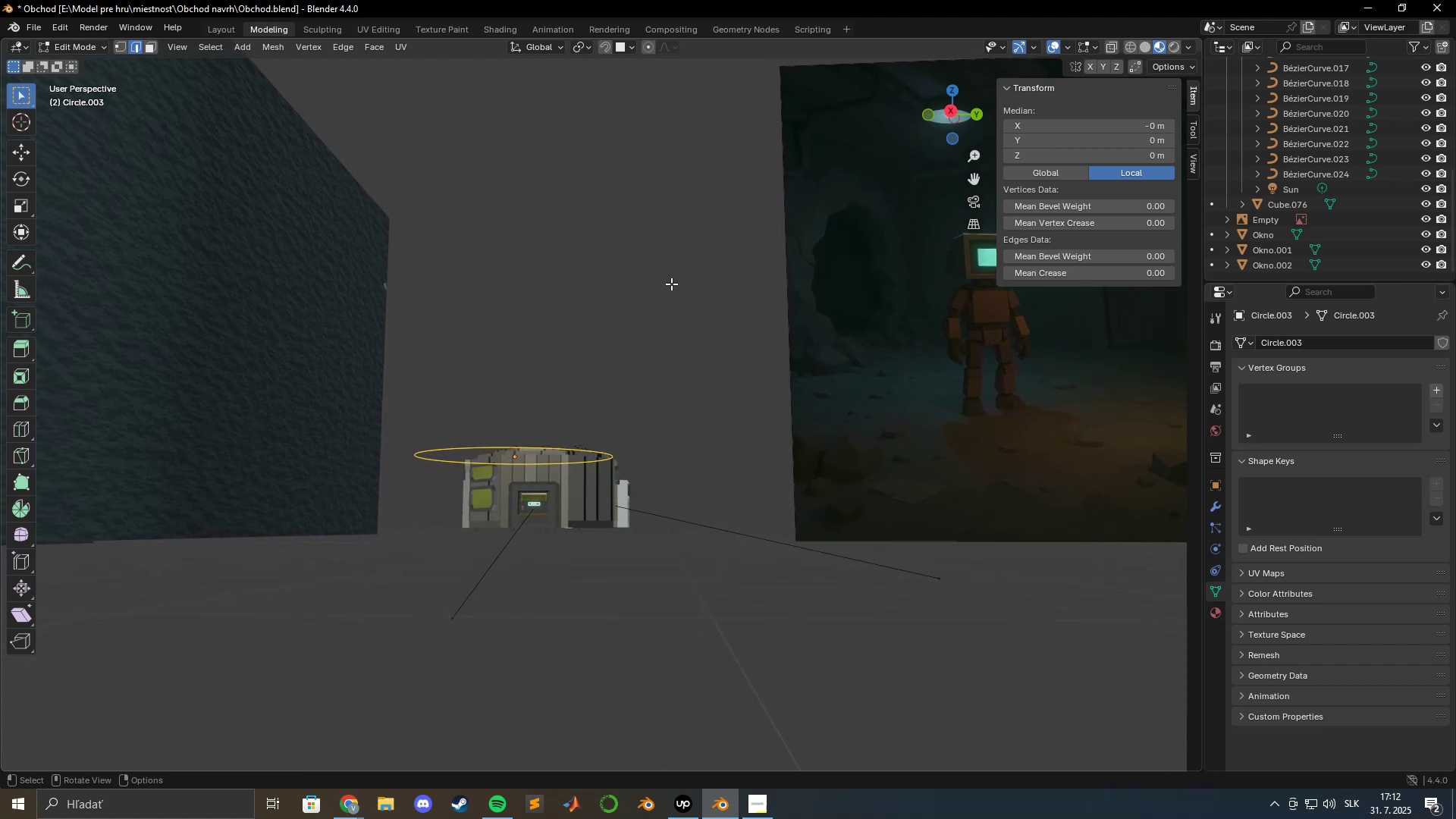 
hold_key(key=ShiftLeft, duration=0.4)
 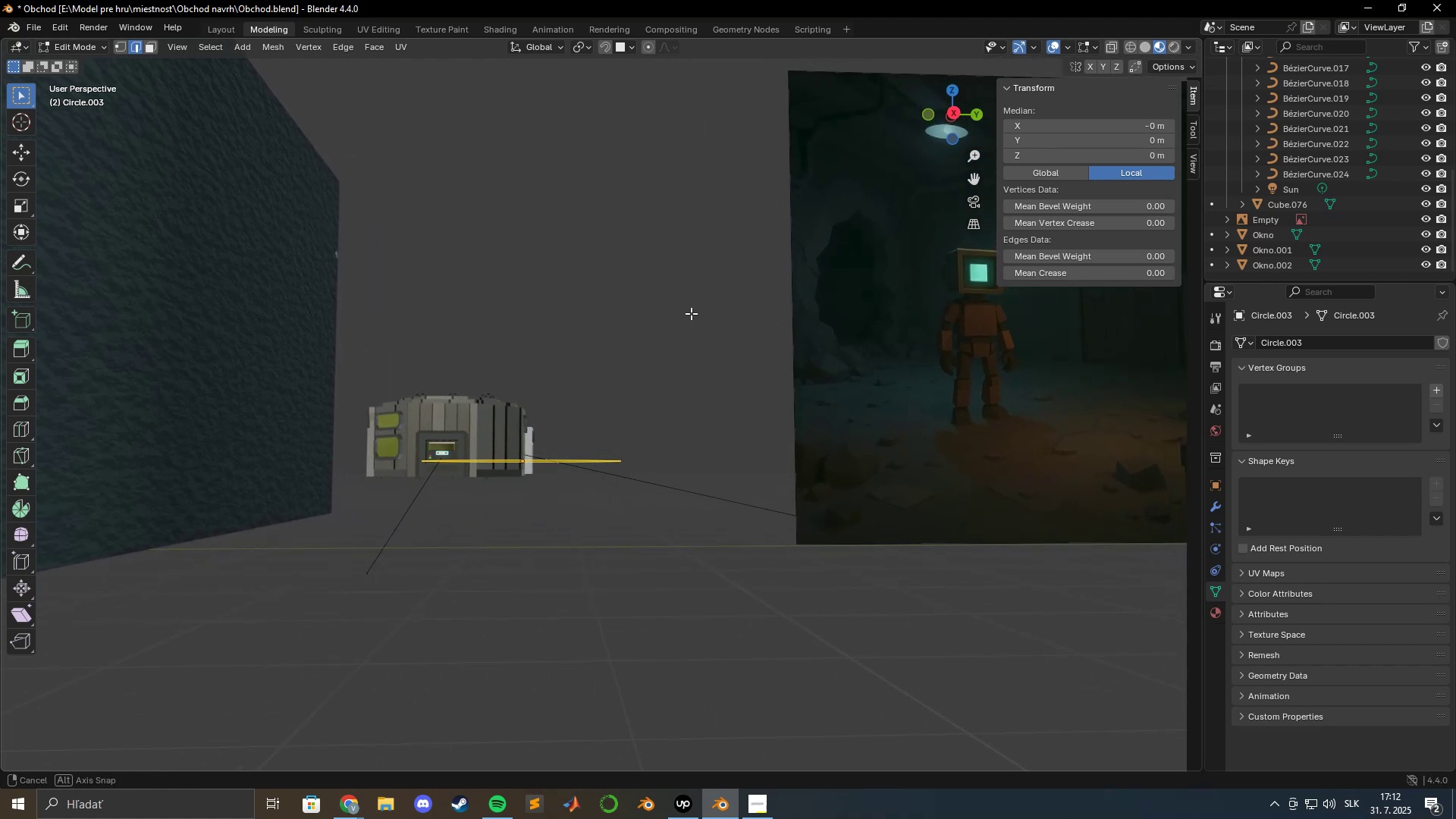 
hold_key(key=ShiftLeft, duration=0.53)
 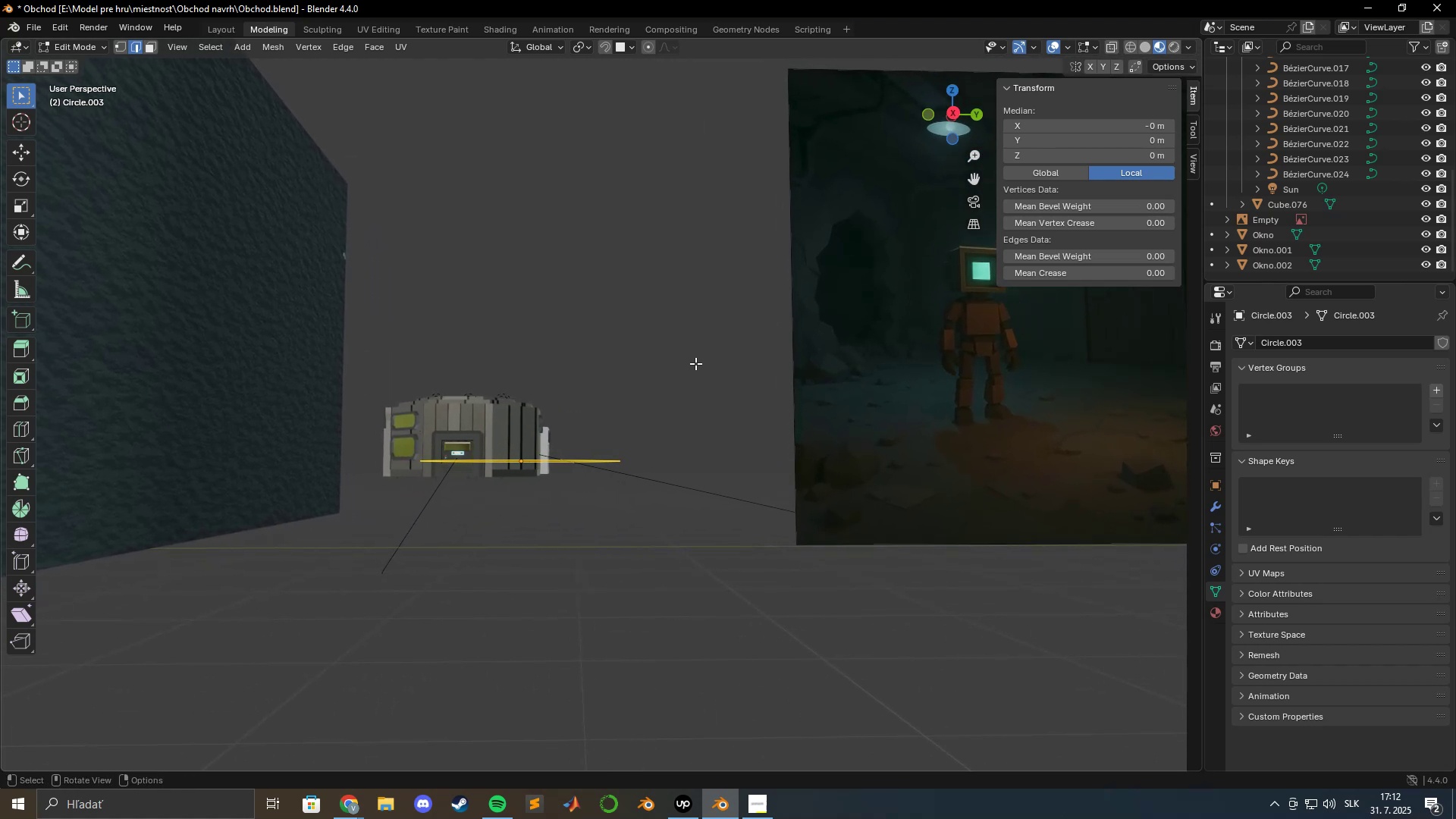 
type(gz)
 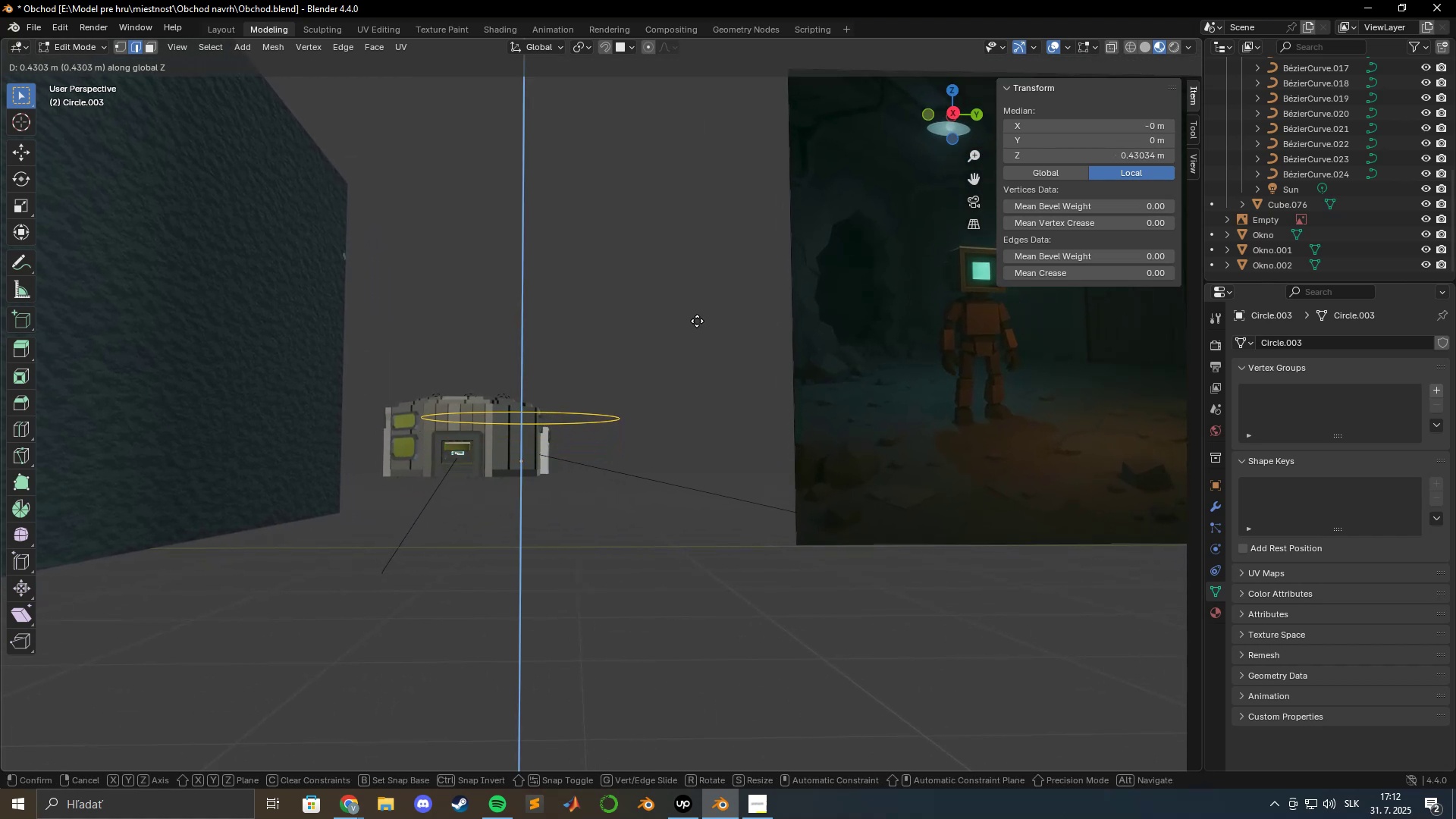 
left_click([697, 321])
 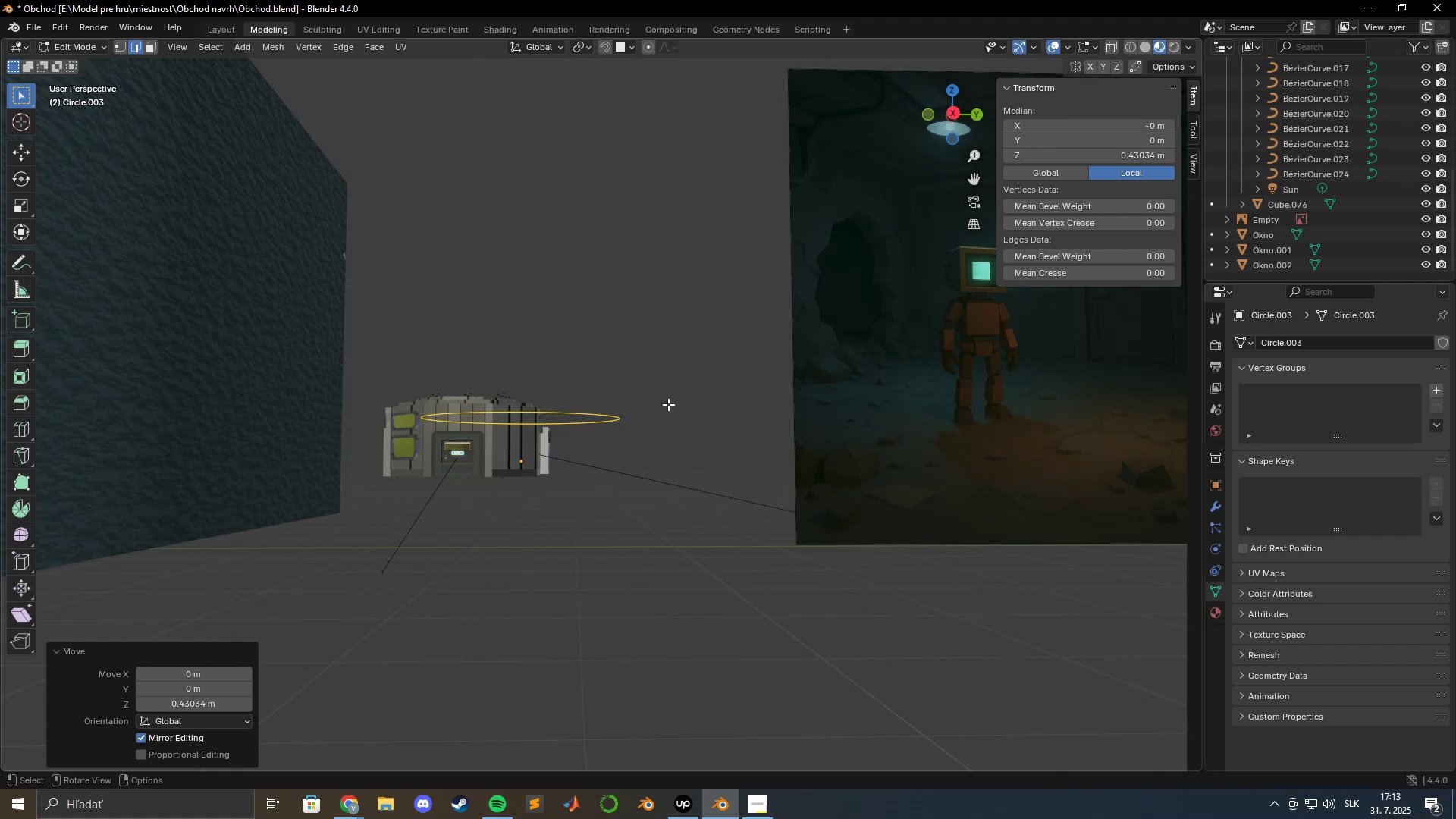 
wait(5.53)
 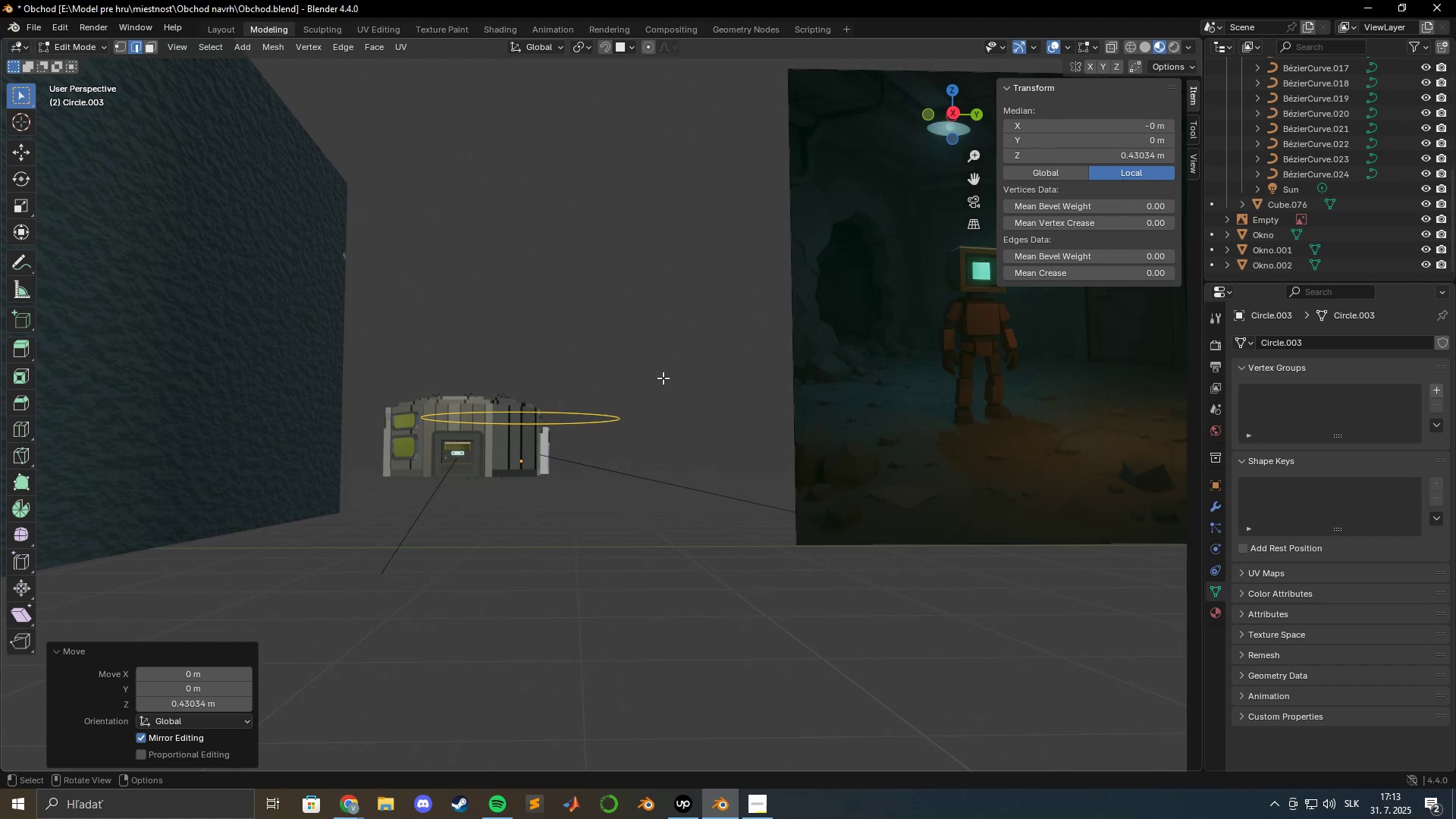 
type(ez)
 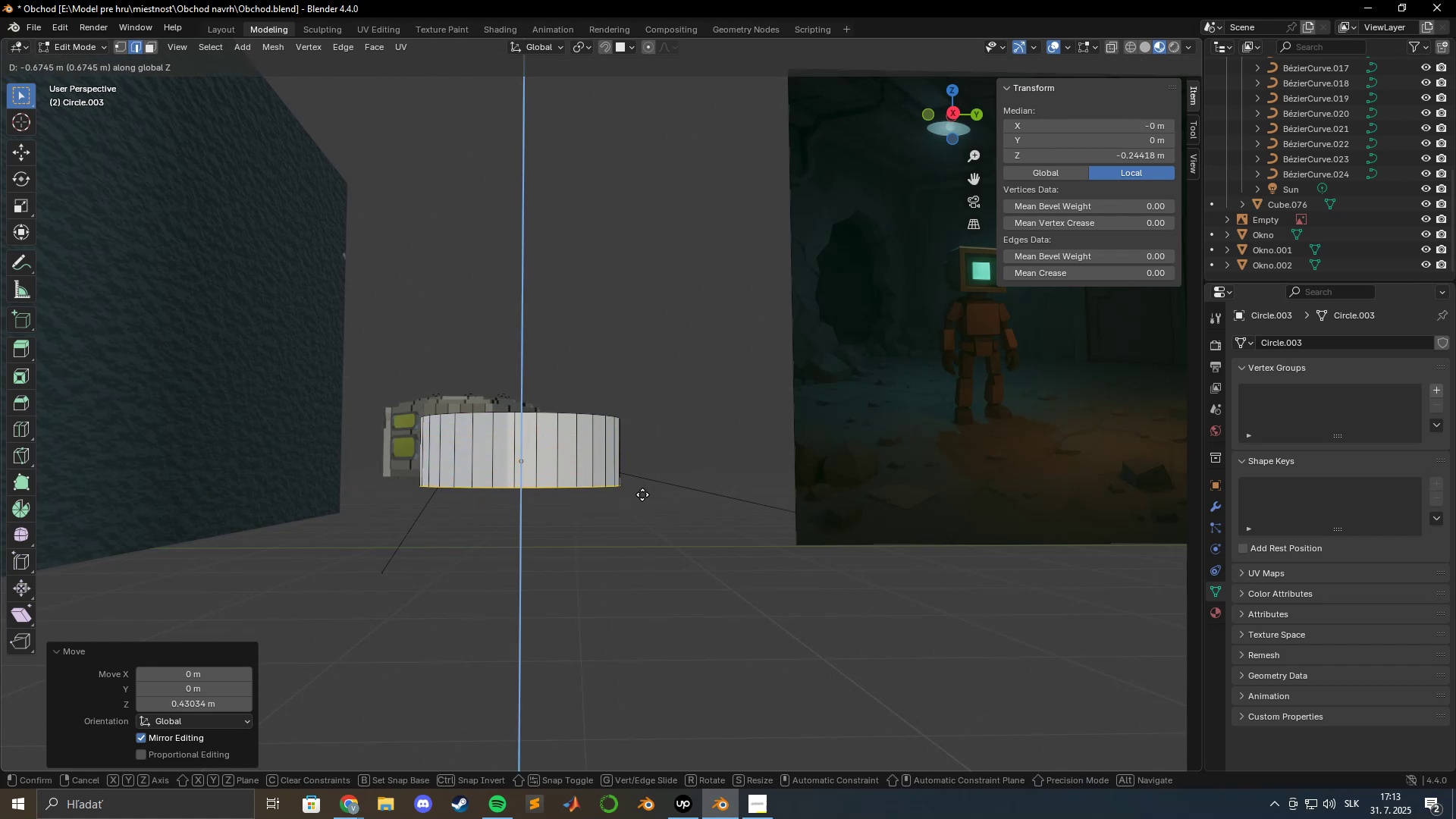 
left_click([642, 494])
 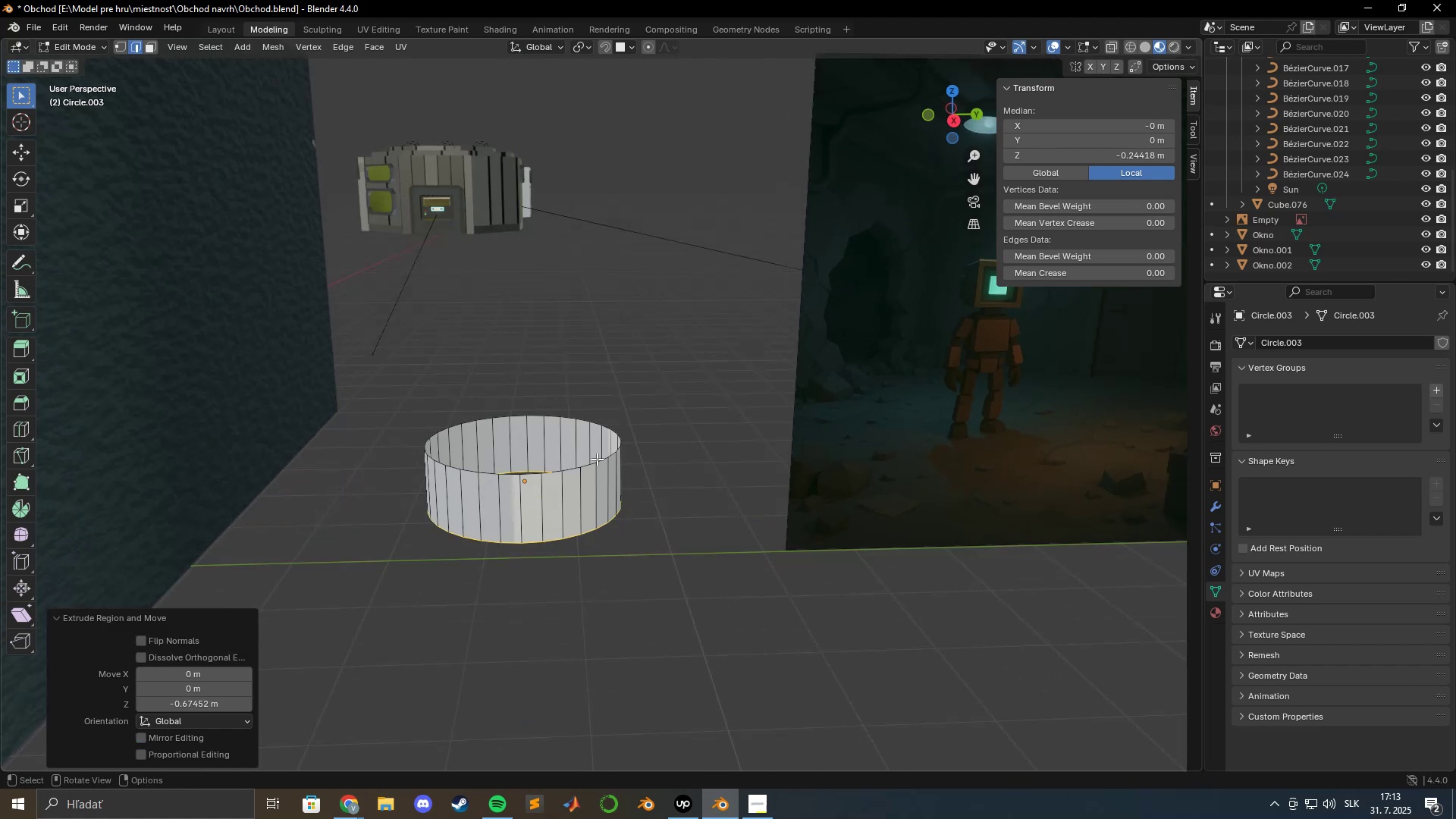 
hold_key(key=AltLeft, duration=0.91)
left_click([597, 423])
 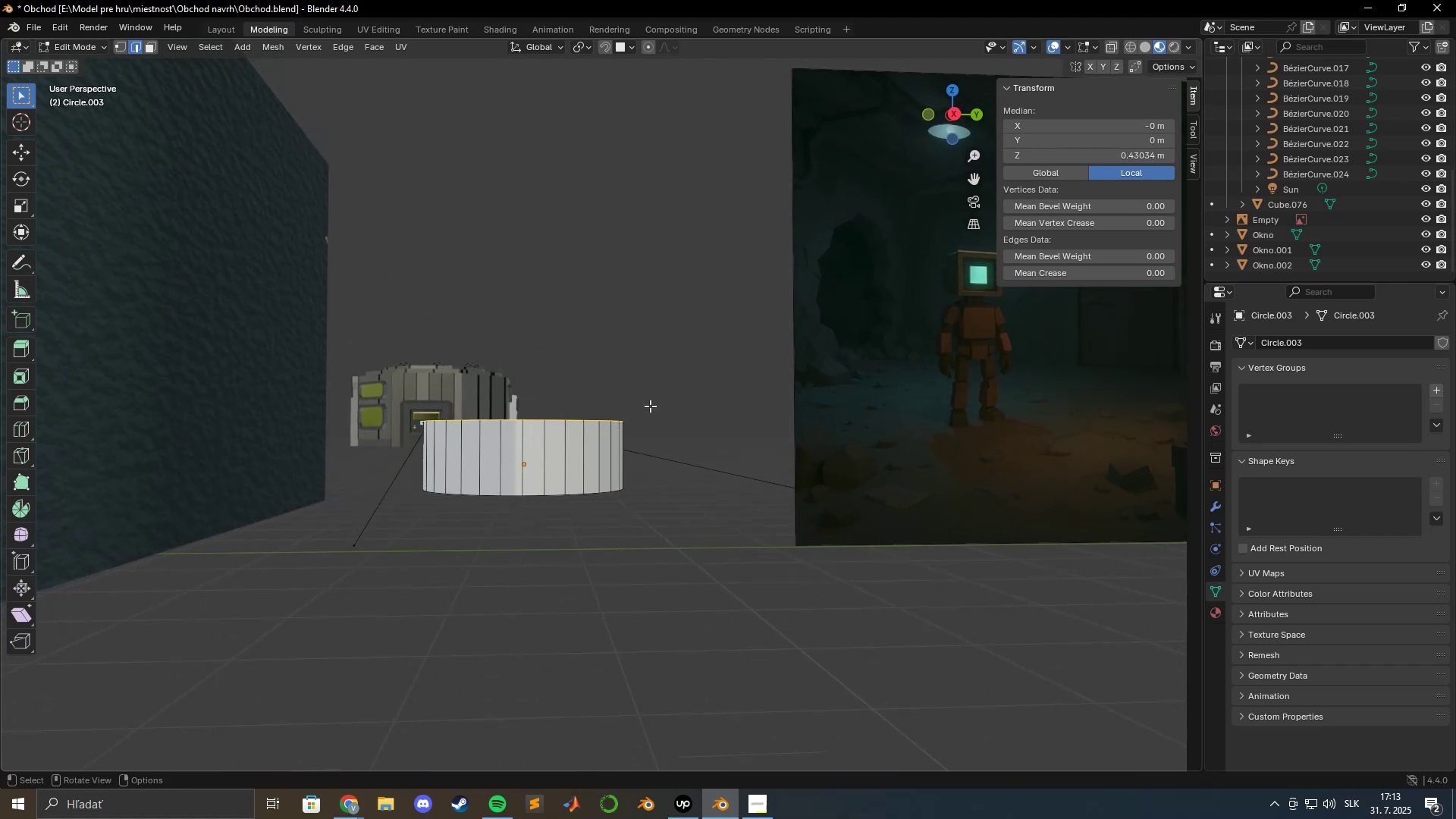 
type(f)
key(Tab)
type(gz)
 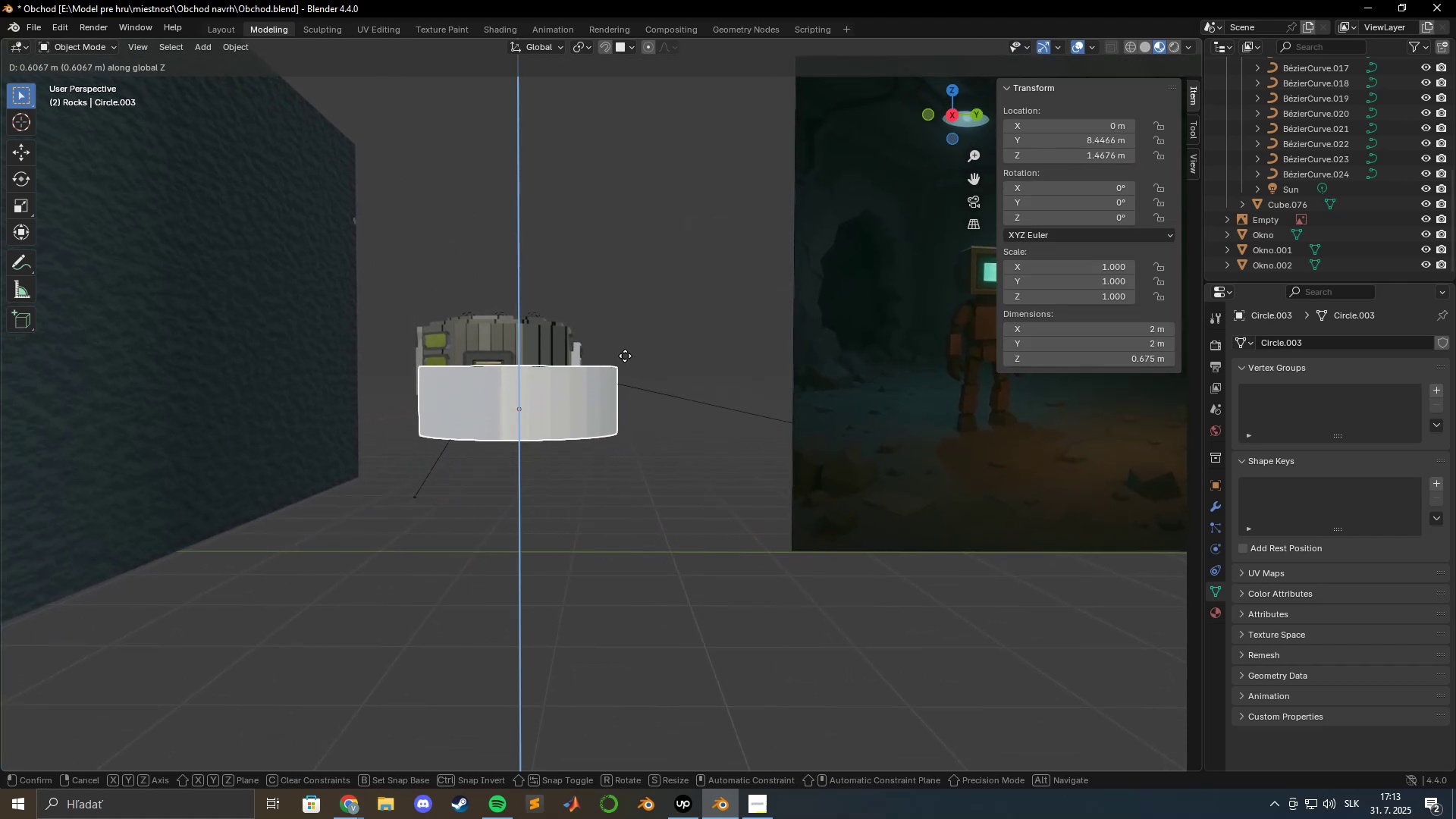 
left_click([621, 350])
 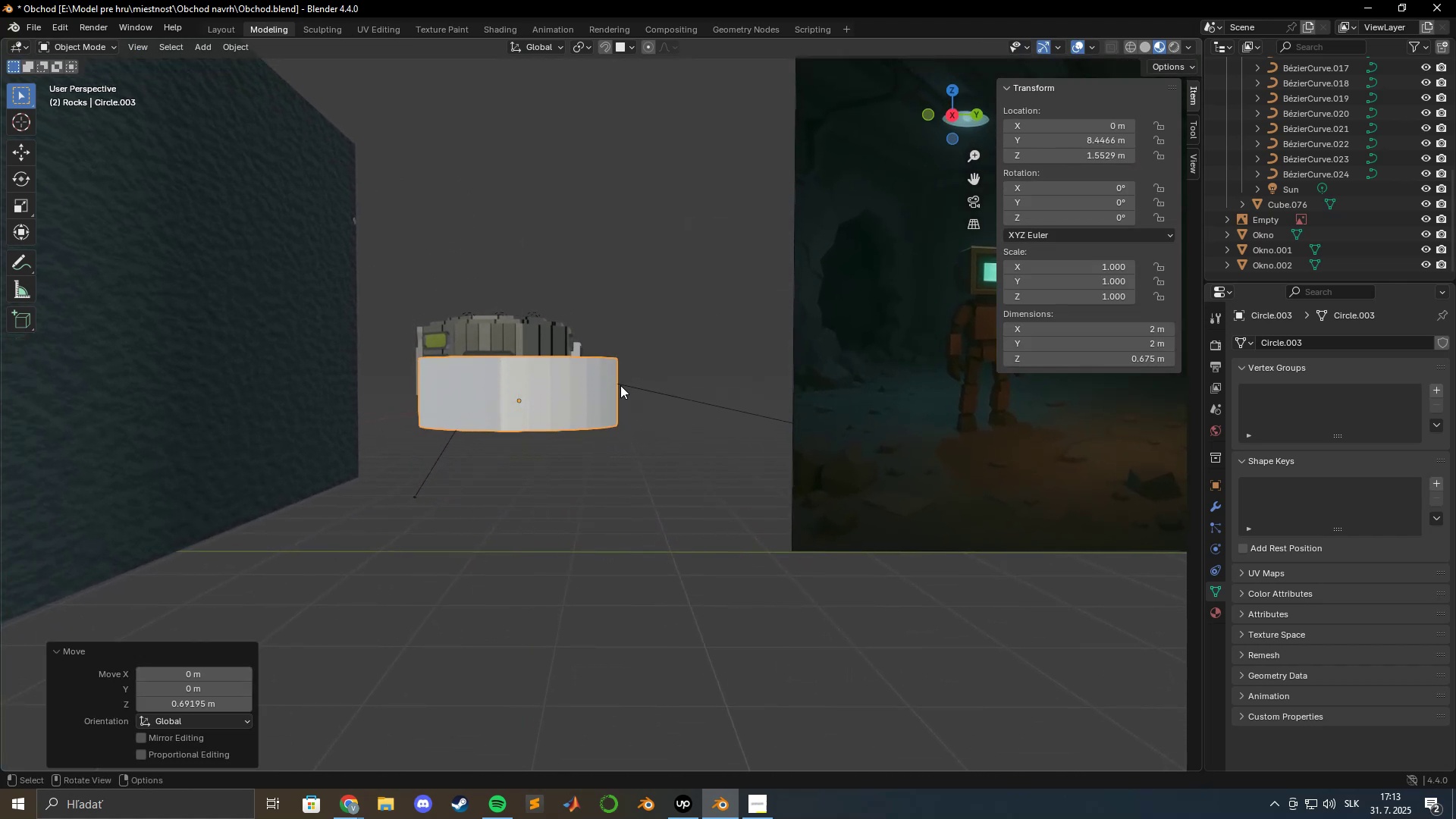 
scroll: coordinate [620, 388], scroll_direction: up, amount: 3.0
 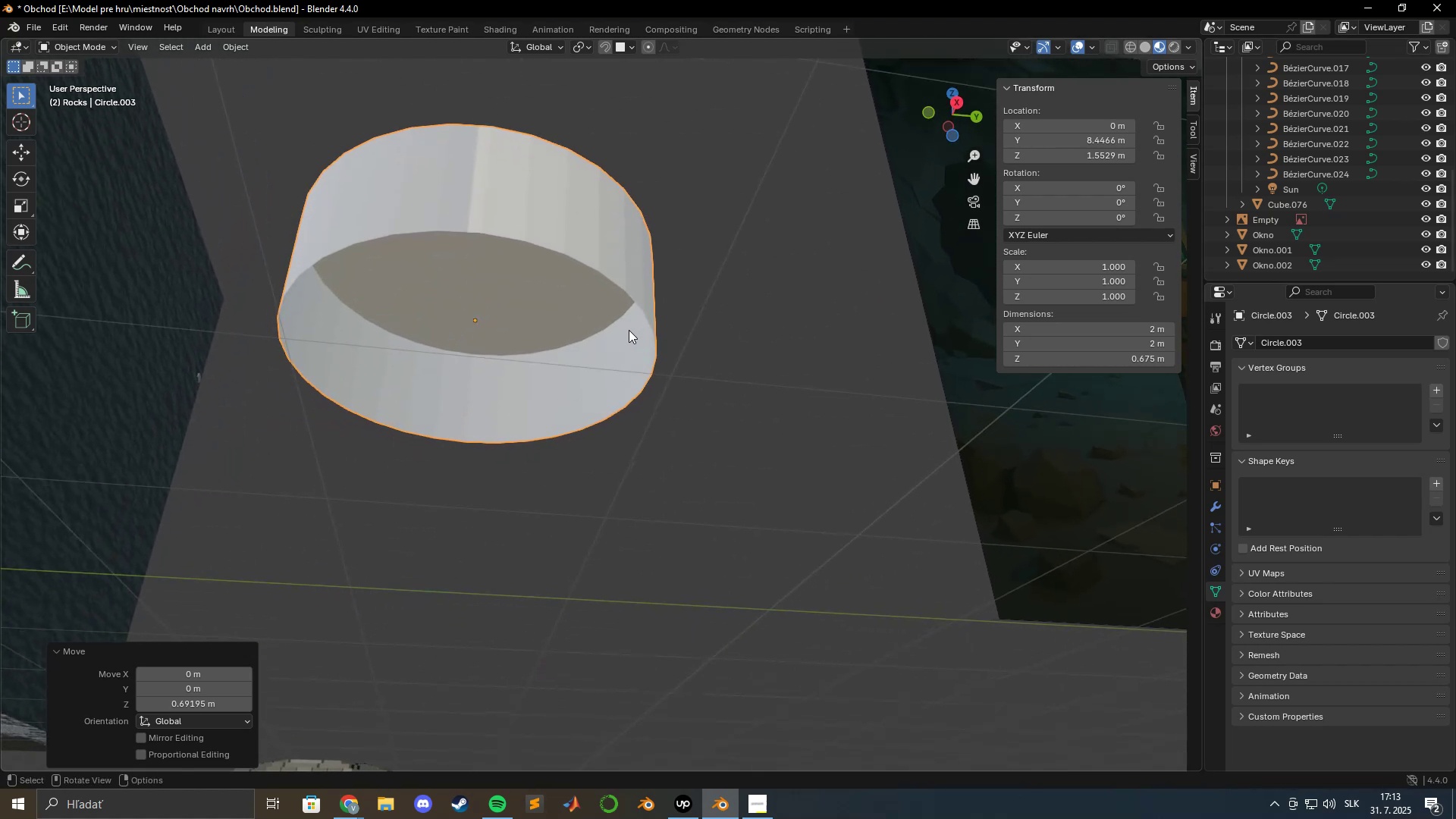 
wait(5.06)
 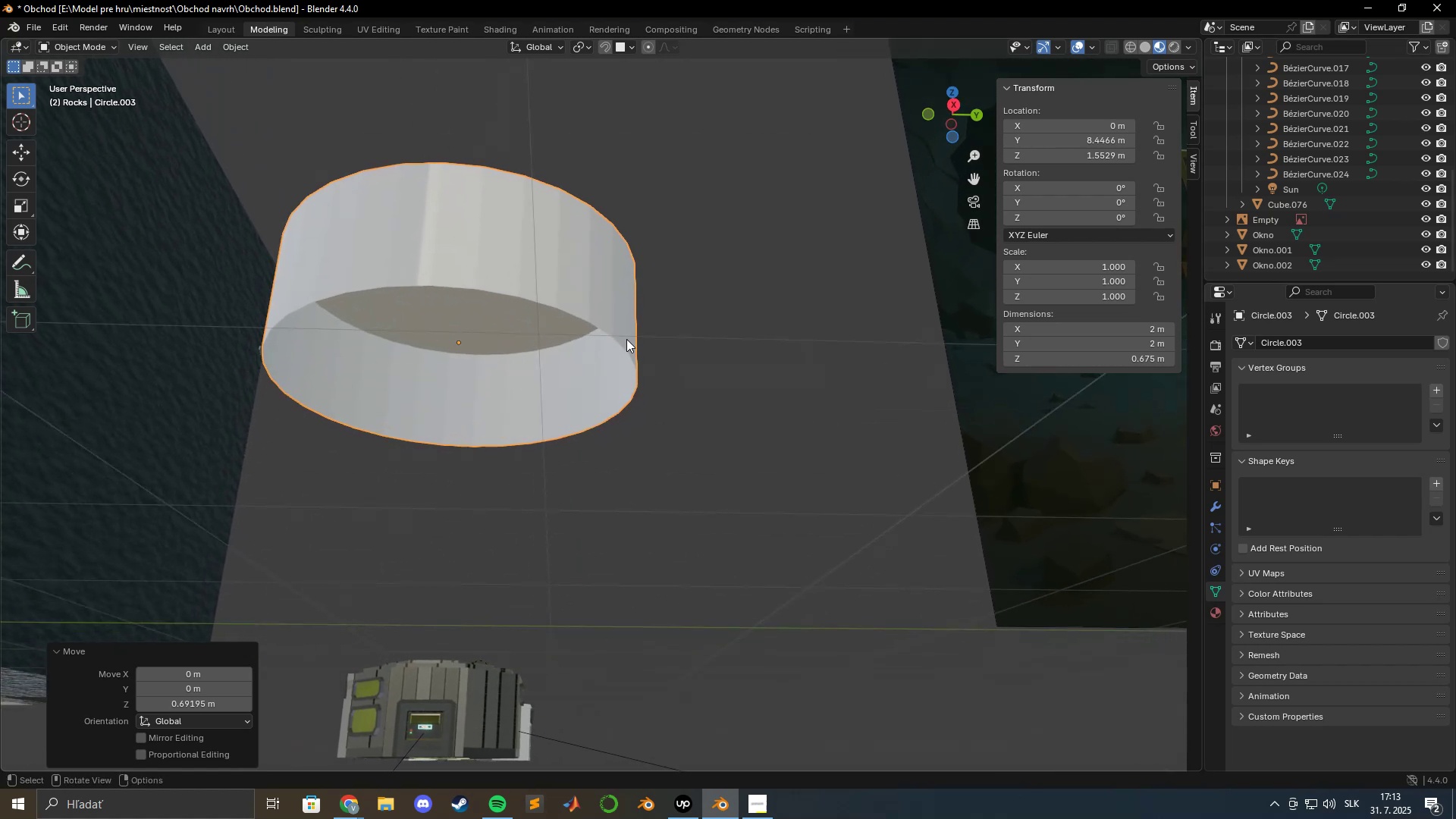 
key(Tab)
type(es)
 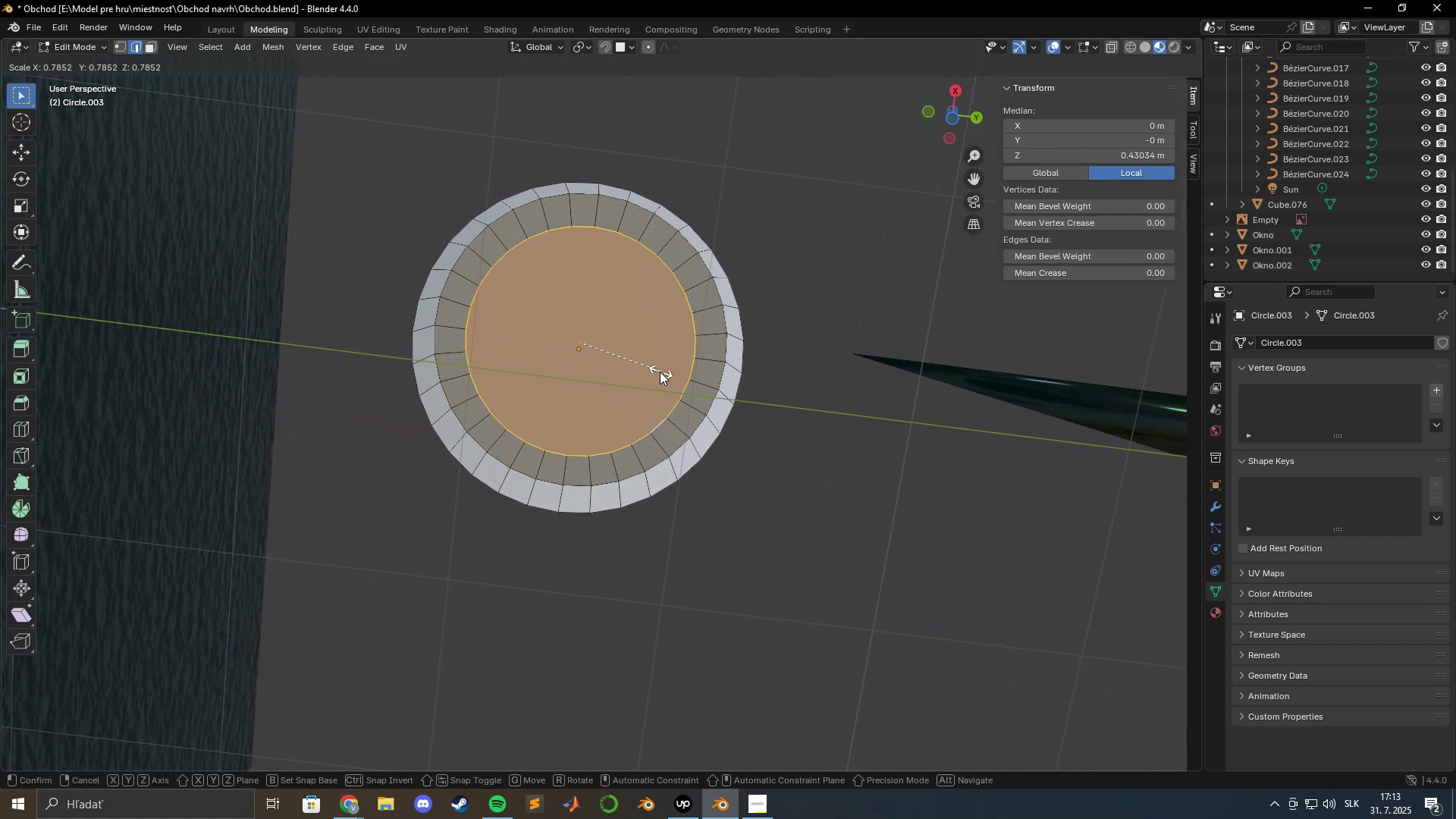 
wait(7.83)
 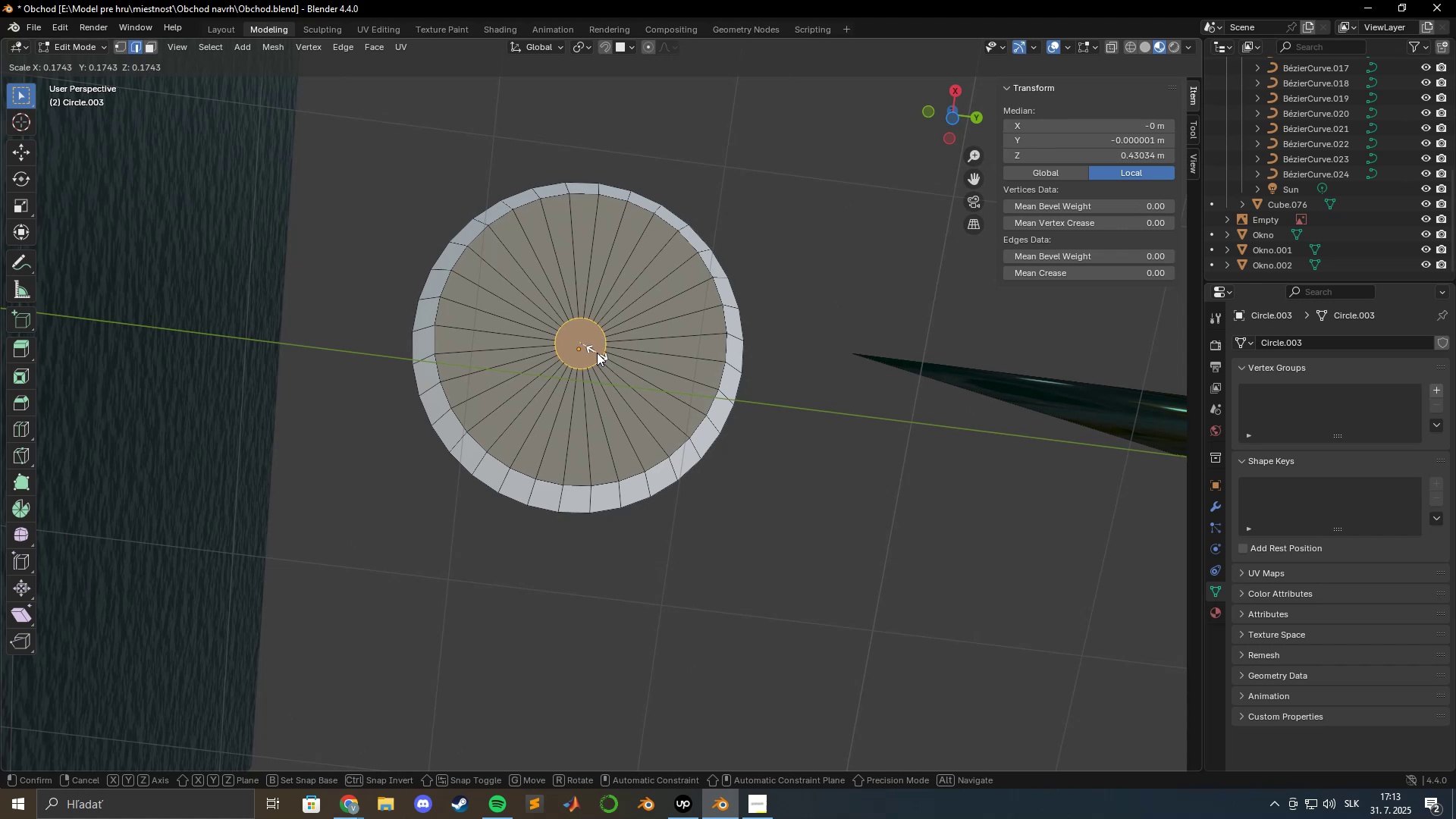 
scroll: coordinate [627, 451], scroll_direction: down, amount: 3.0
 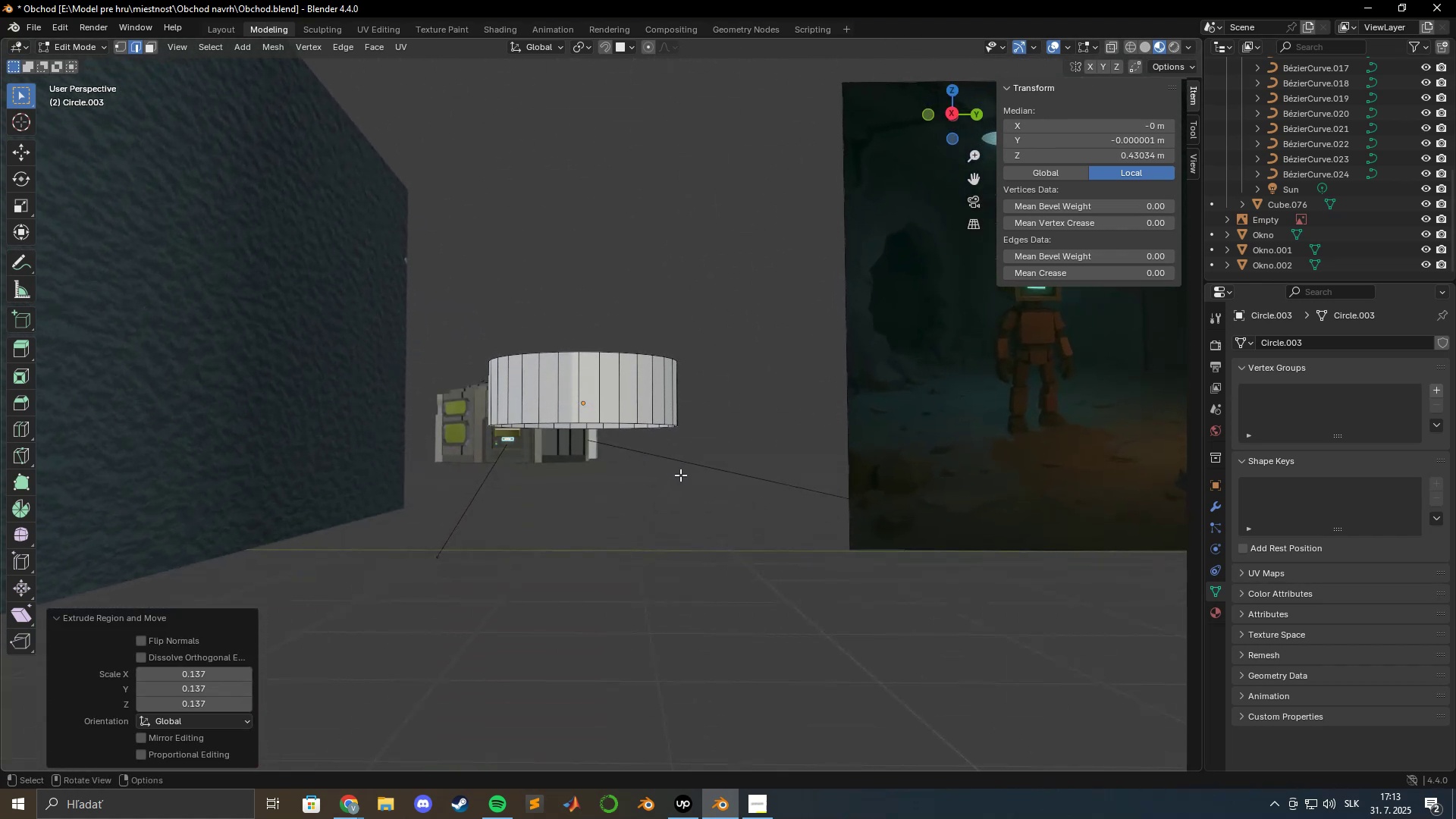 
key(Tab)
 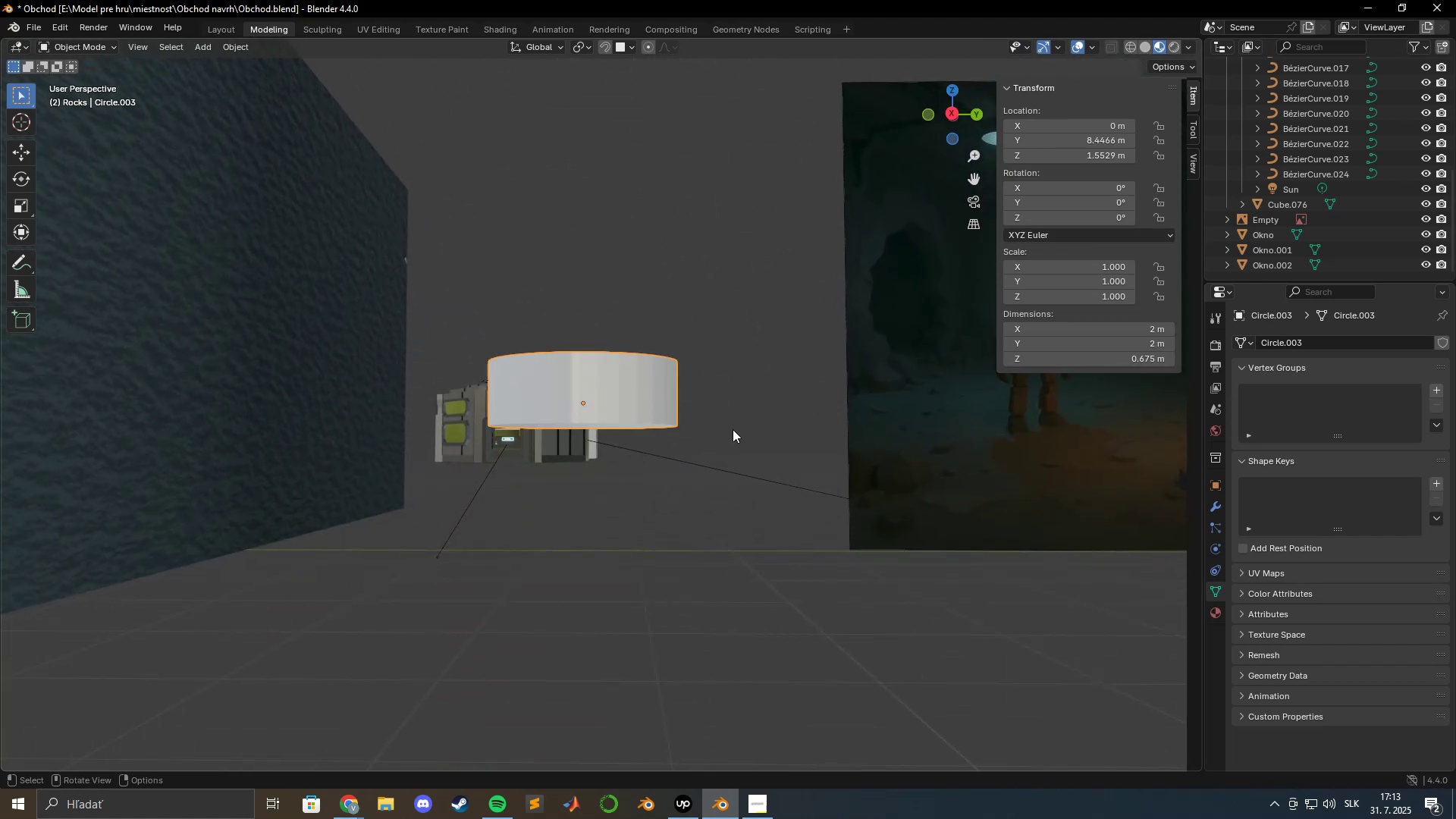 
scroll: coordinate [731, 429], scroll_direction: down, amount: 2.0
 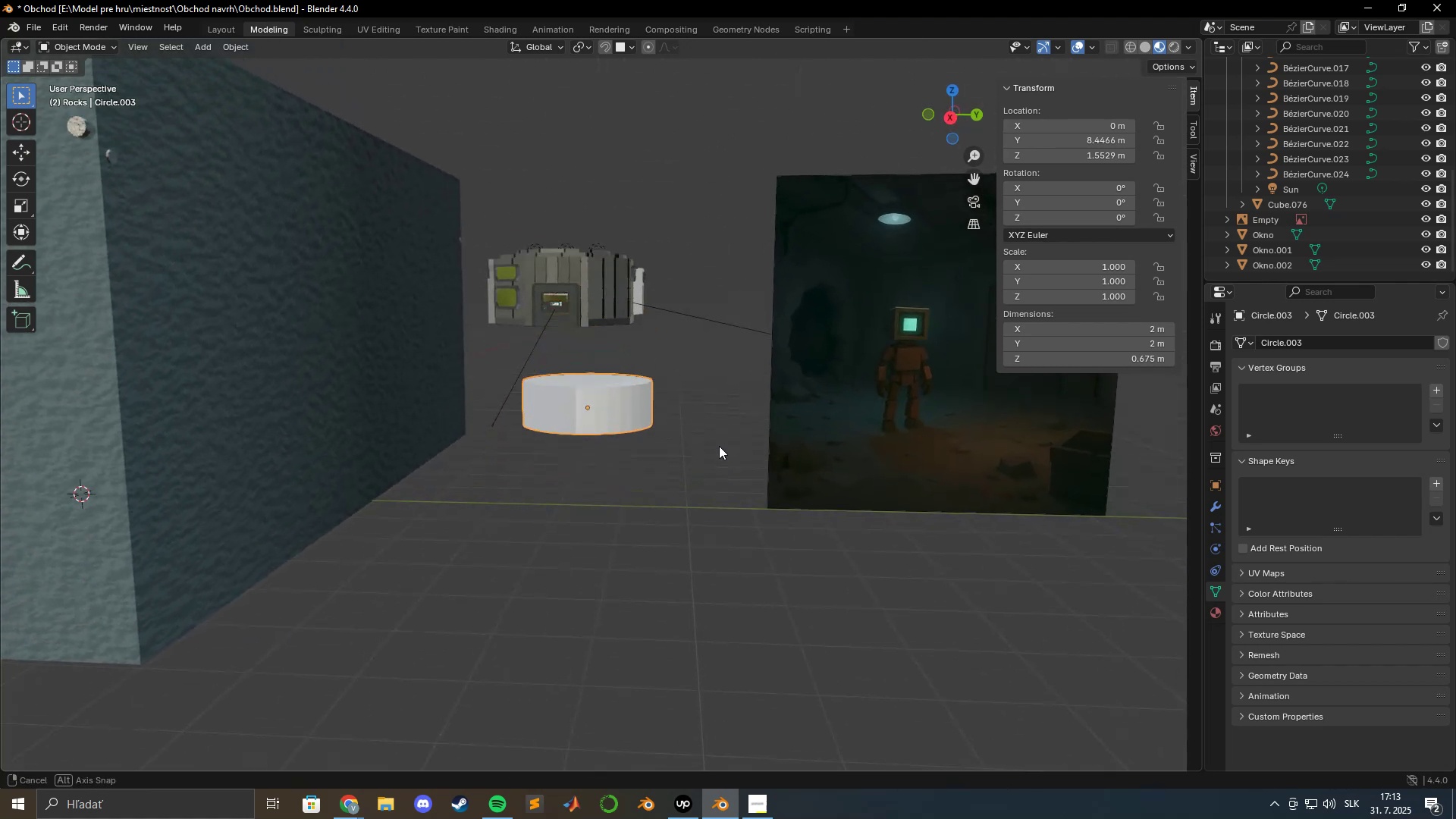 
type(gy)
 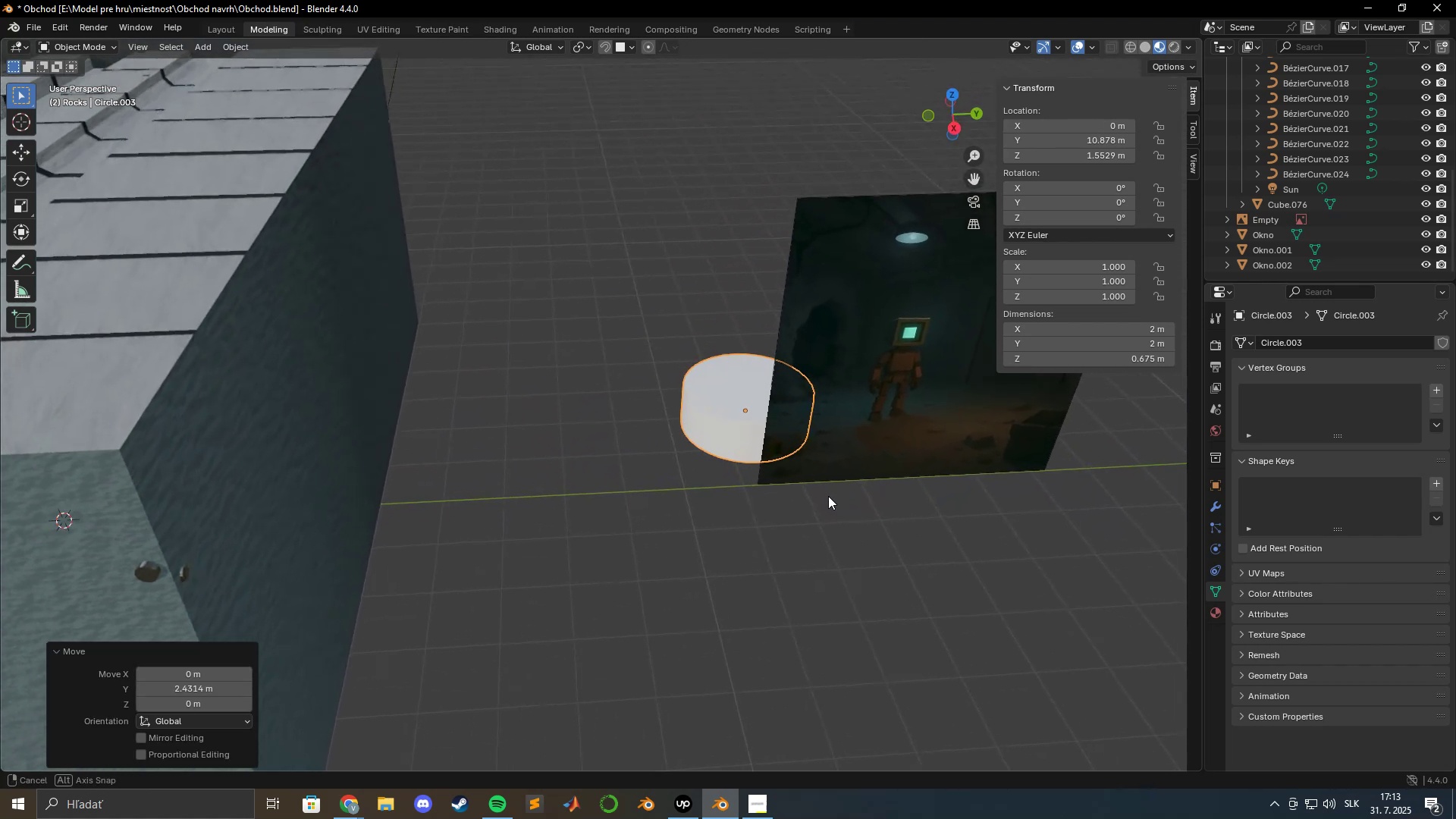 
key(Shift+A)
 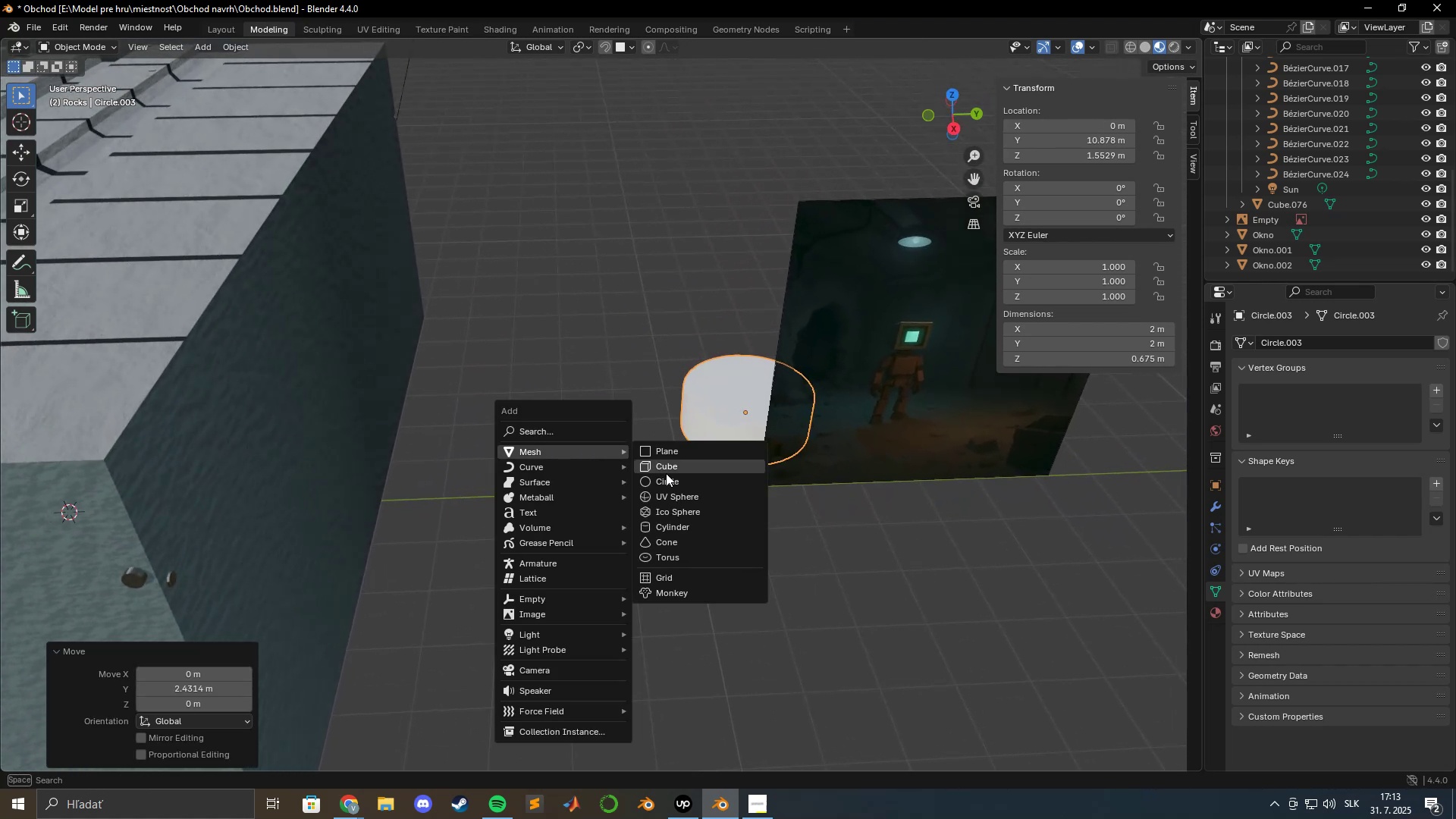 
left_click([667, 478])
 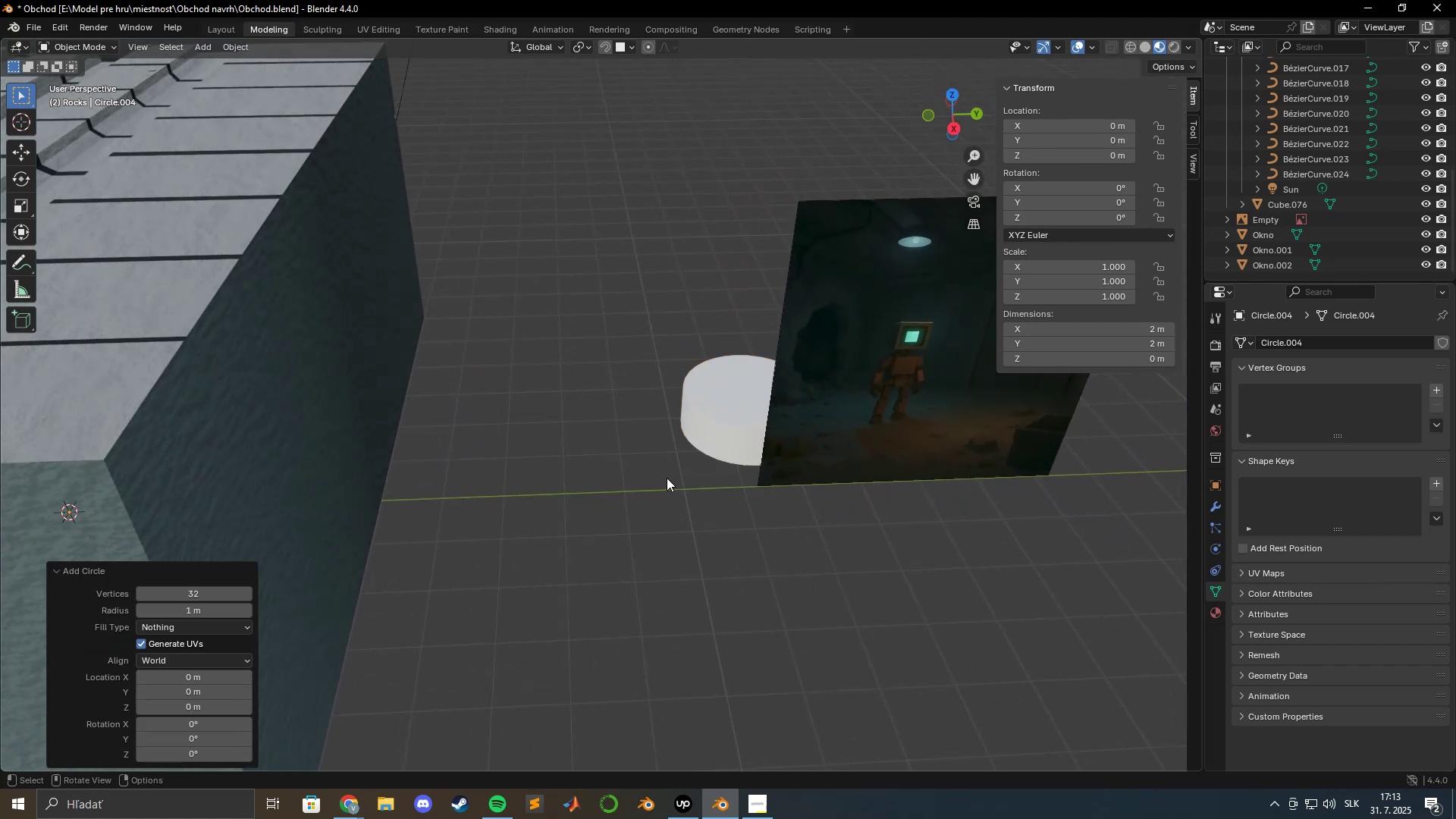 
type(gxy)
 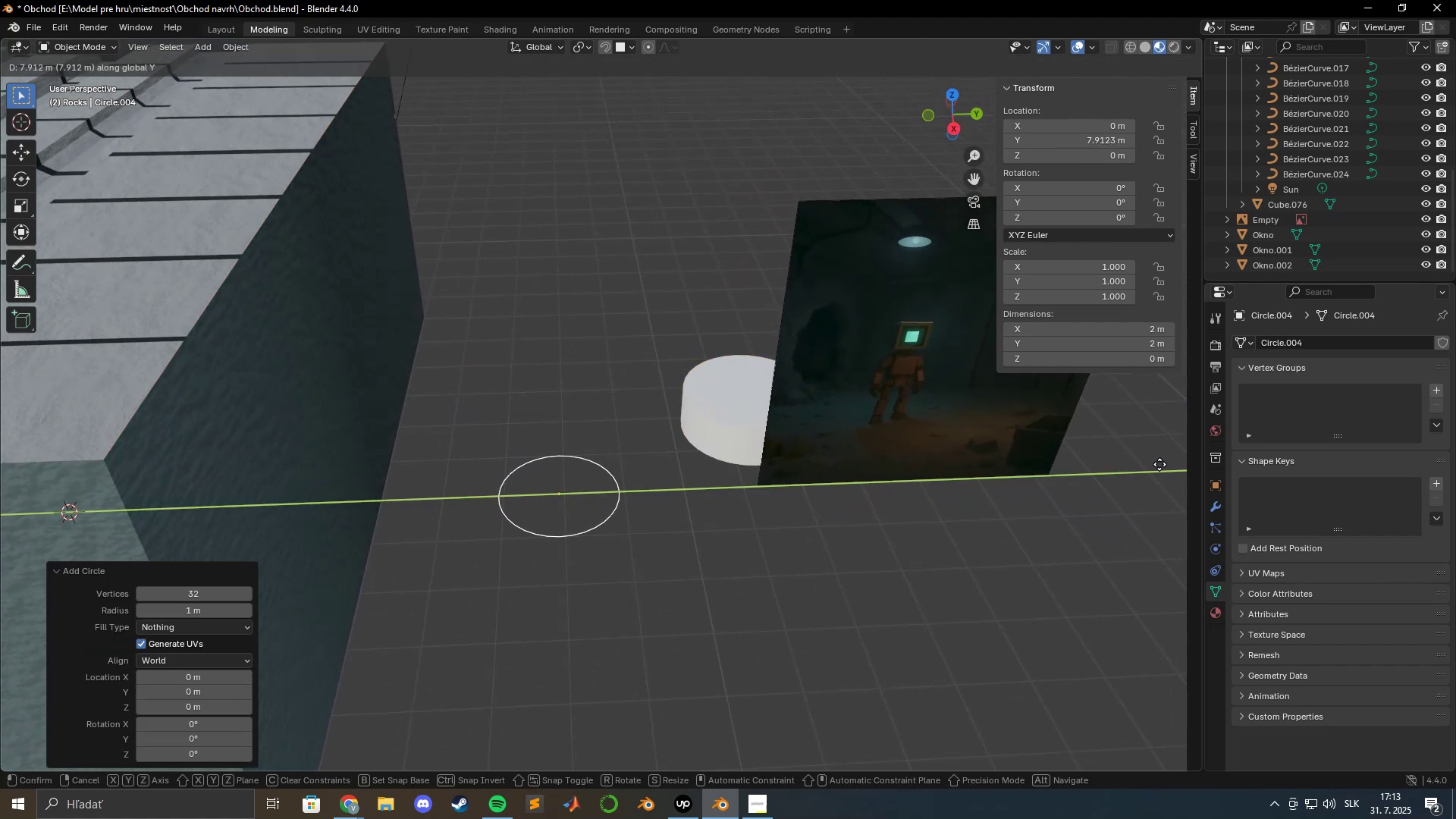 
left_click([1162, 462])
 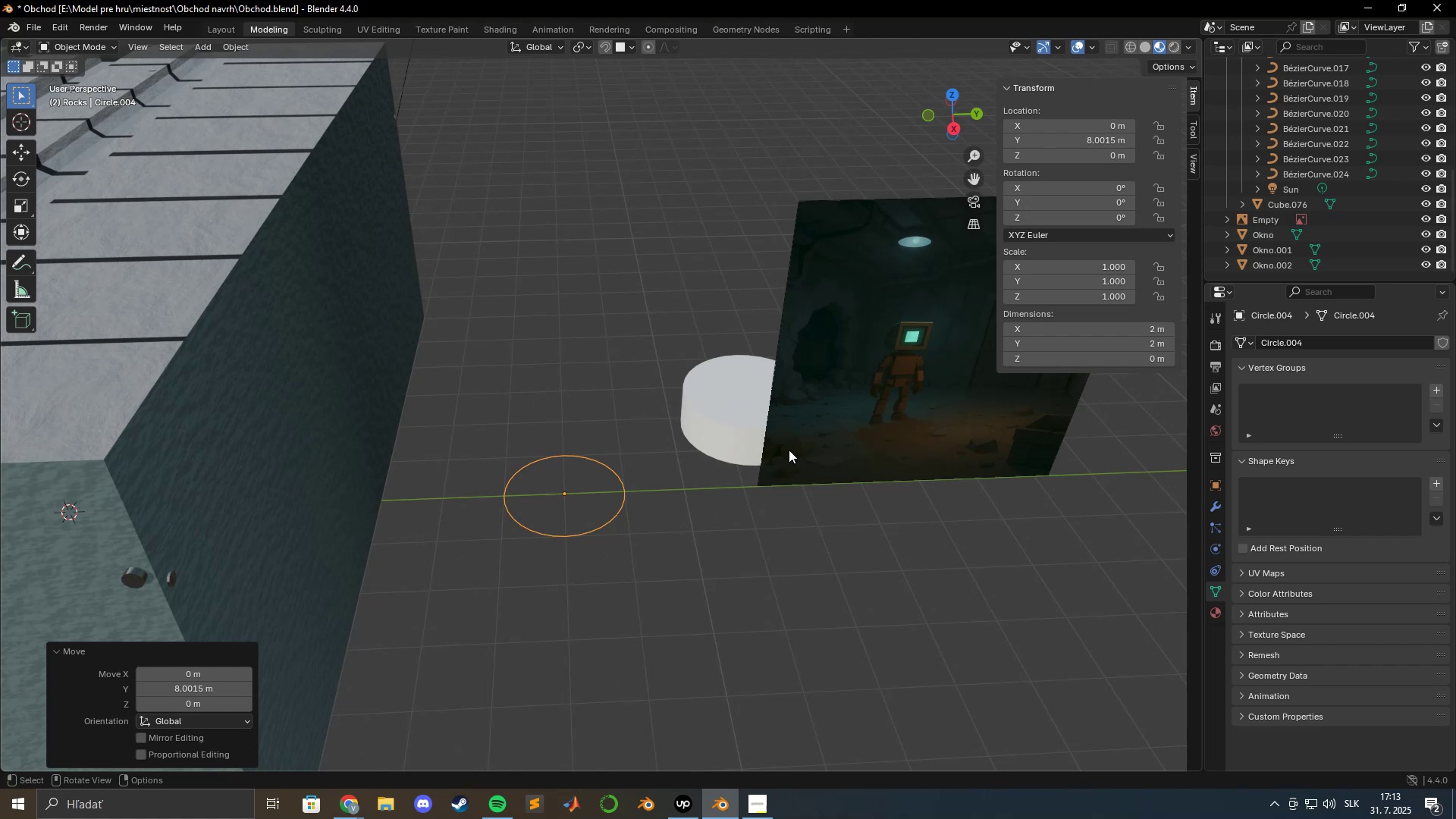 
key(NumpadDecimal)
 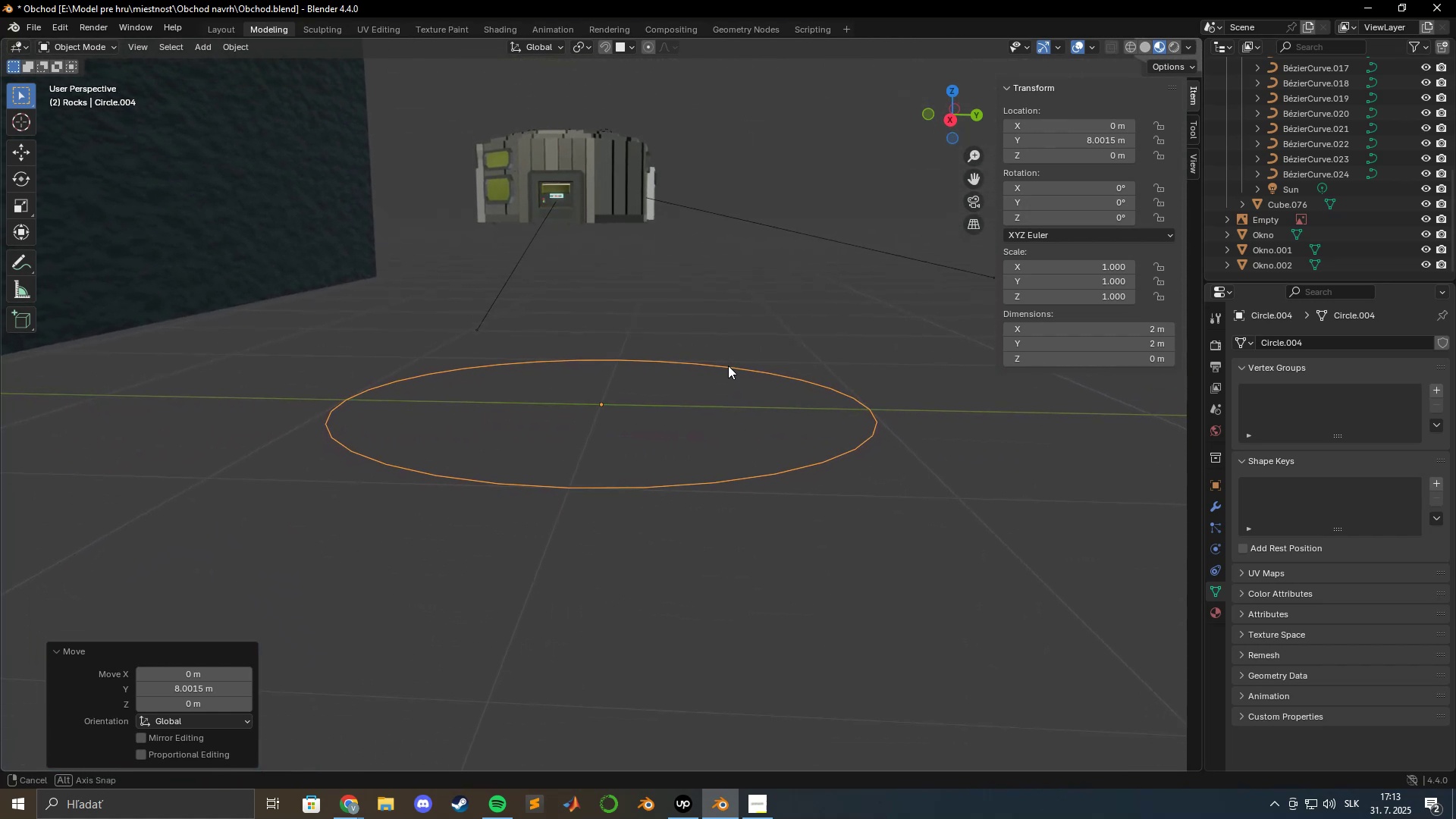 
key(S)
 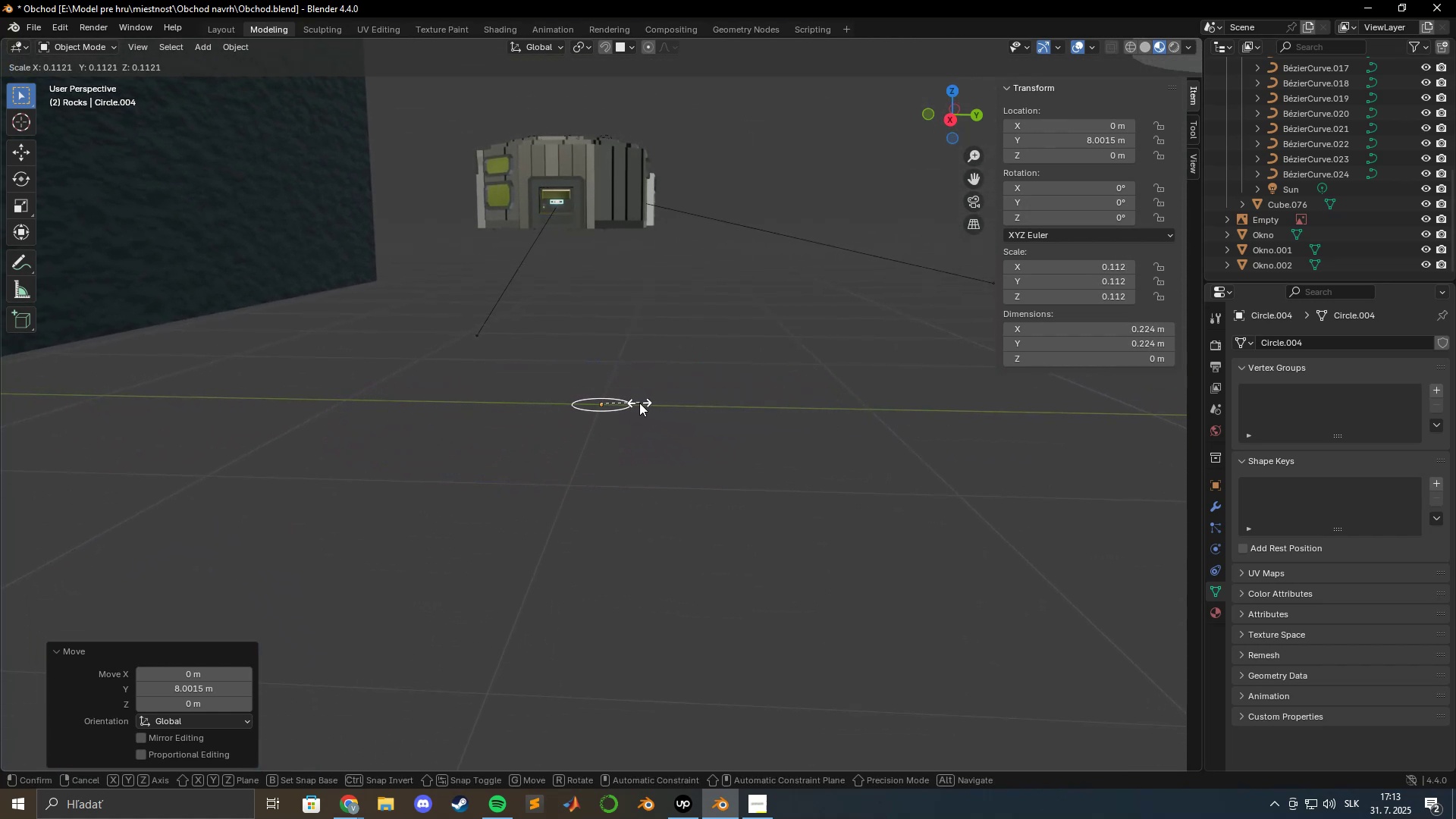 
key(Shift+ShiftLeft)
 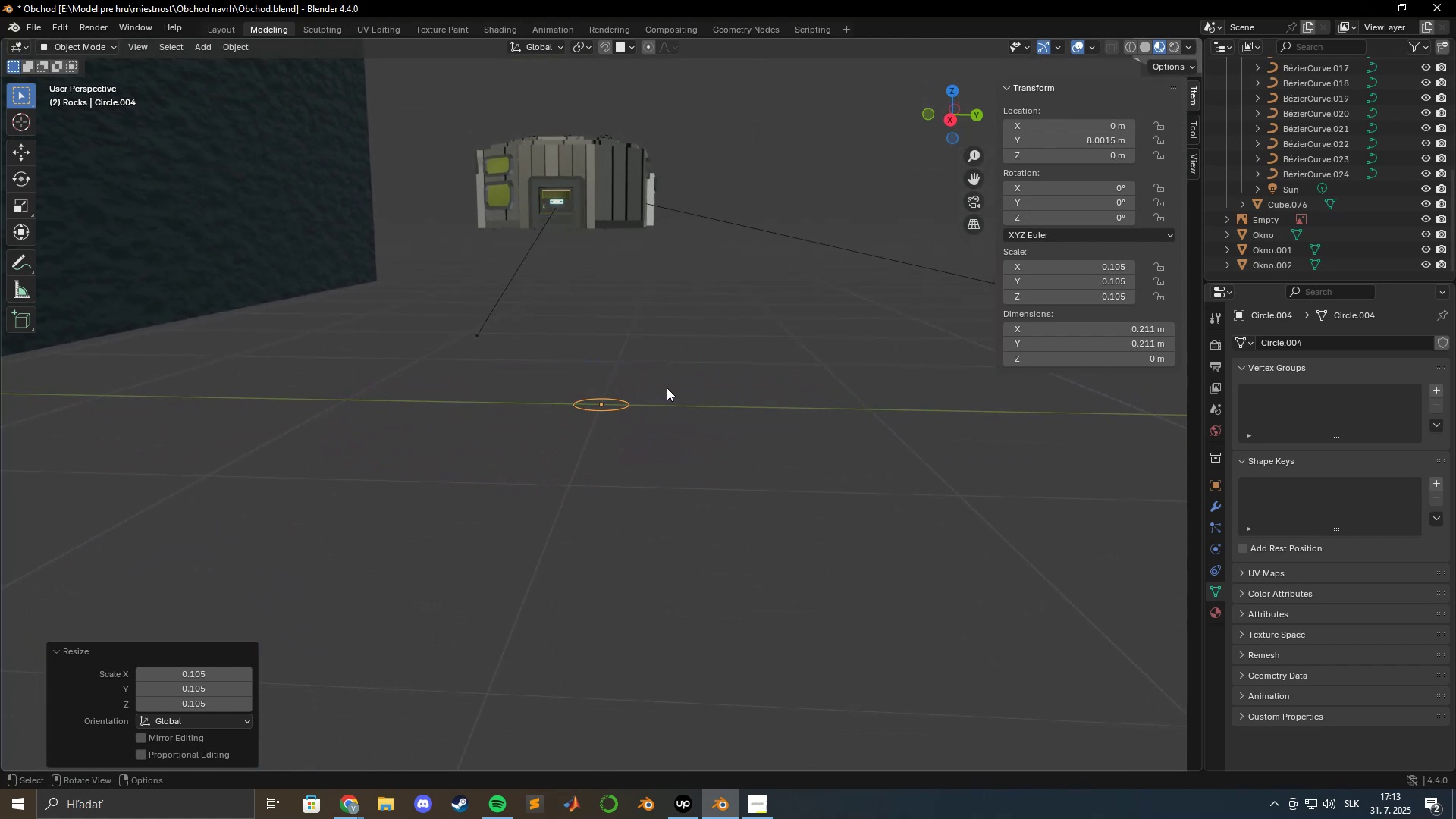 
scroll: coordinate [670, 385], scroll_direction: up, amount: 3.0
 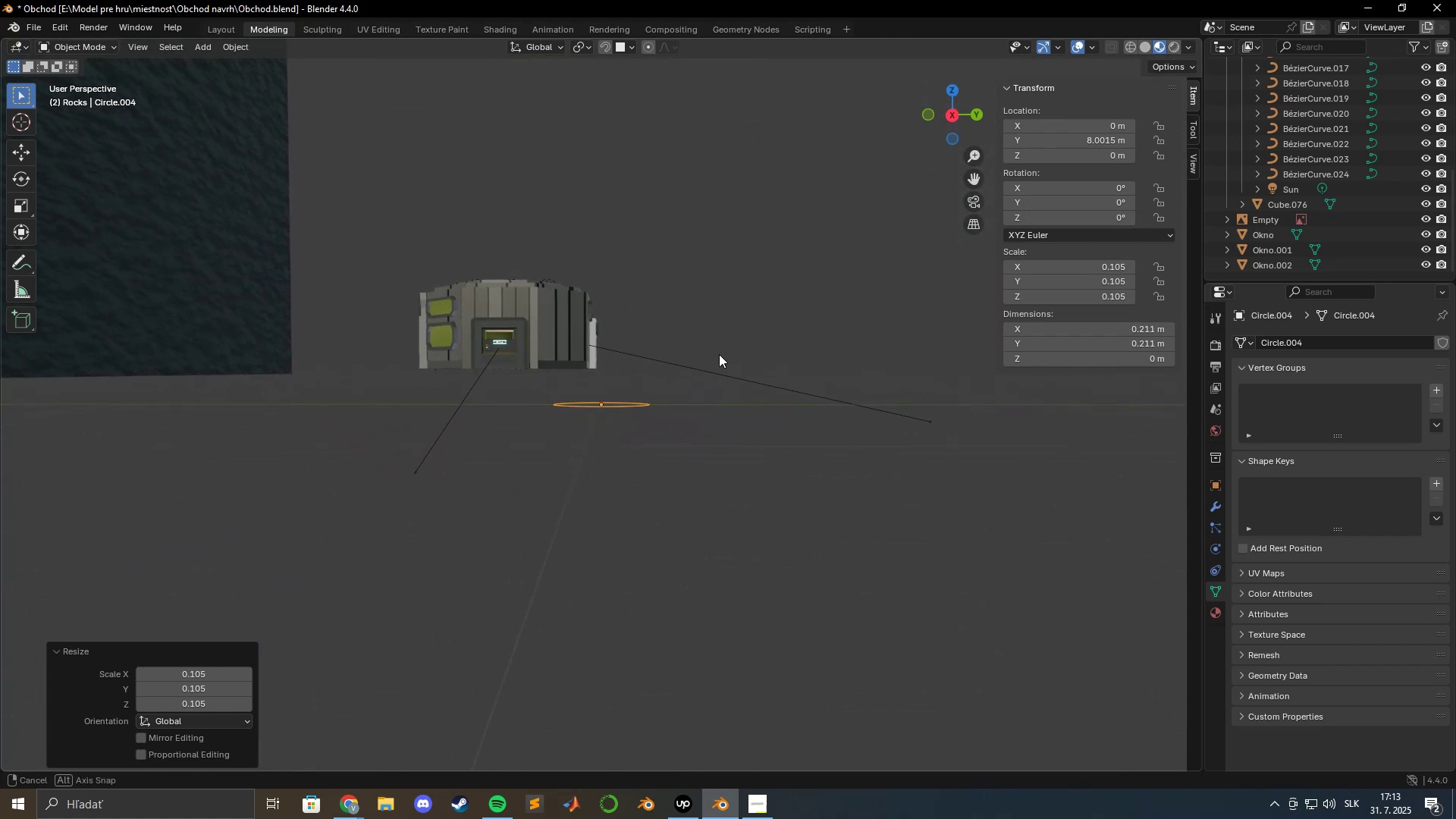 
hold_key(key=ShiftLeft, duration=0.55)
 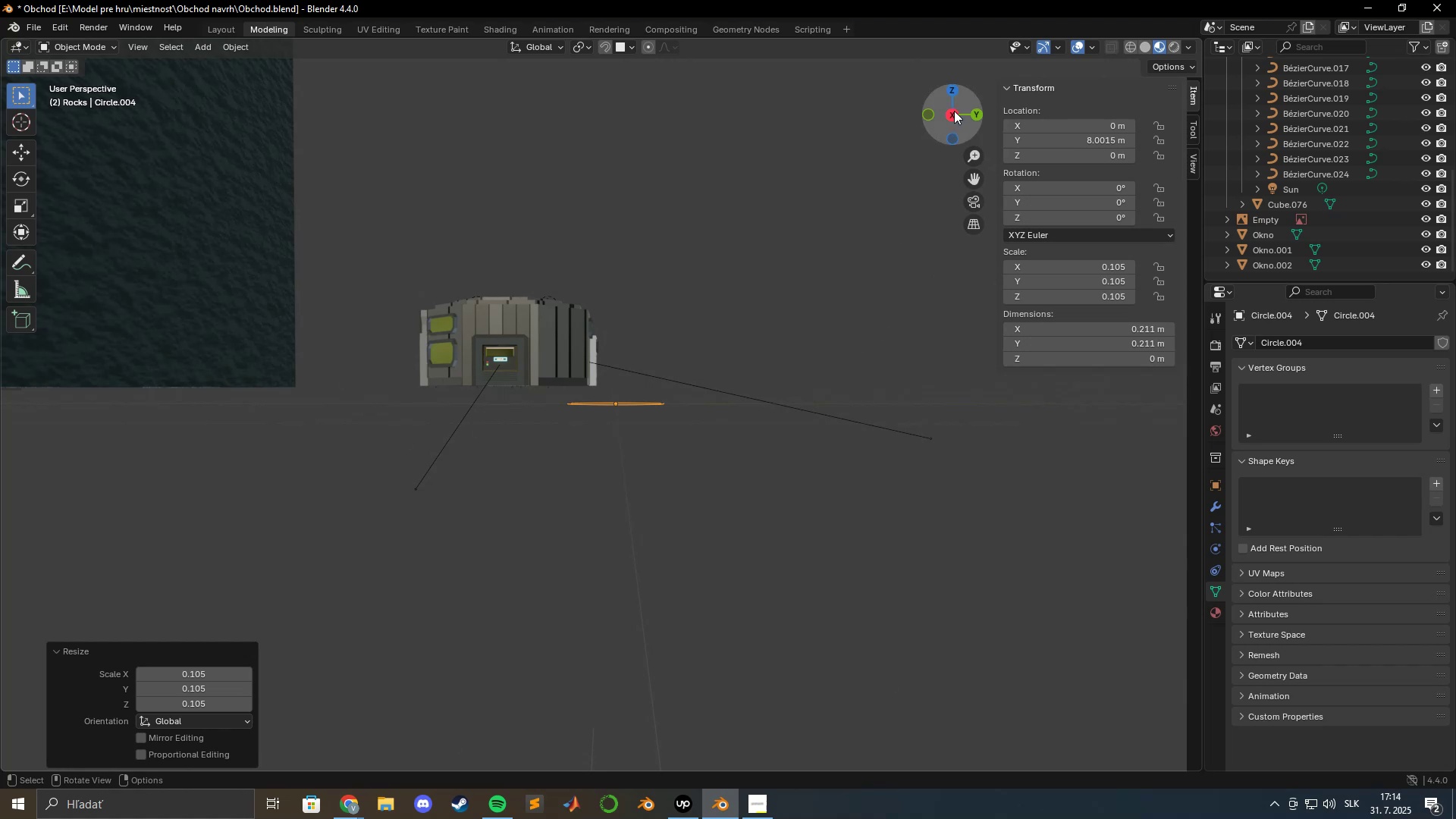 
left_click([954, 113])
 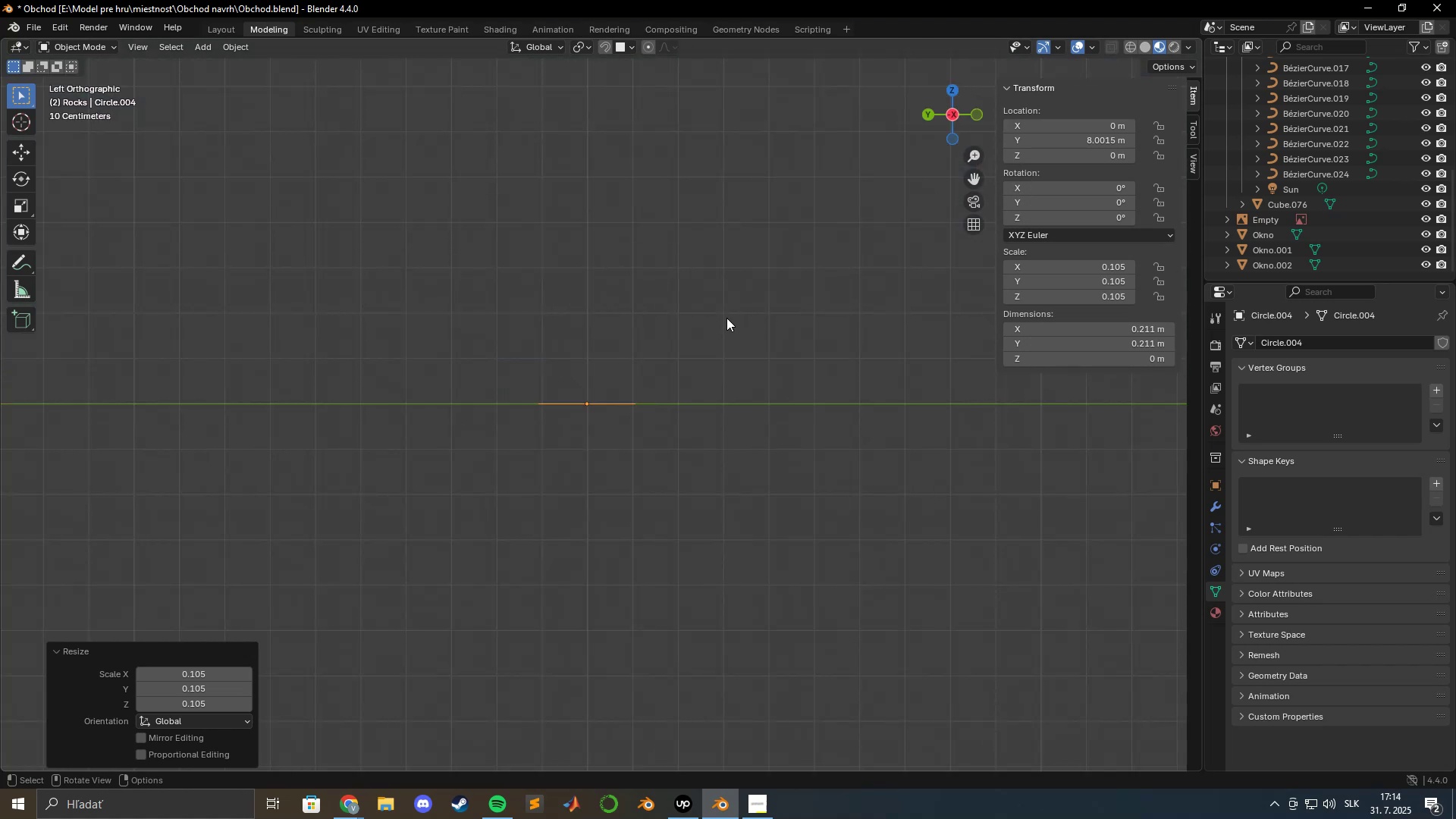 
scroll: coordinate [654, 330], scroll_direction: up, amount: 7.0
 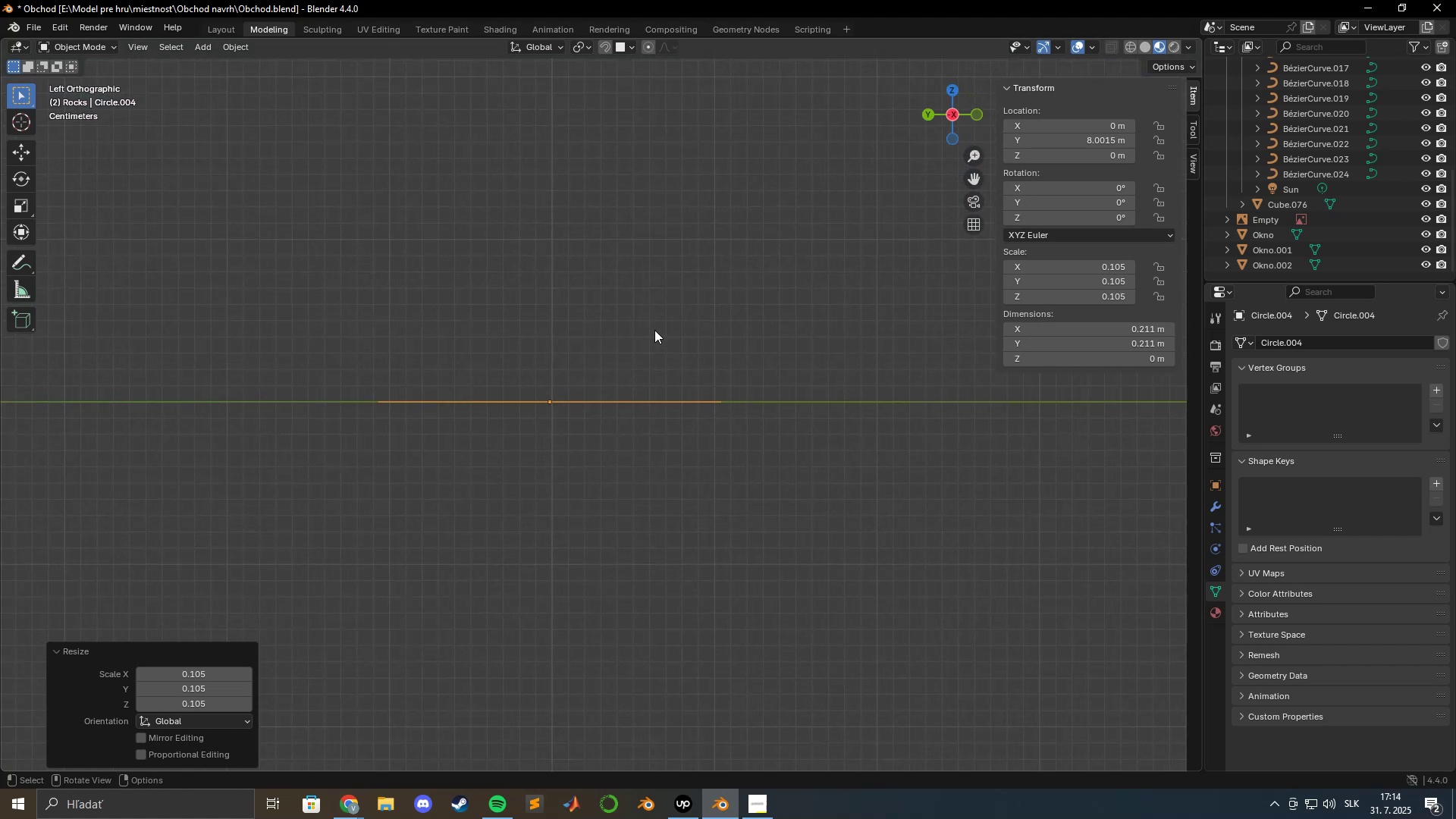 
hold_key(key=ShiftLeft, duration=1.36)
 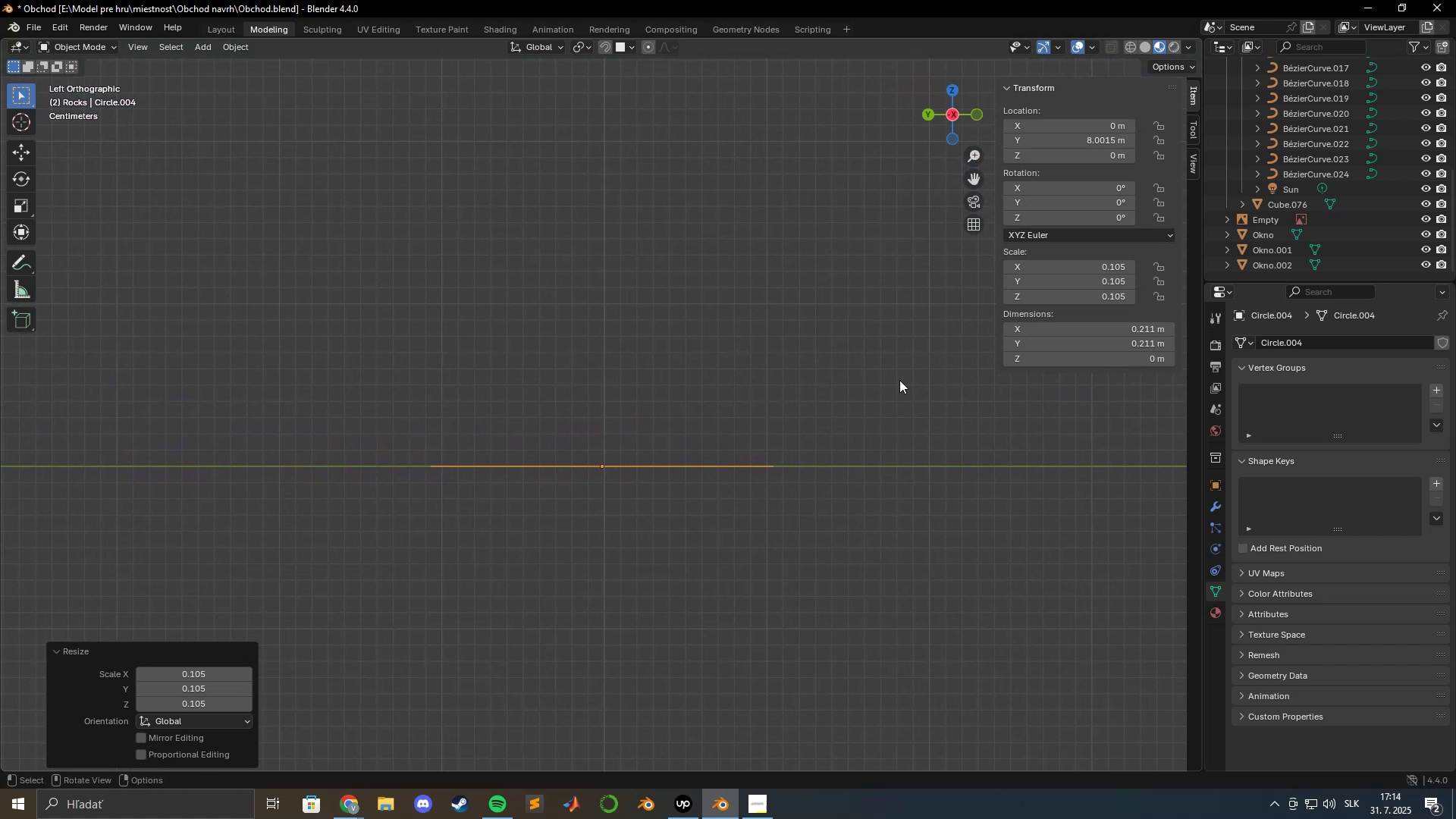 
key(S)
 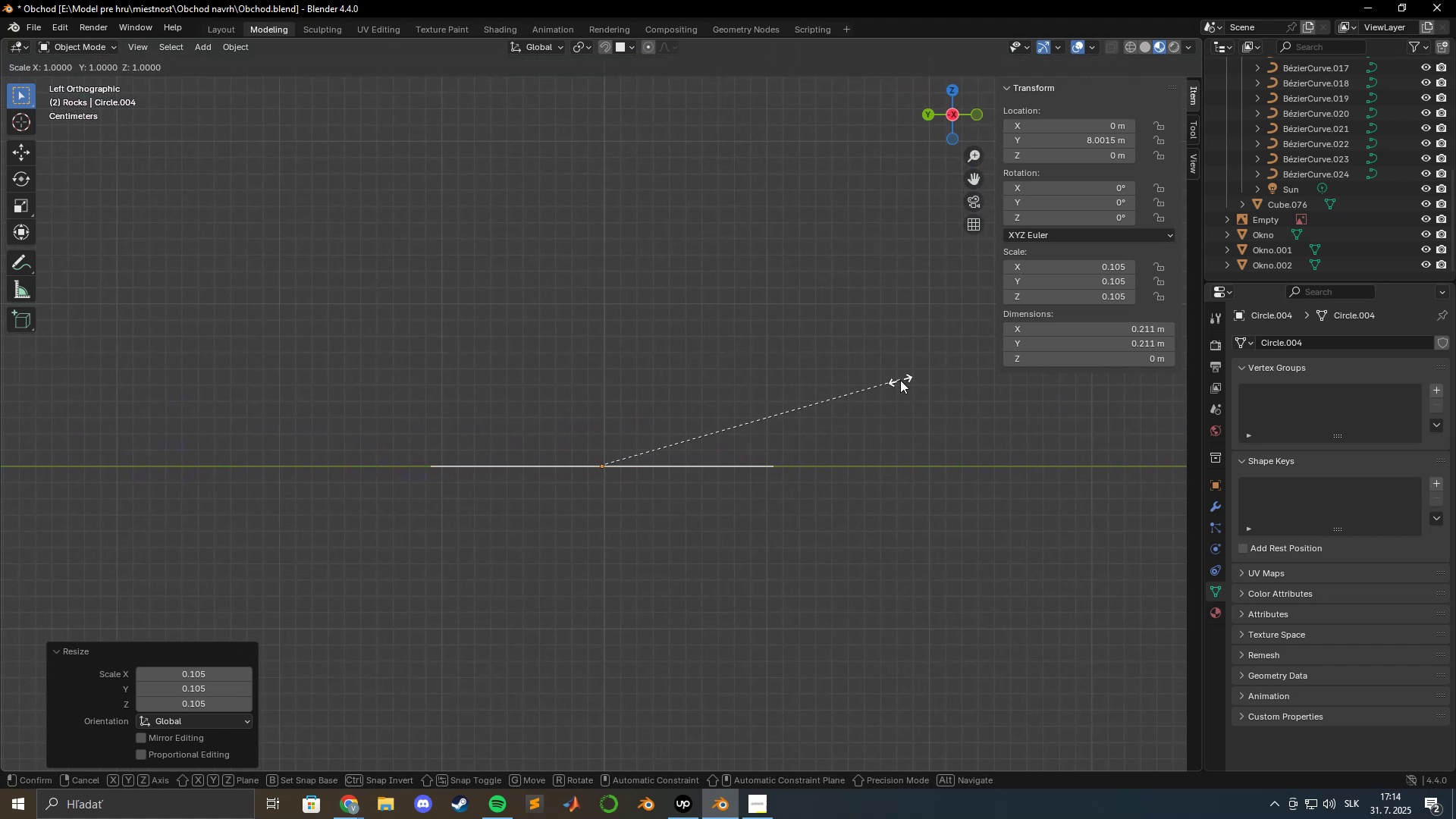 
key(Shift+ShiftLeft)
 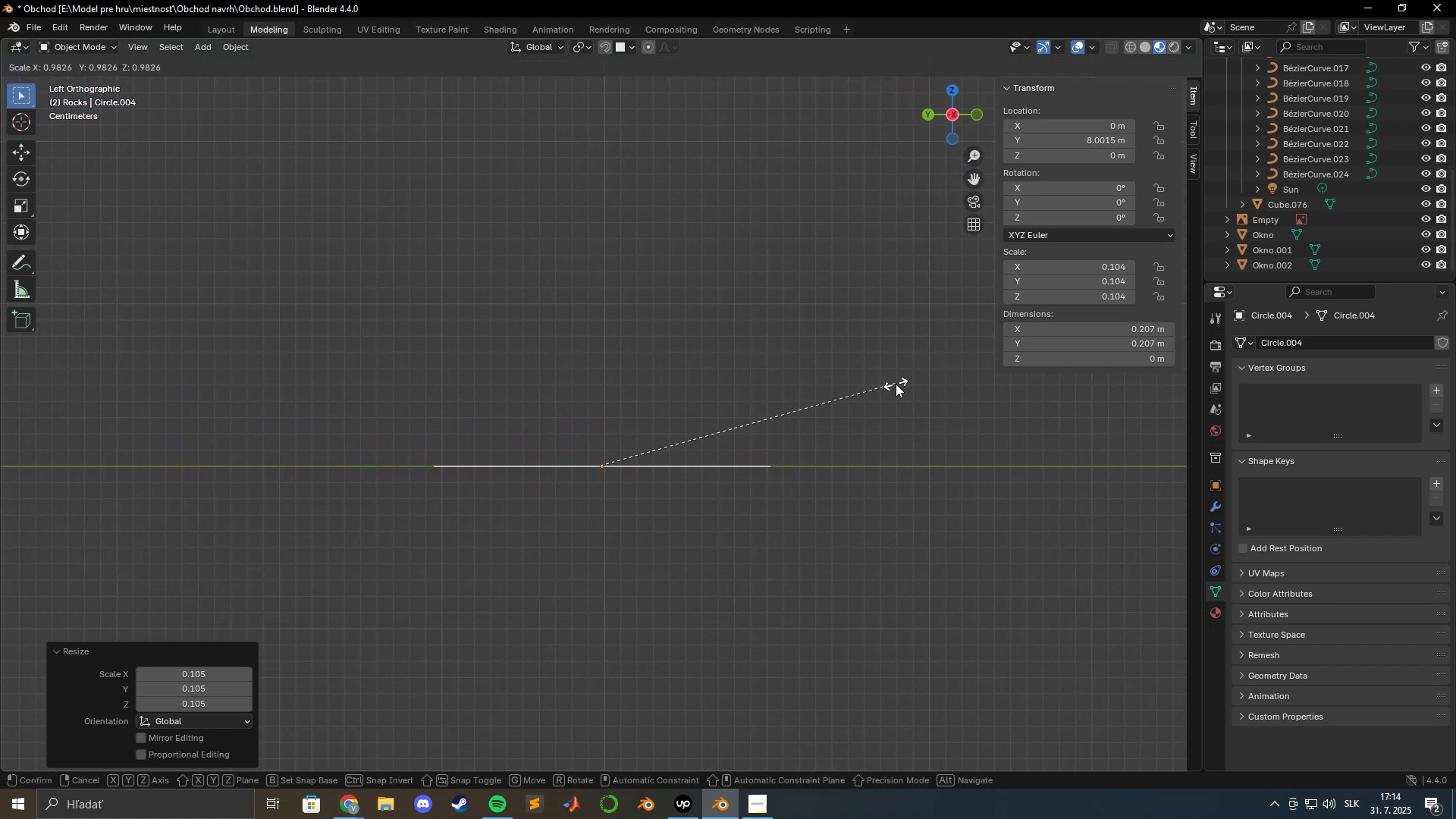 
hold_key(key=ShiftLeft, duration=1.5)
 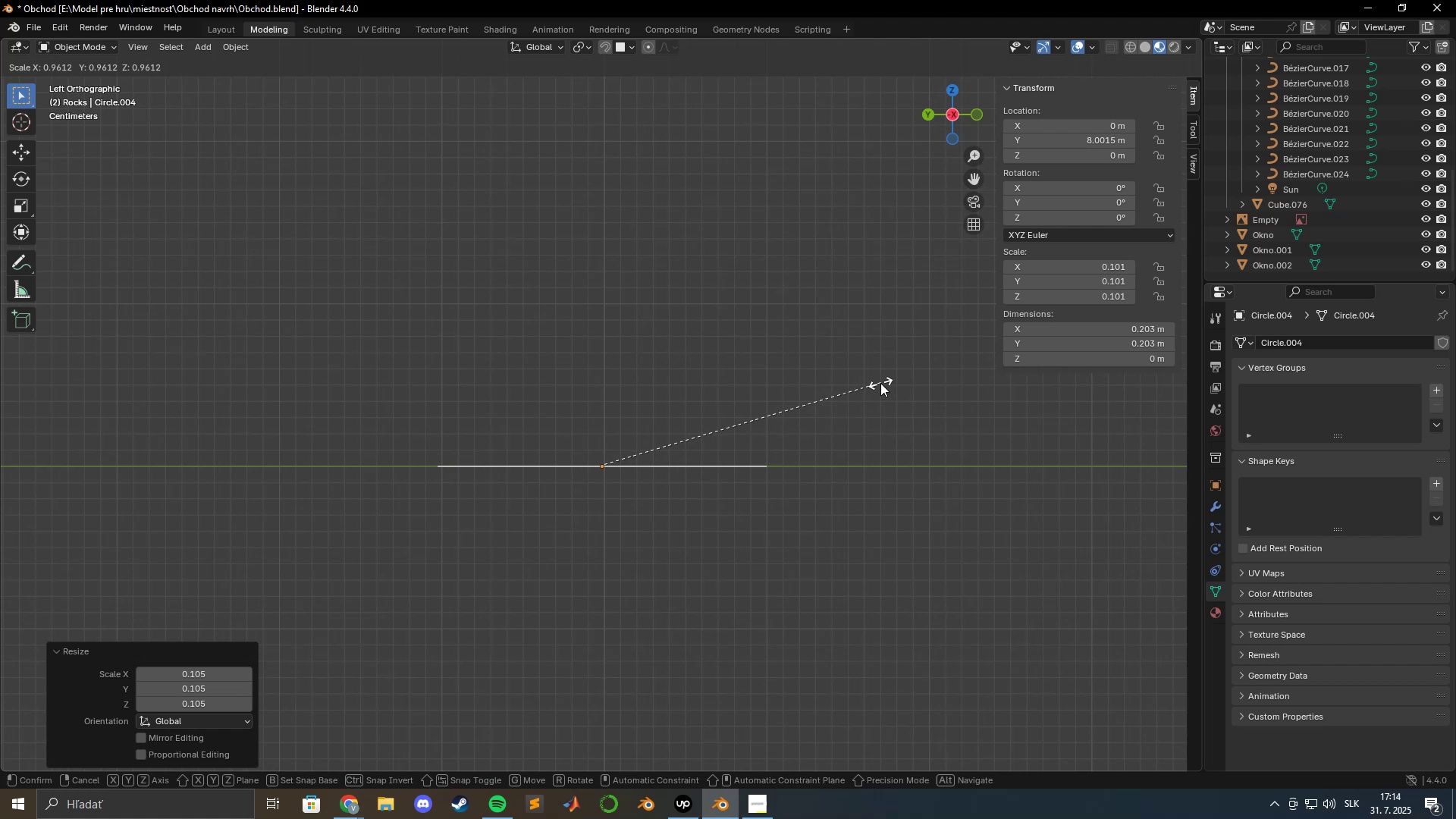 
hold_key(key=ShiftLeft, duration=1.38)
left_click([868, 386])
 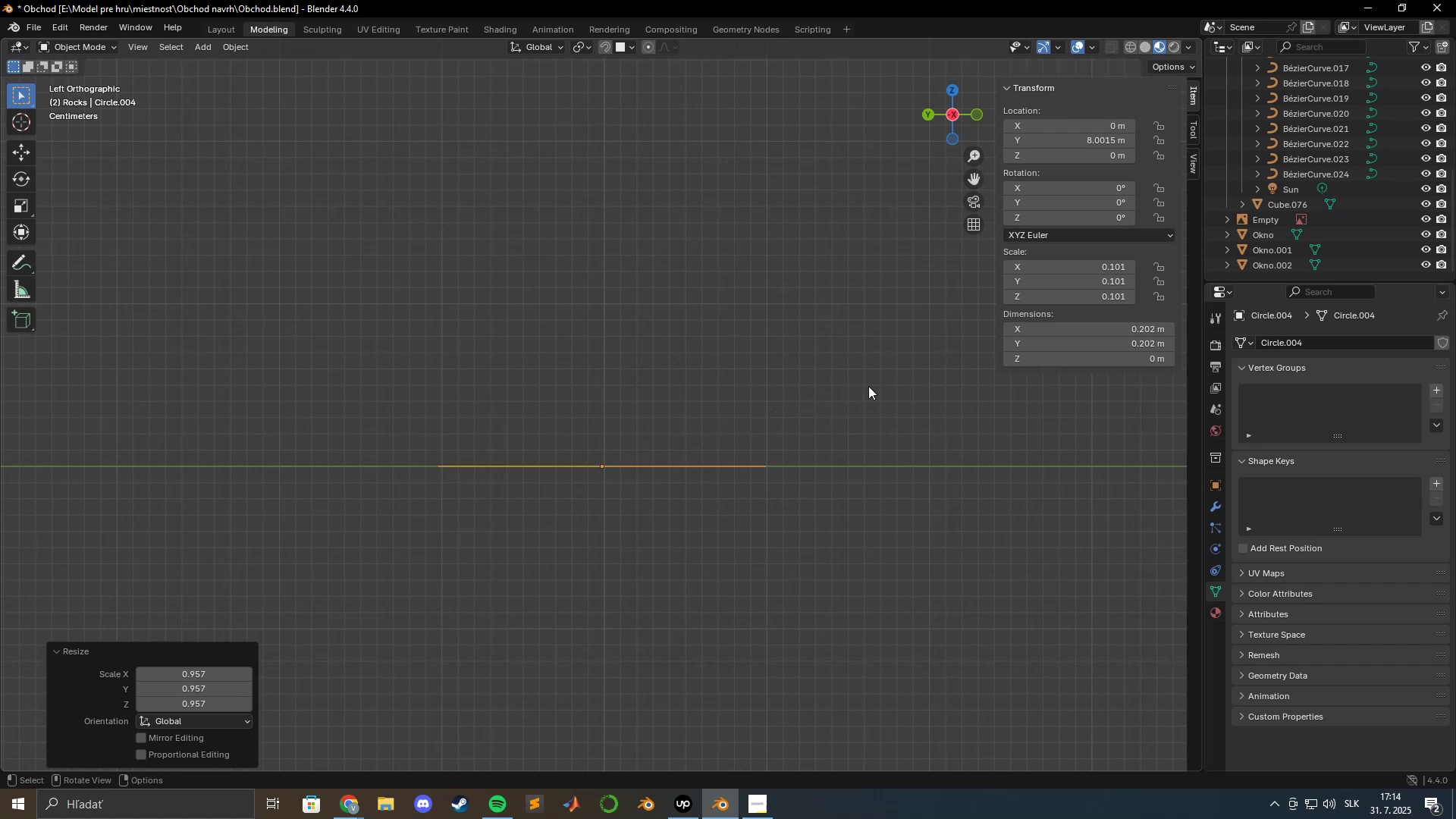 
type(gy)
 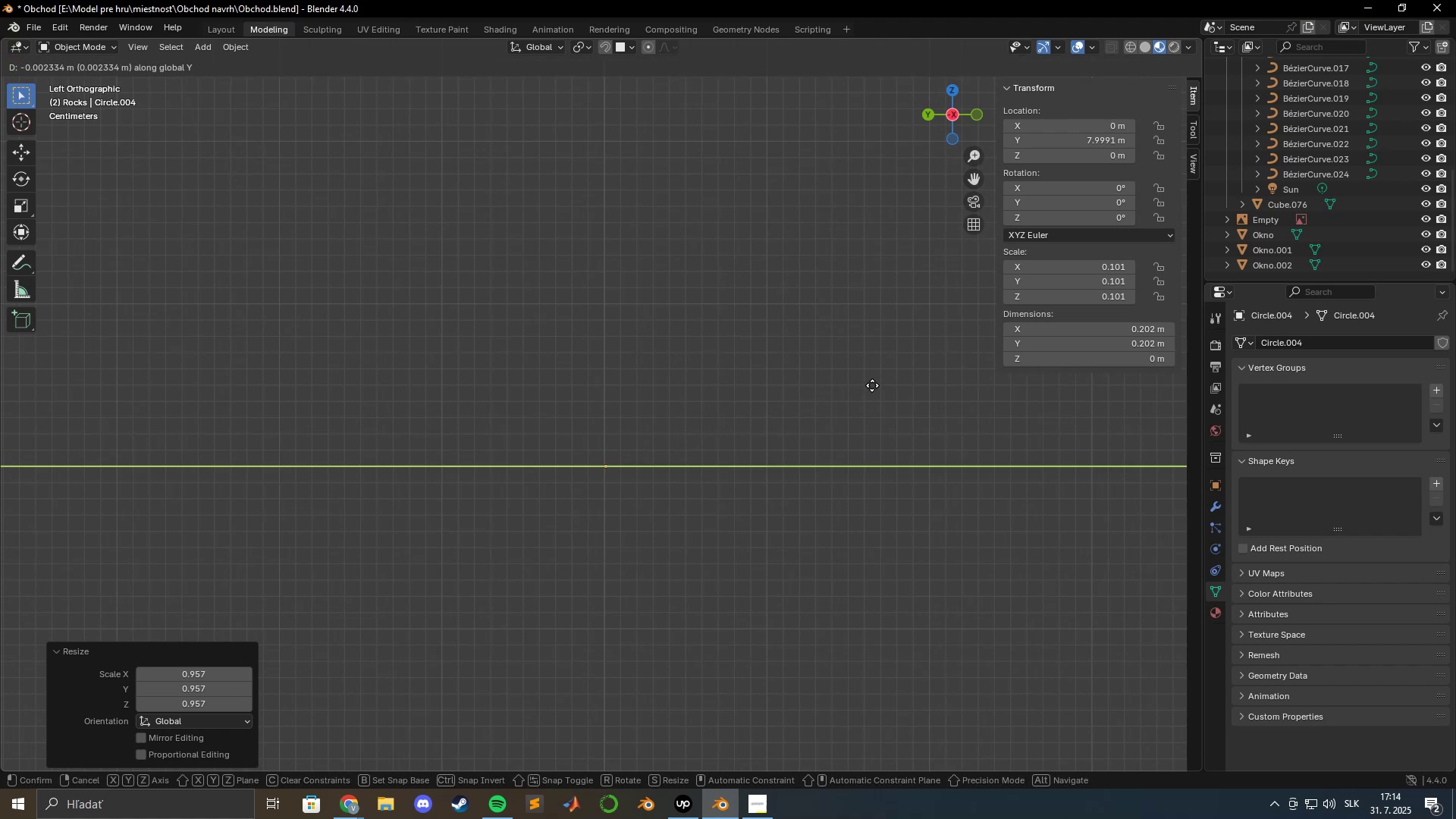 
left_click([872, 385])
 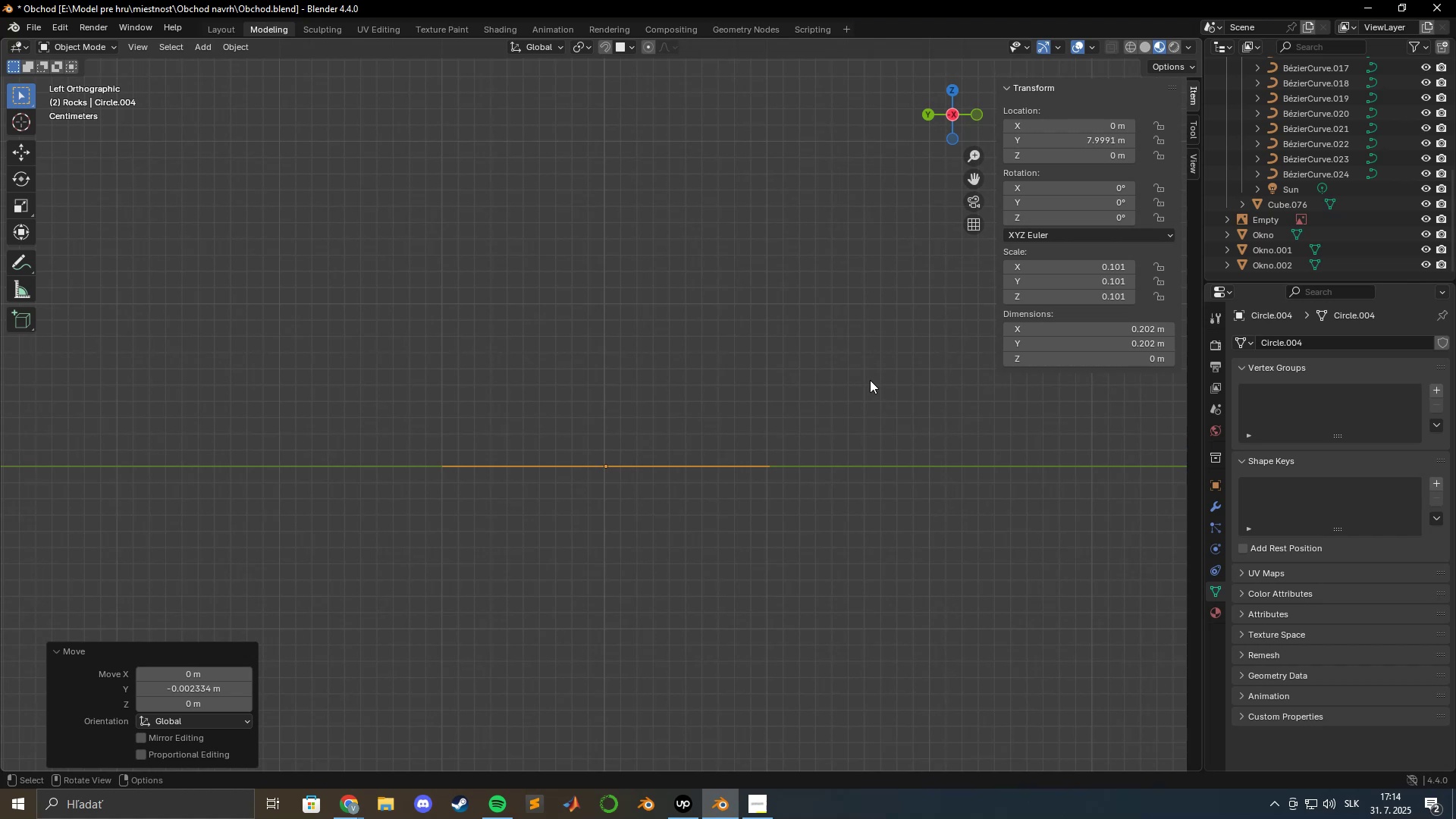 
wait(16.89)
 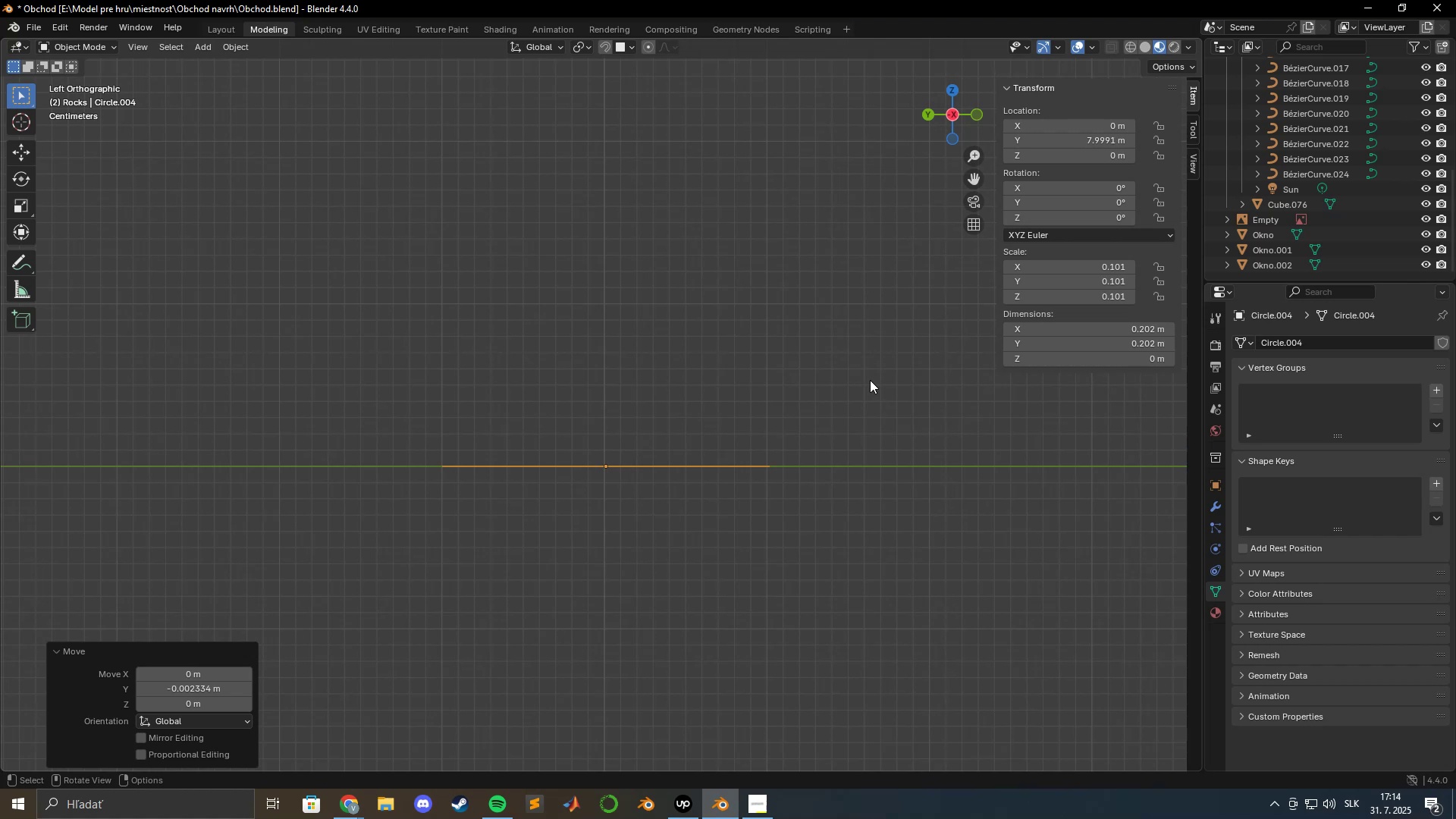 
scroll: coordinate [725, 433], scroll_direction: down, amount: 14.0
 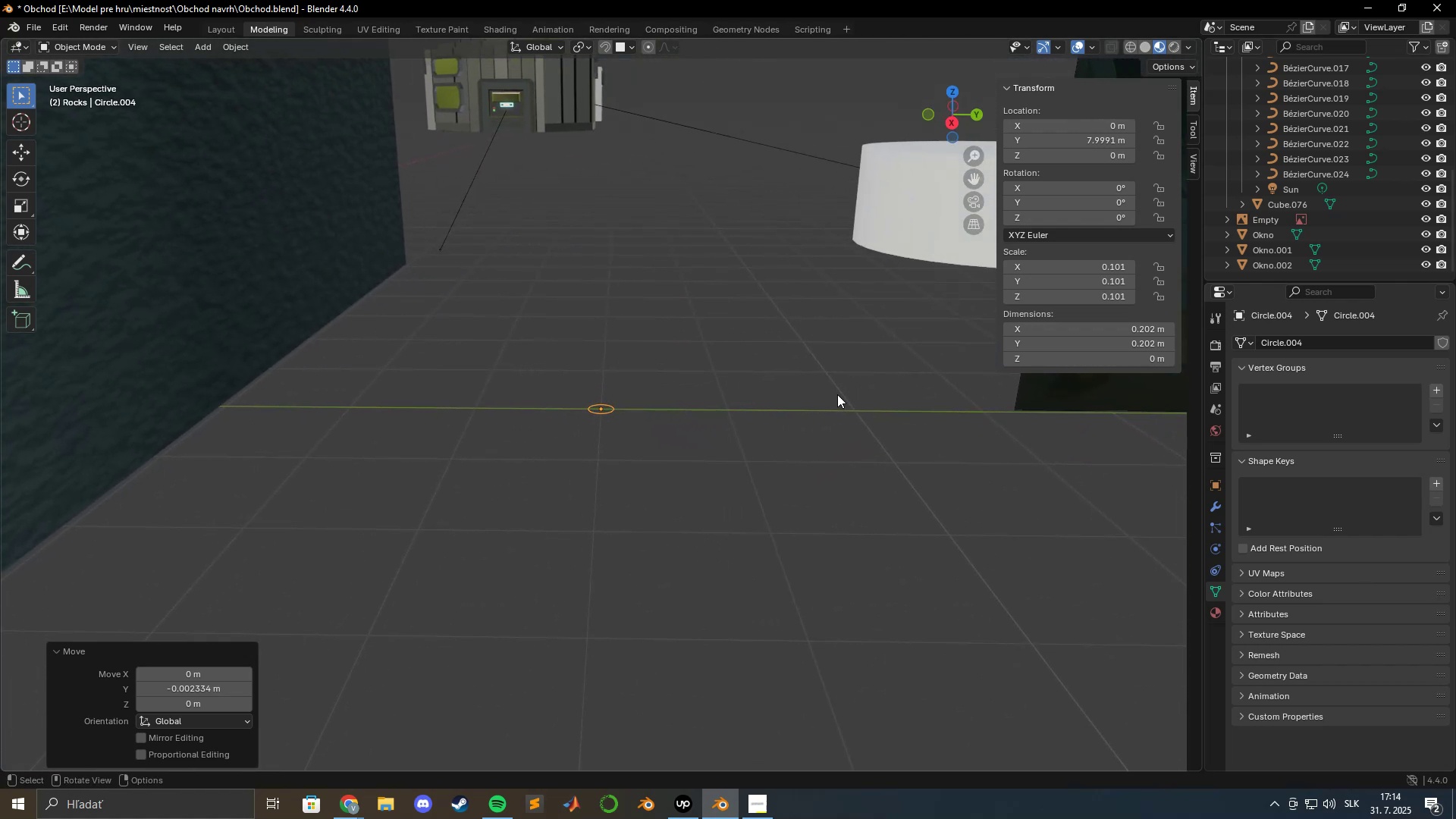 
wait(8.62)
 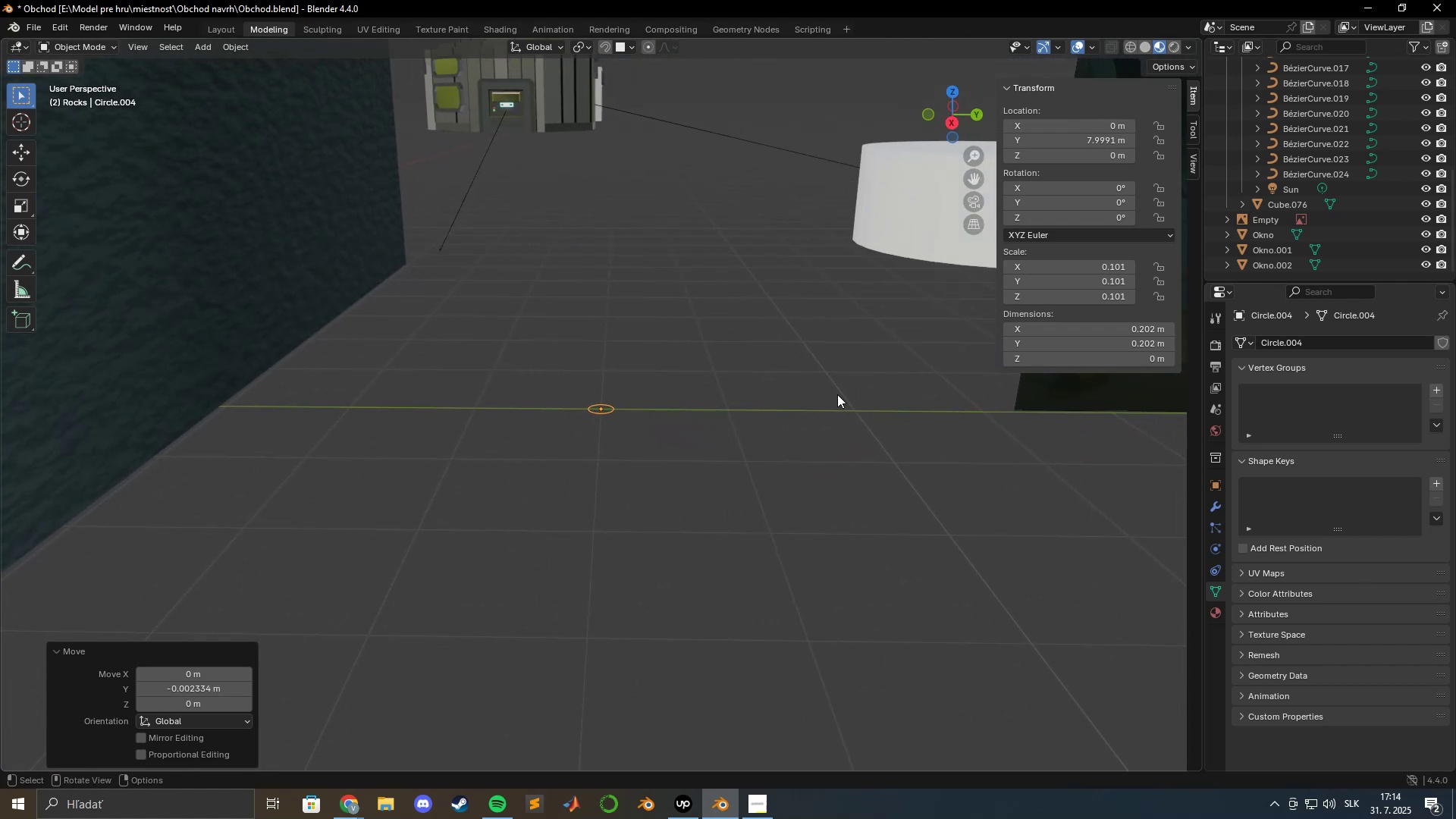 
left_click([956, 120])
 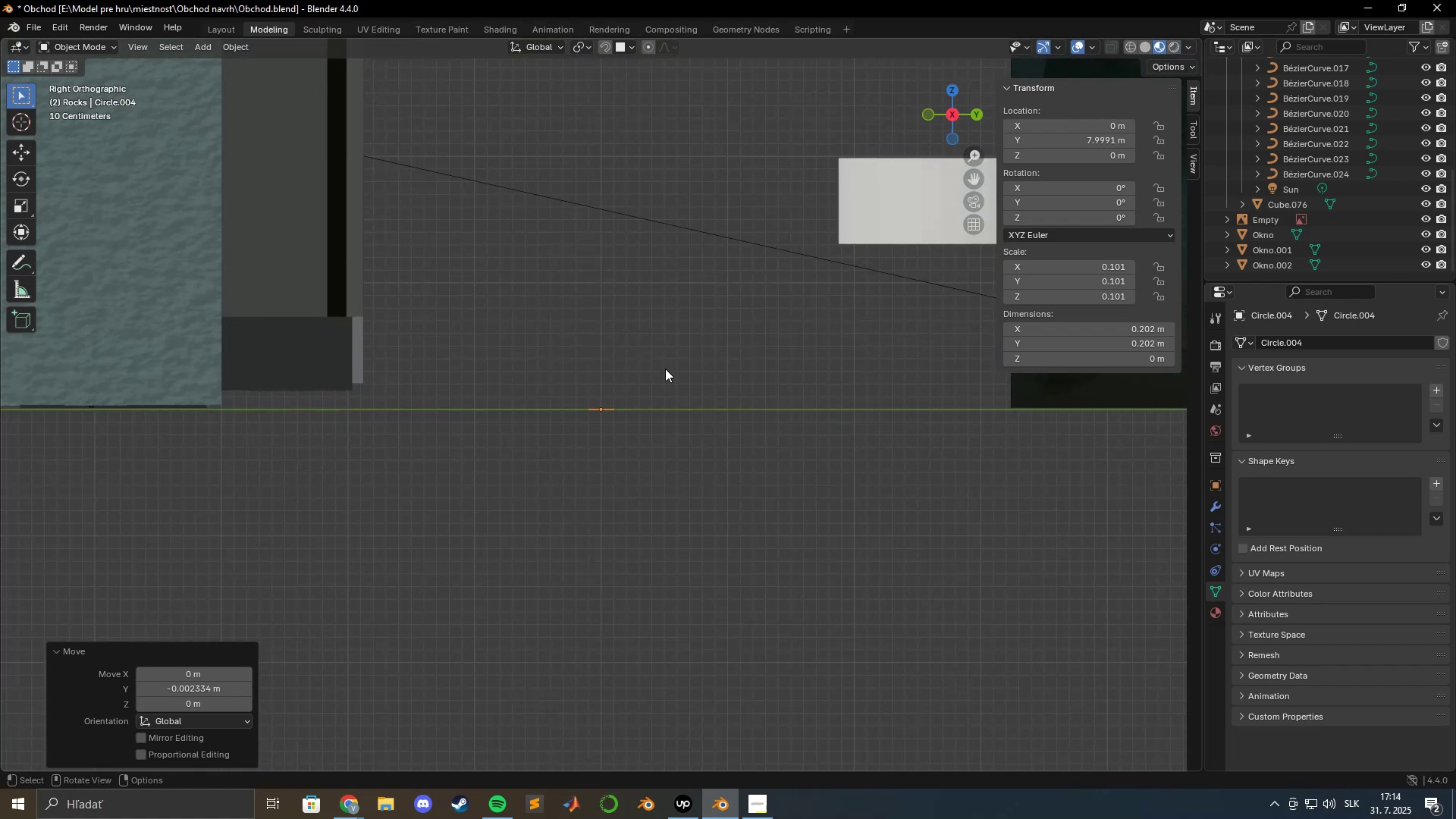 
scroll: coordinate [671, 361], scroll_direction: up, amount: 15.0
 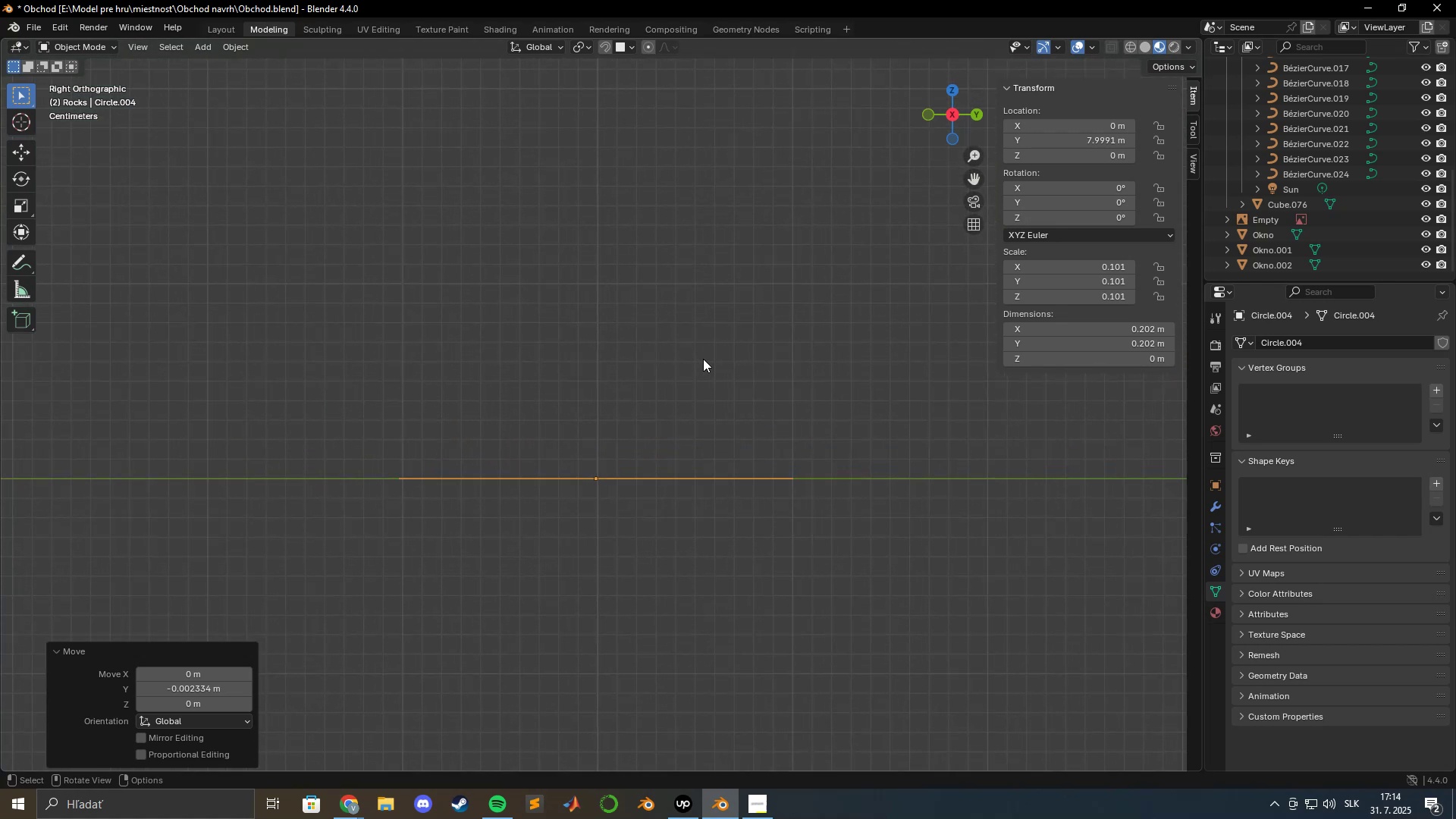 
type(sgy)
 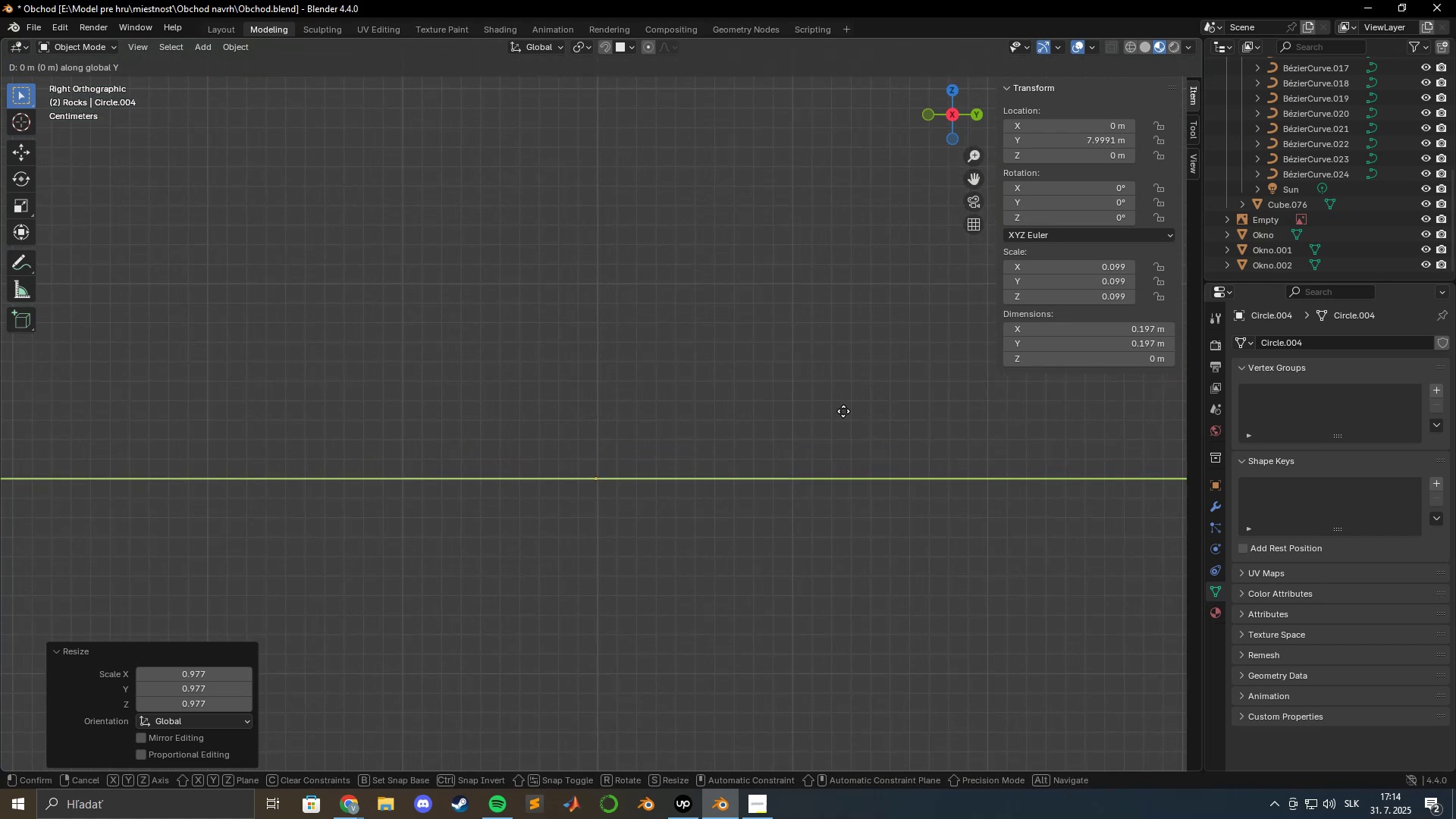 
hold_key(key=ShiftLeft, duration=0.68)
left_click([864, 411])
 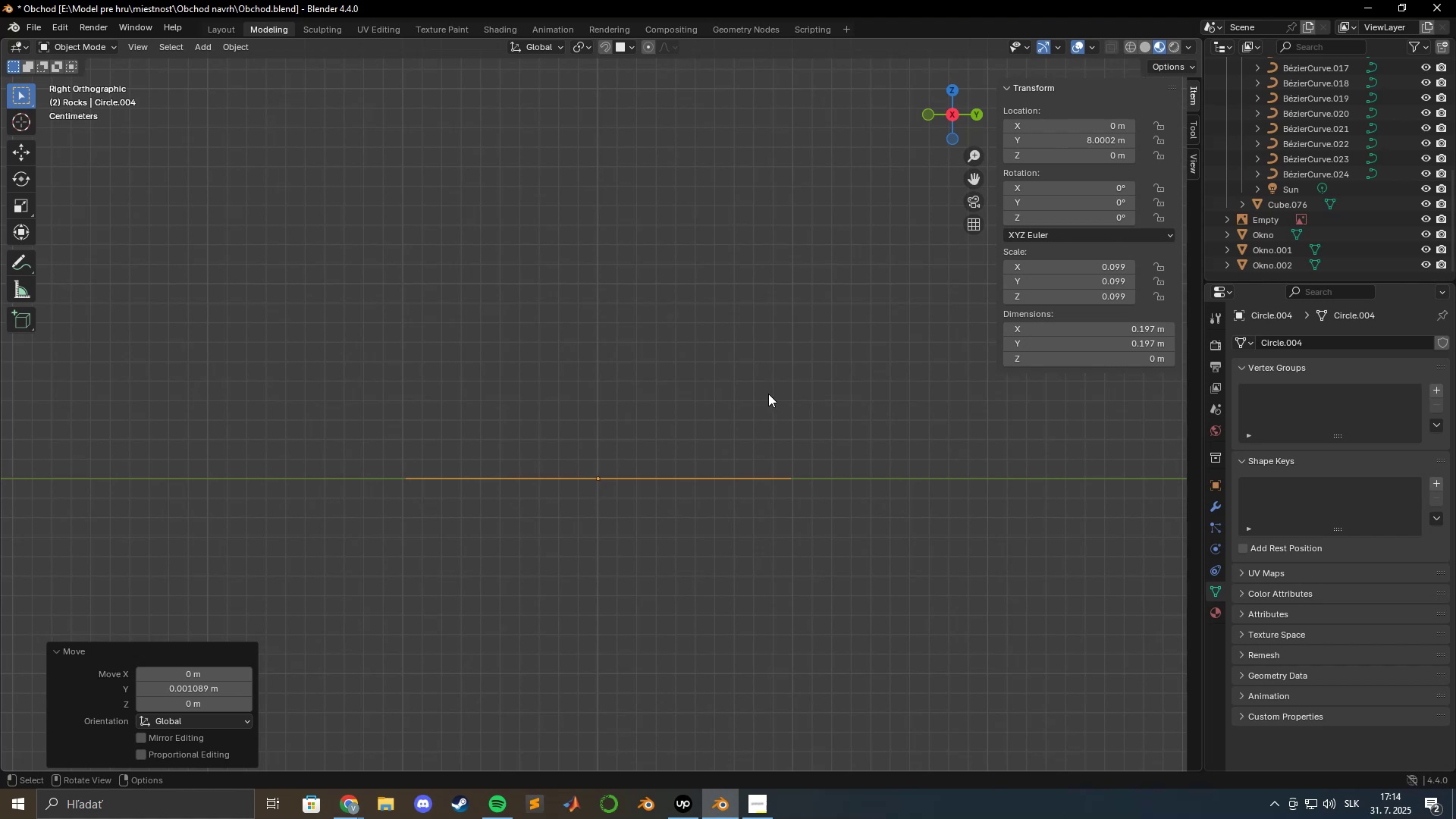 
type(ez)
key(Escape)
type(ez)
key(Escape)
 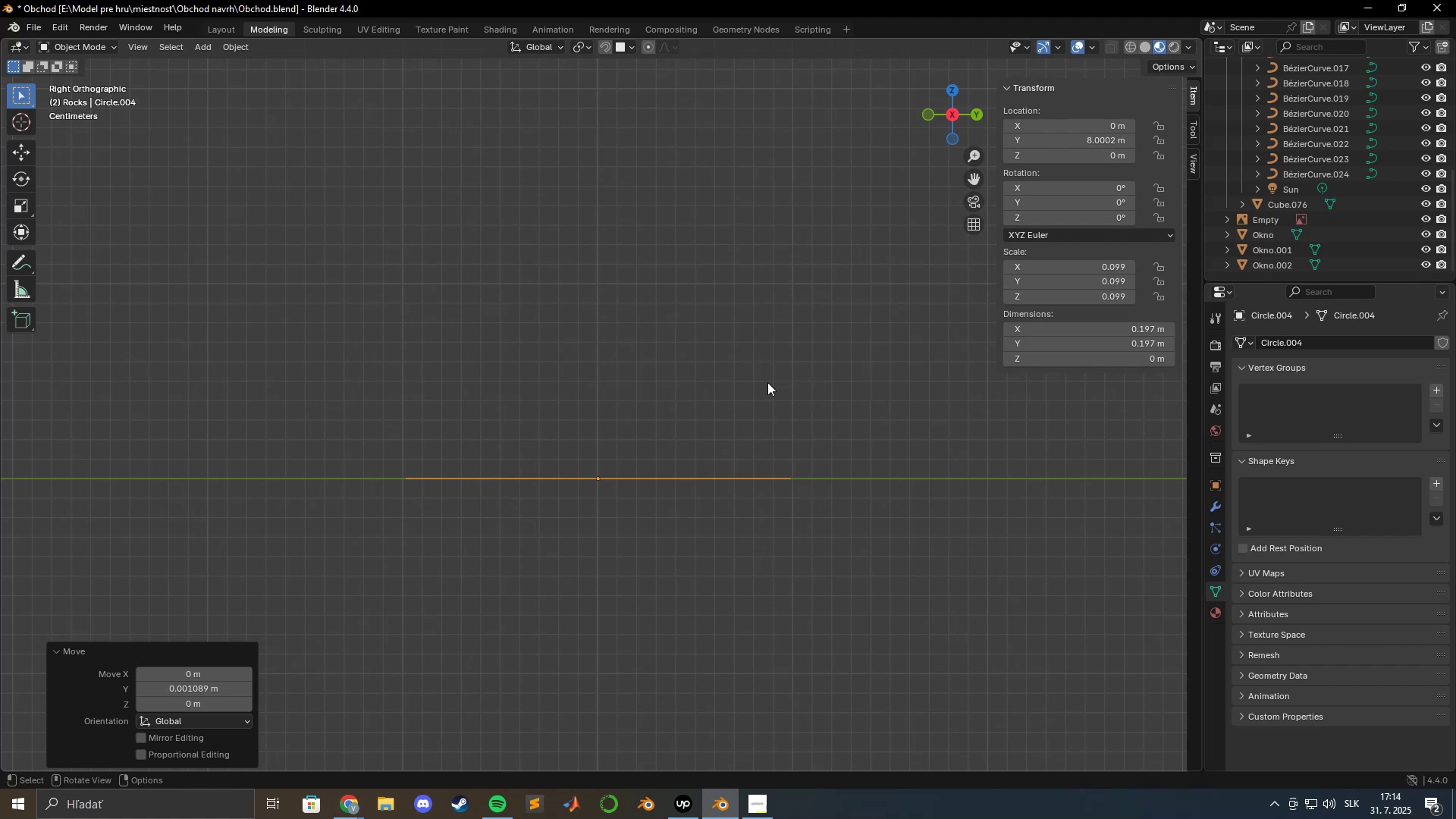 
scroll: coordinate [764, 381], scroll_direction: down, amount: 4.0
 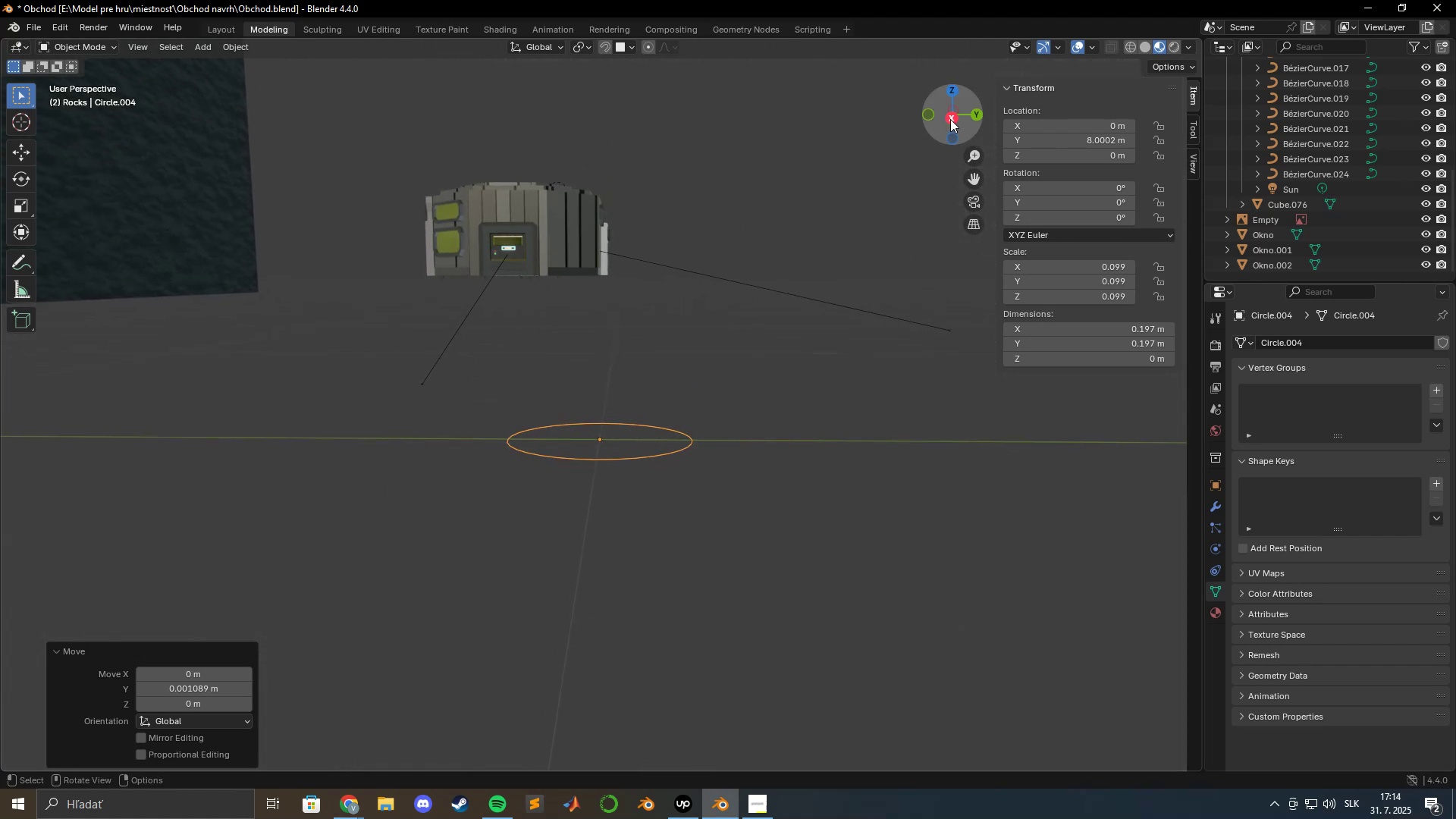 
scroll: coordinate [695, 343], scroll_direction: up, amount: 6.0
 